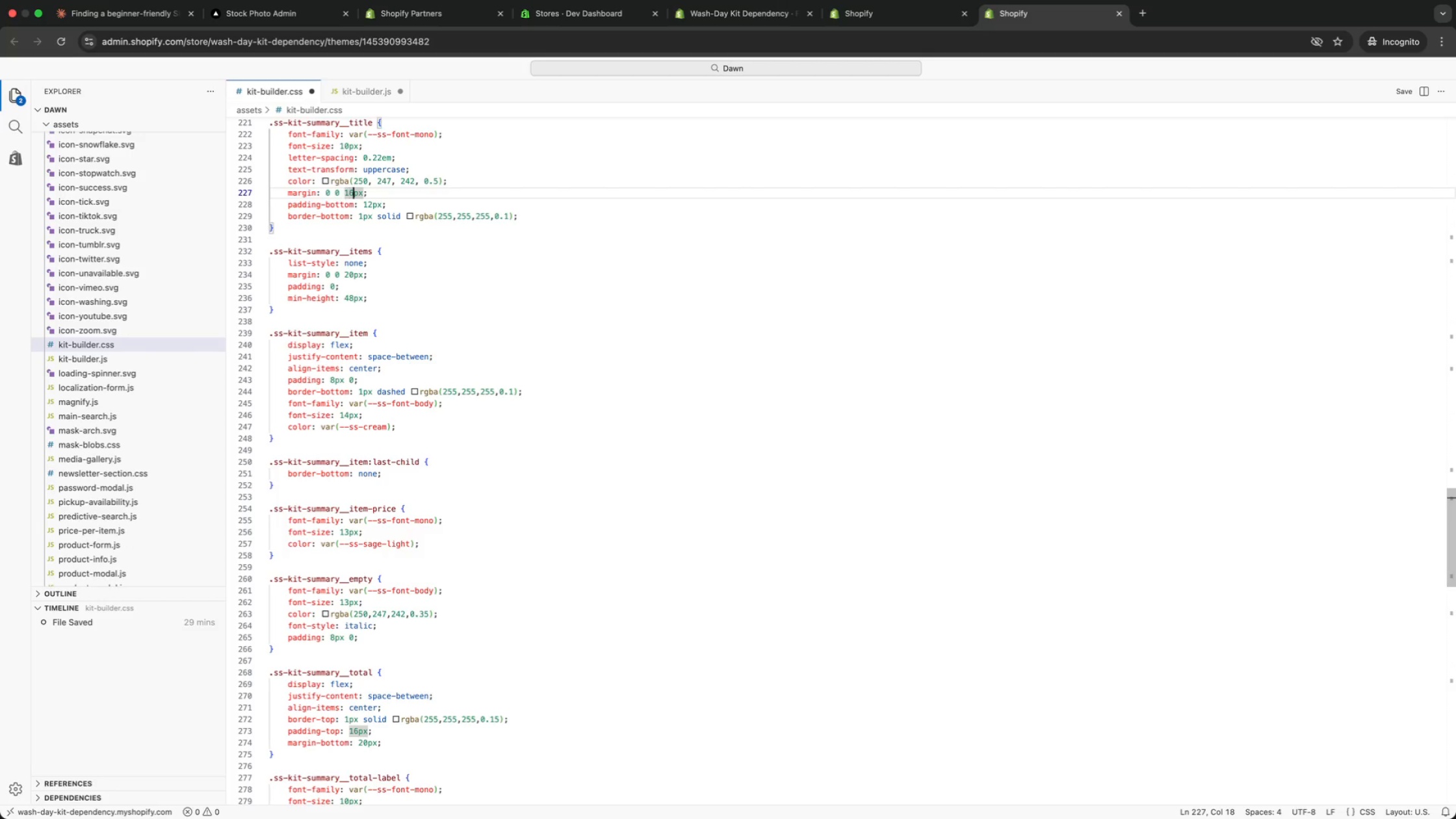 
key(ArrowRight)
 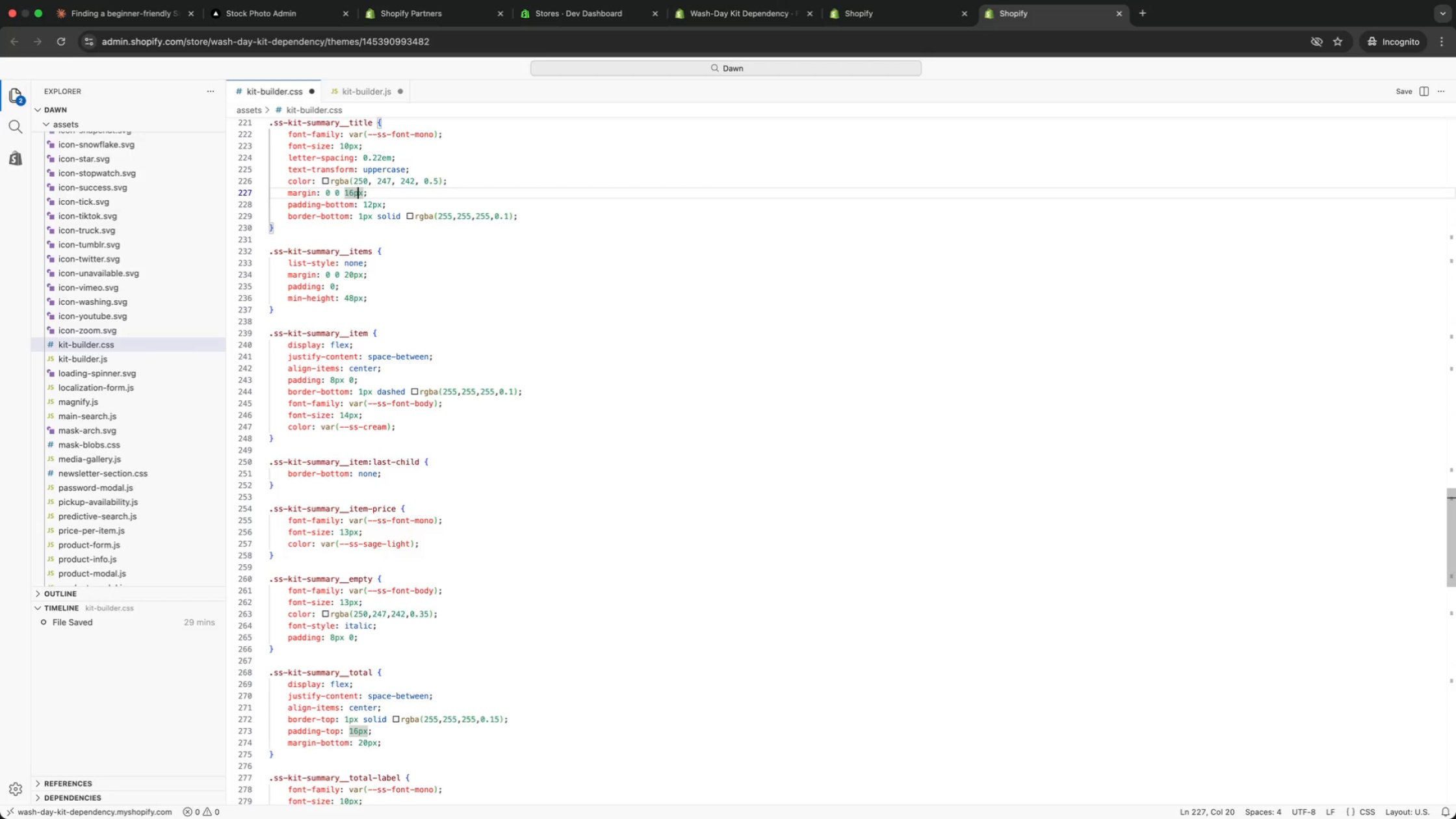 
key(ArrowRight)
 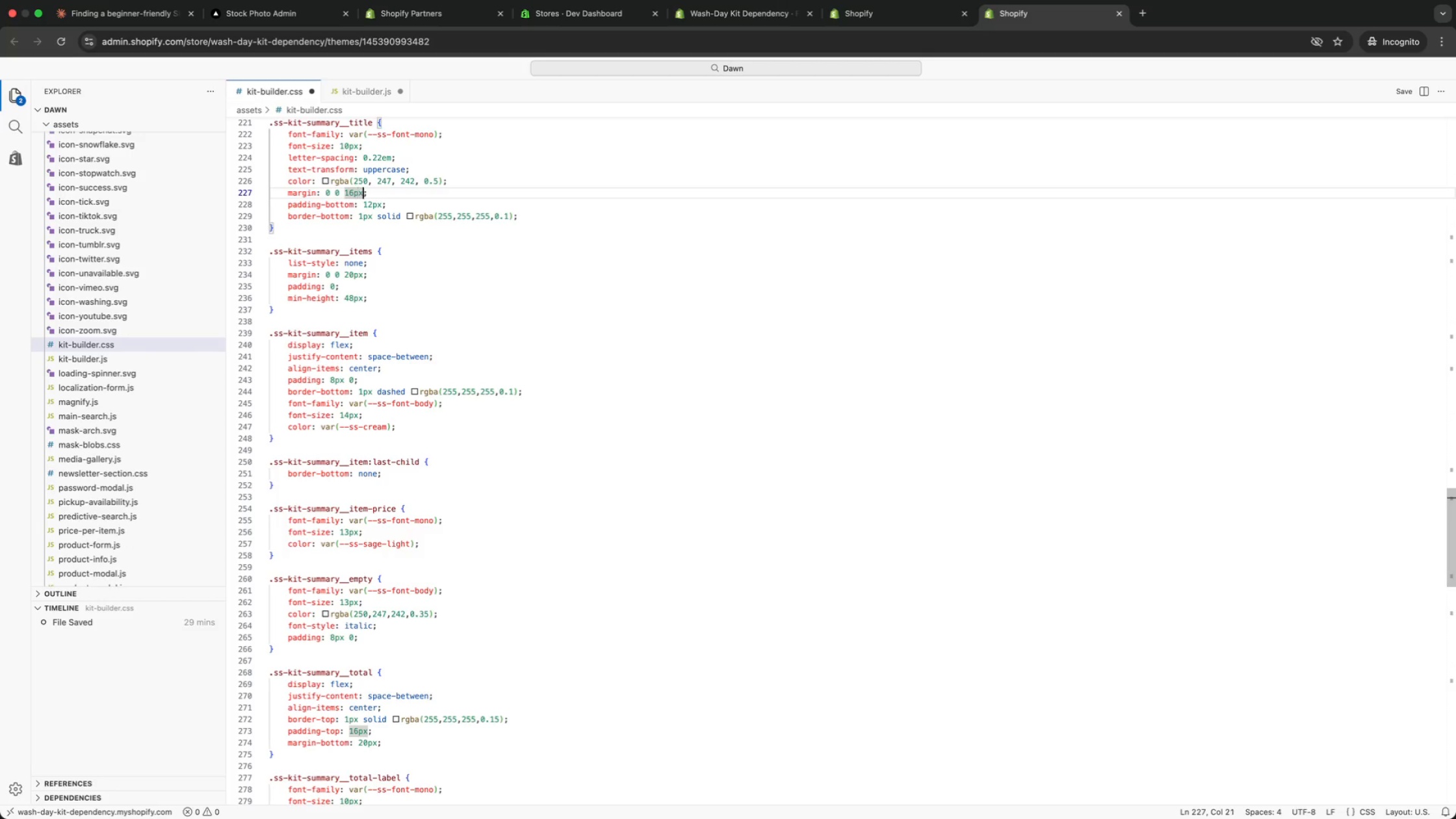 
key(ArrowRight)
 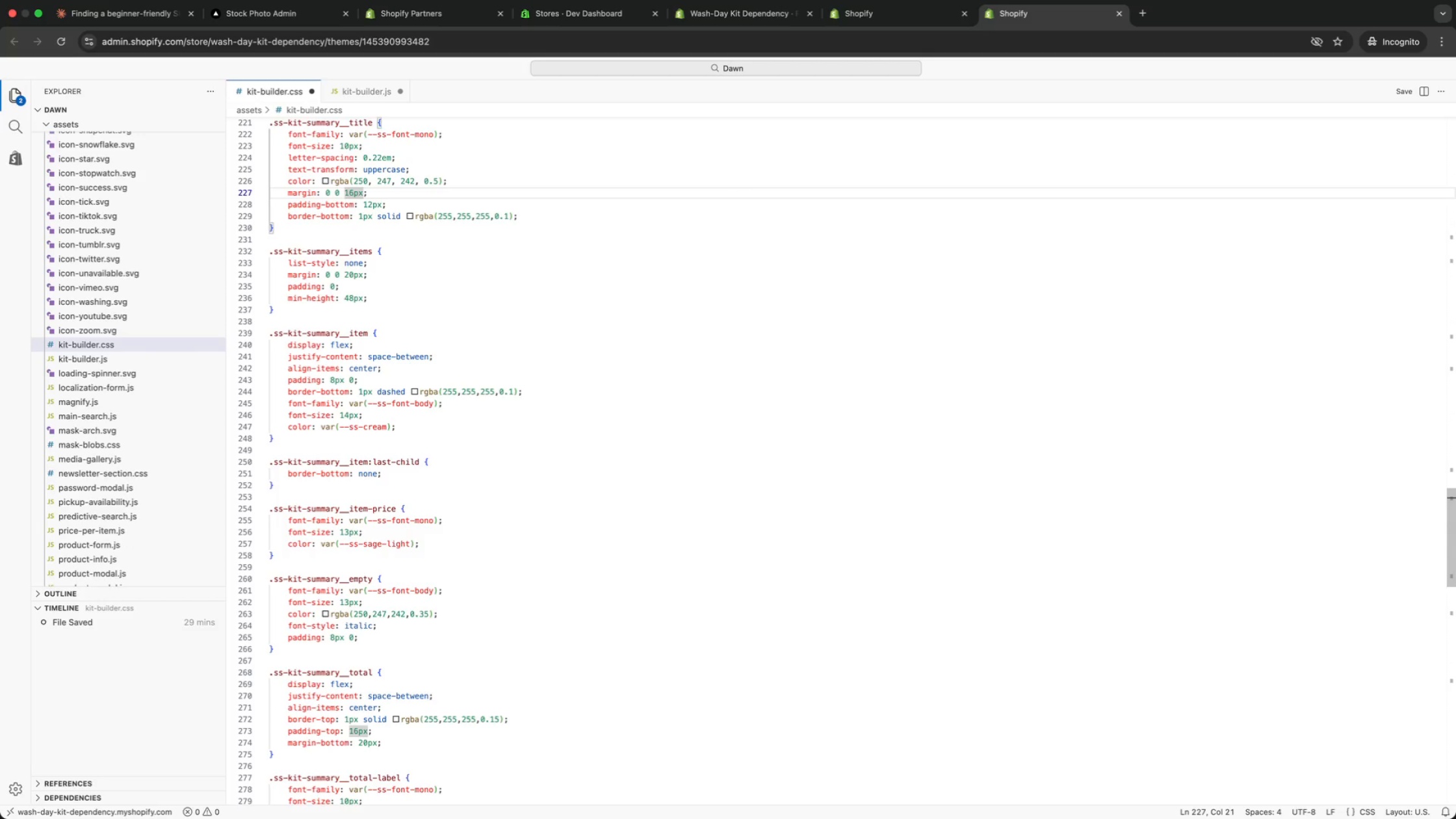 
key(ArrowLeft)
 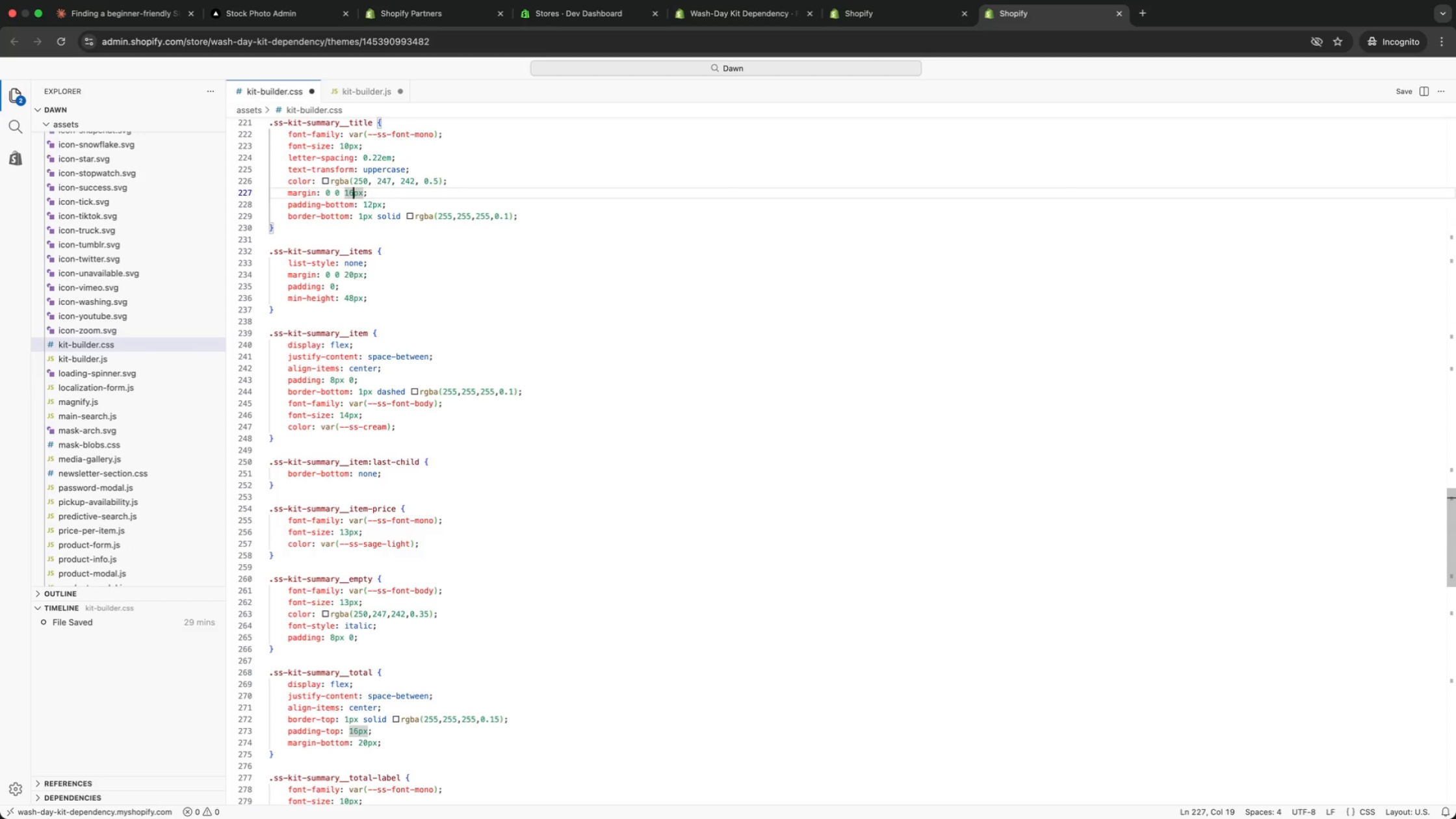 
key(ArrowLeft)
 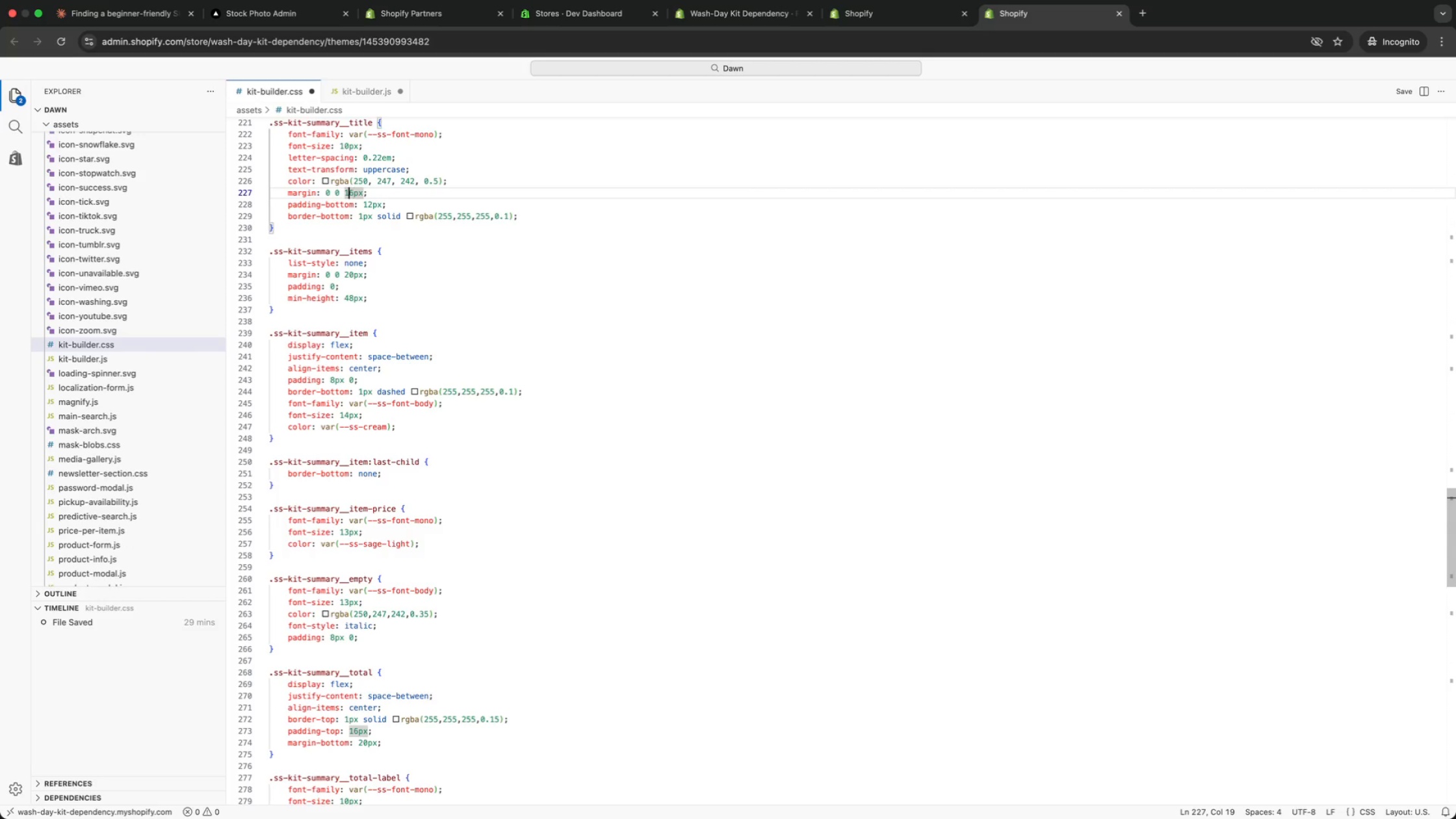 
key(ArrowLeft)
 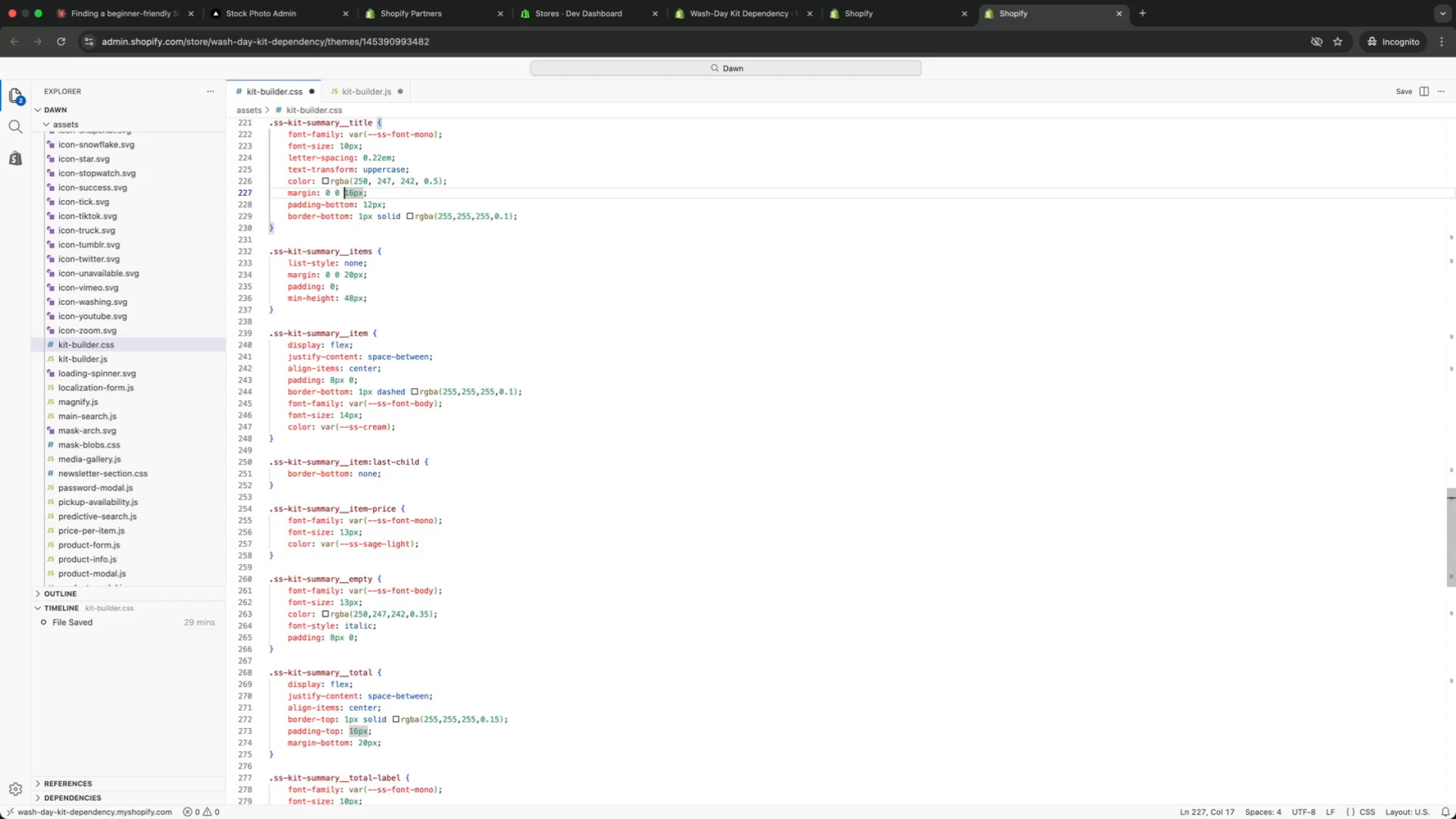 
key(ArrowLeft)
 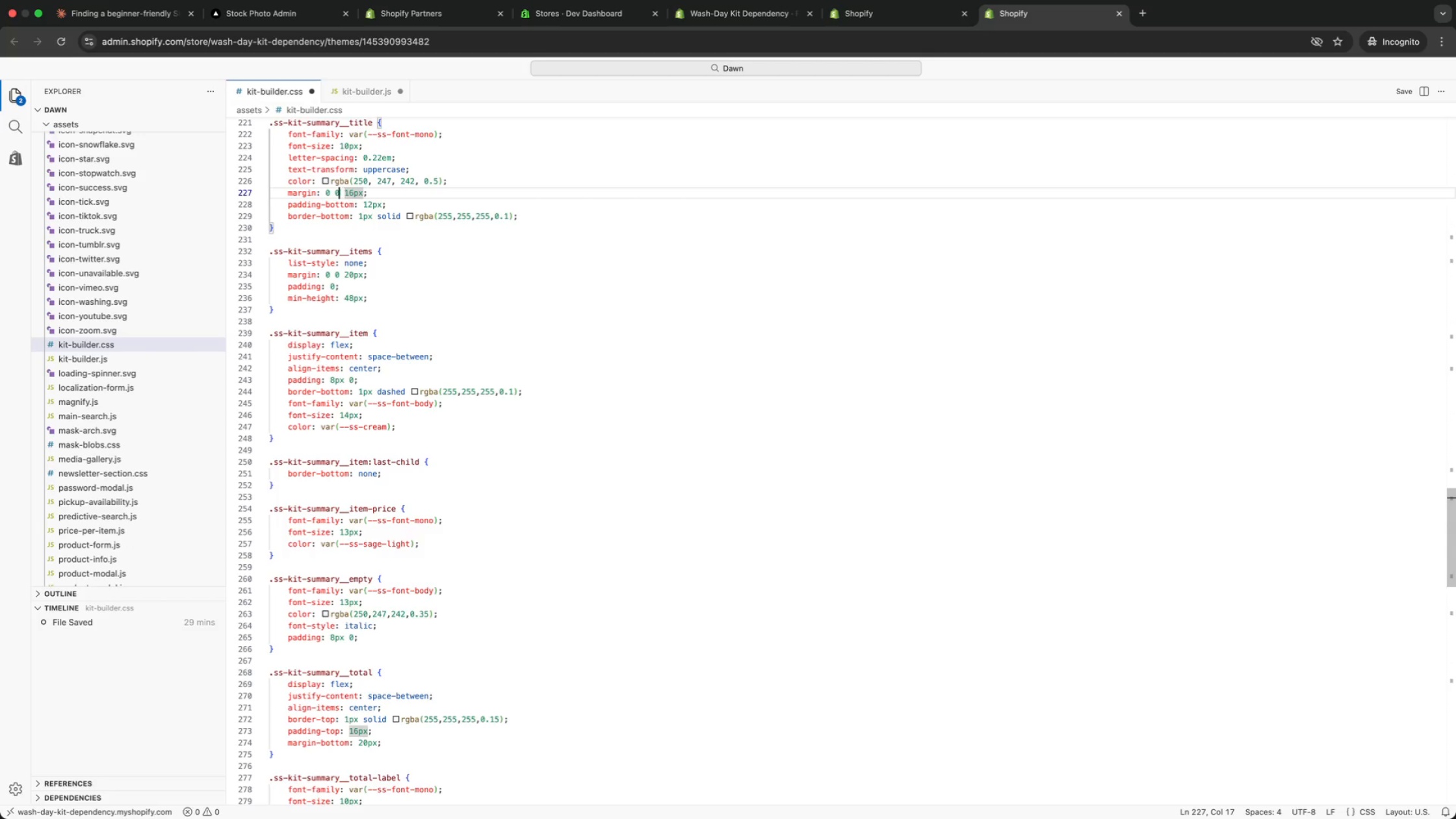 
key(ArrowLeft)
 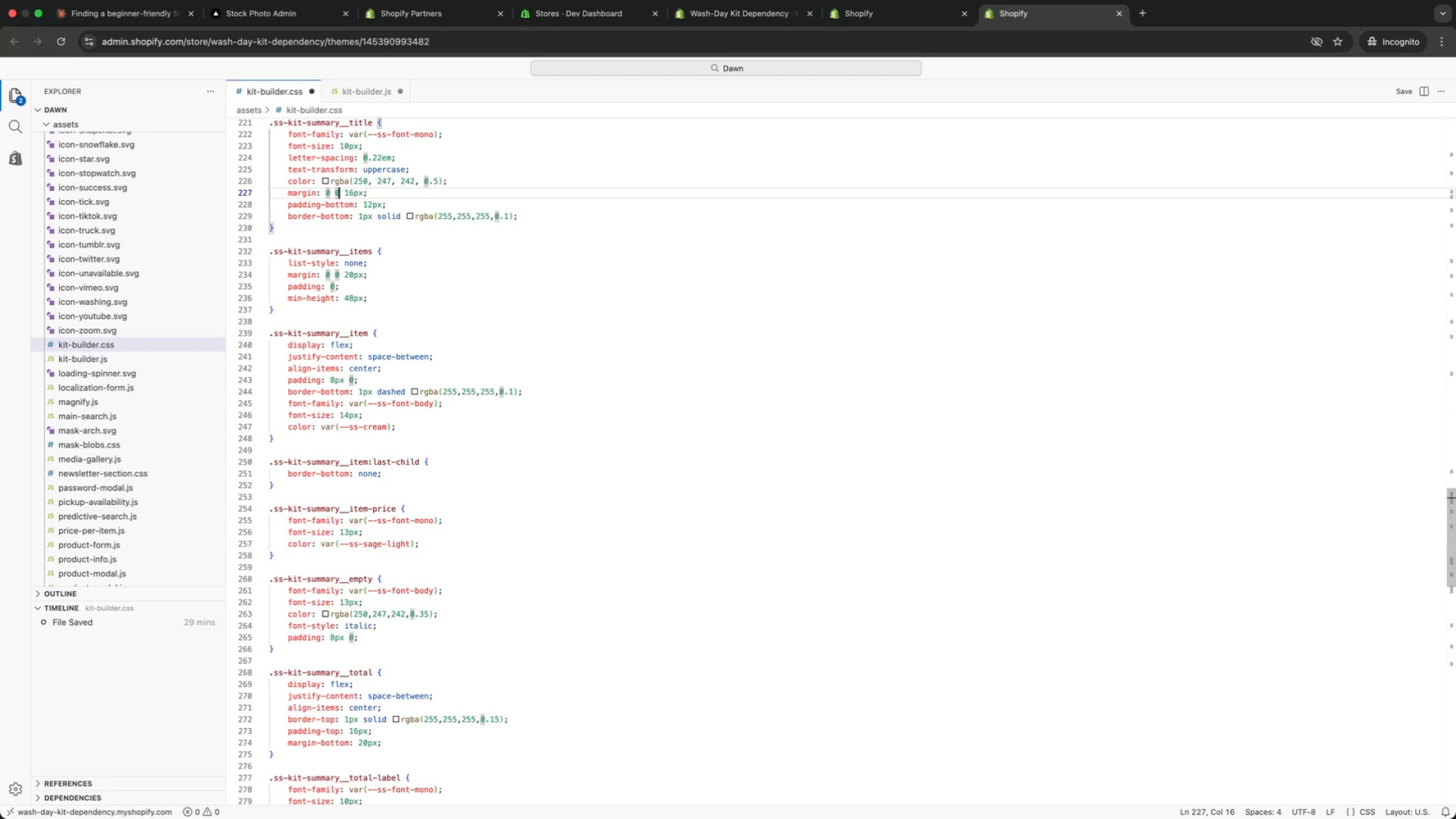 
key(ArrowLeft)
 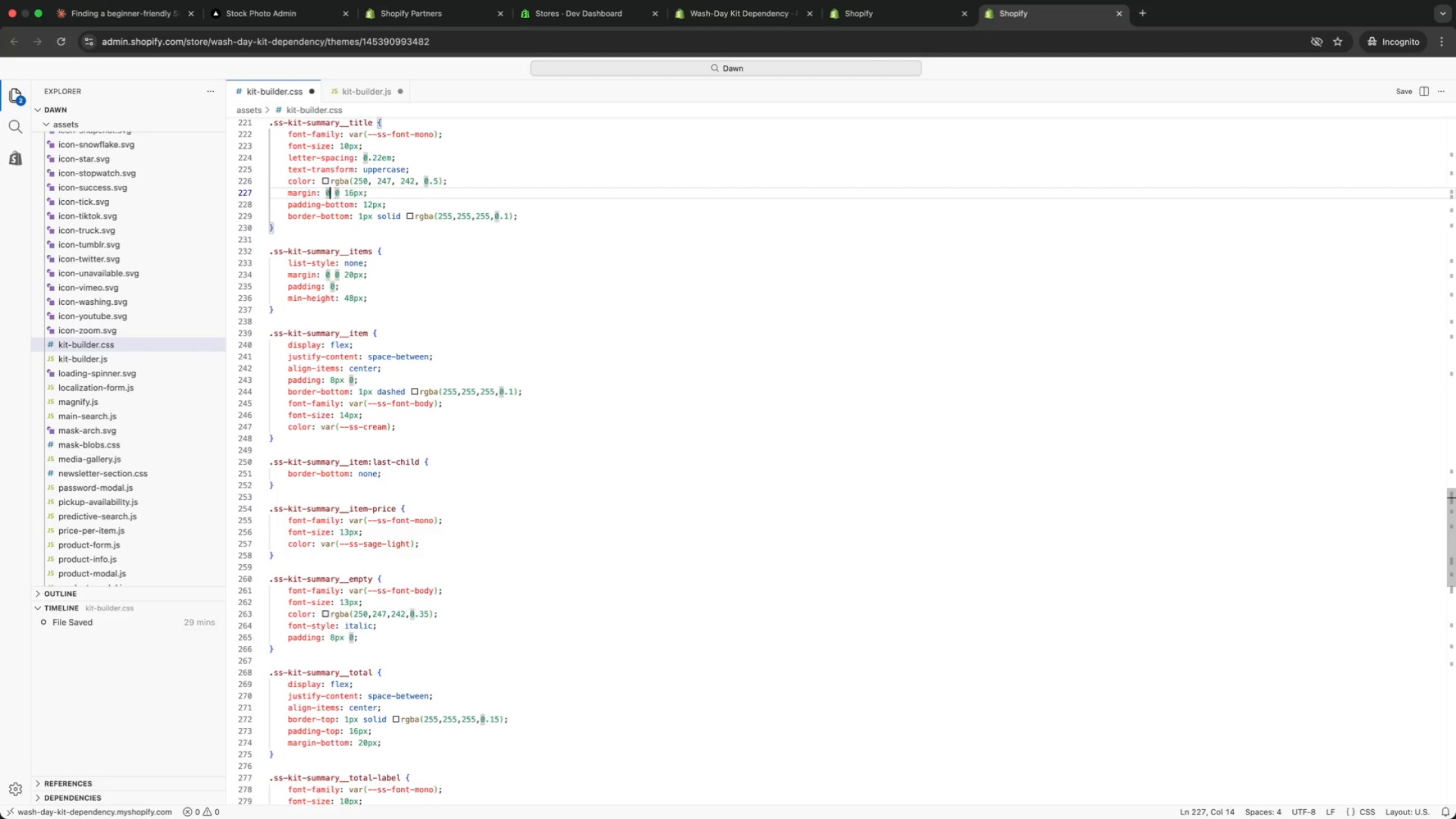 
key(ArrowLeft)
 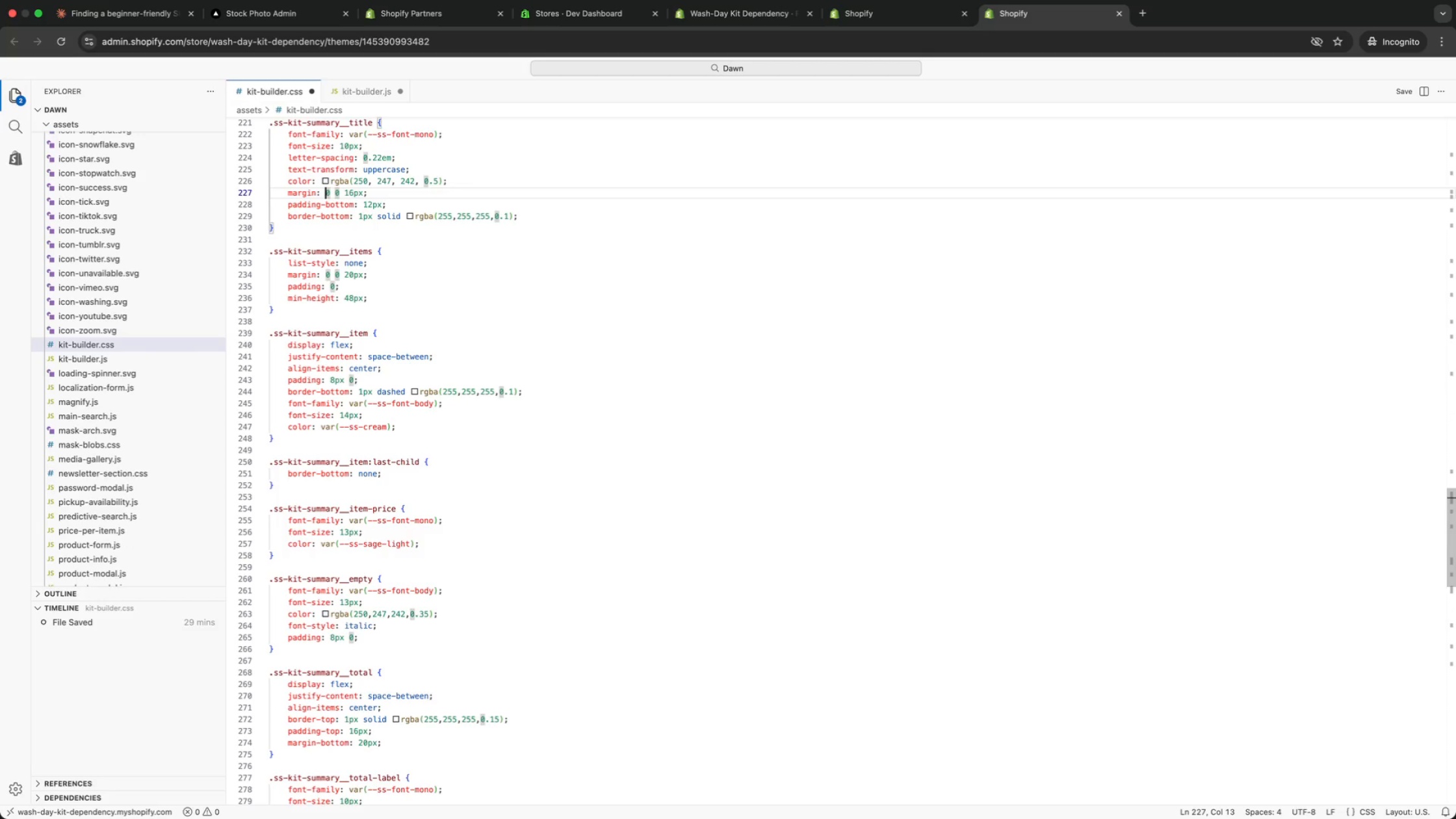 
key(ArrowLeft)
 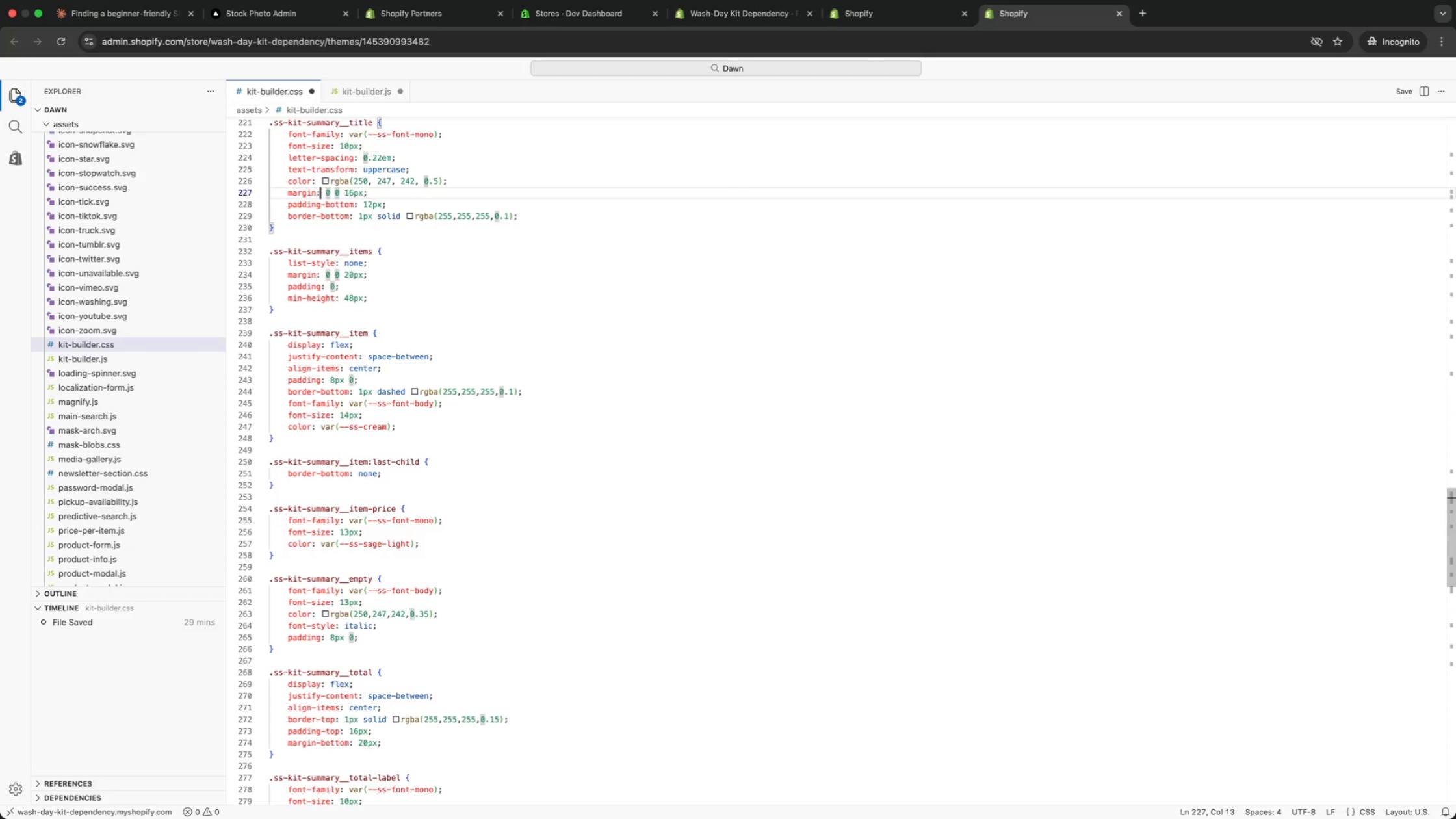 
key(ArrowLeft)
 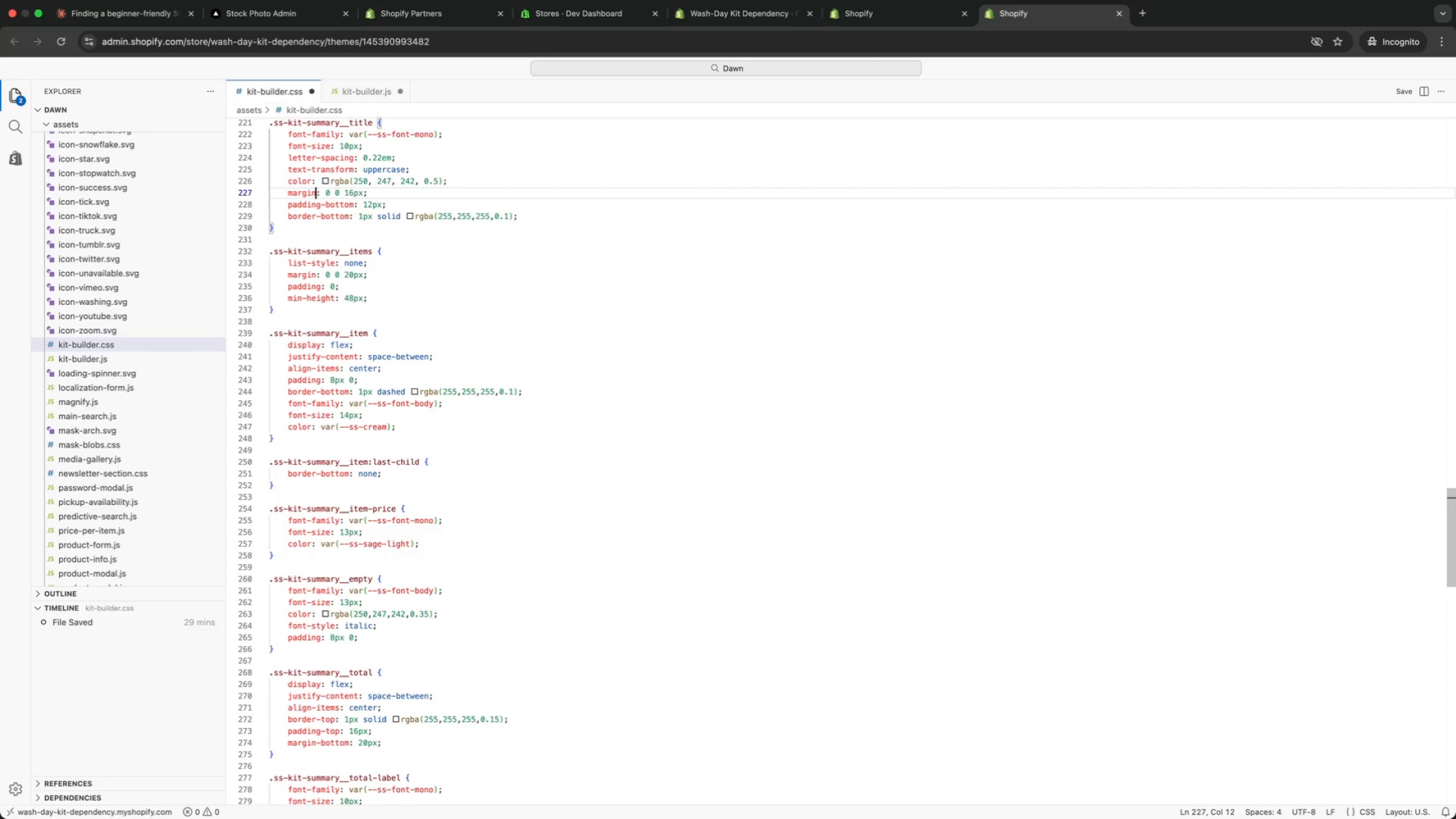 
key(ArrowLeft)
 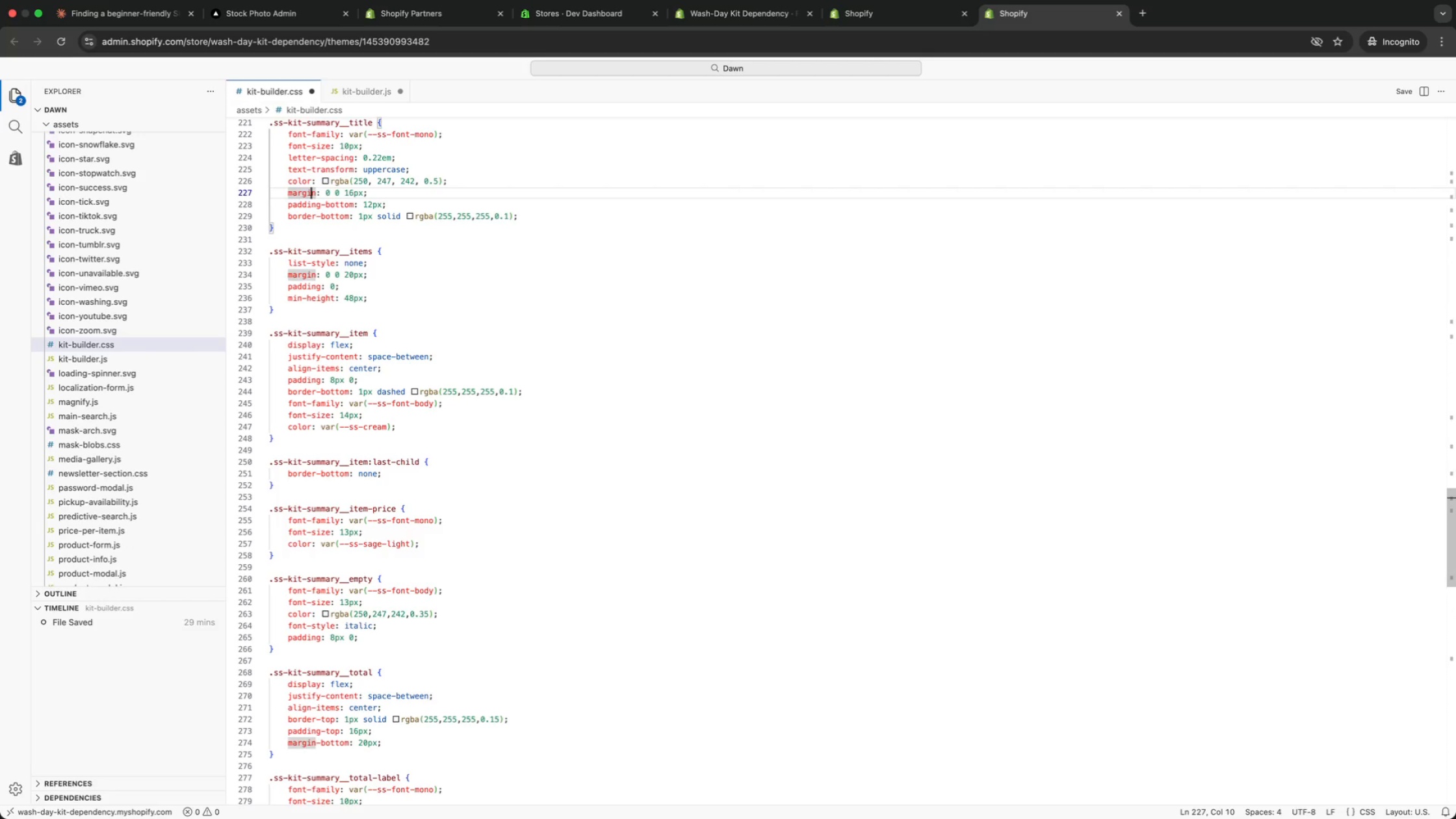 
key(ArrowLeft)
 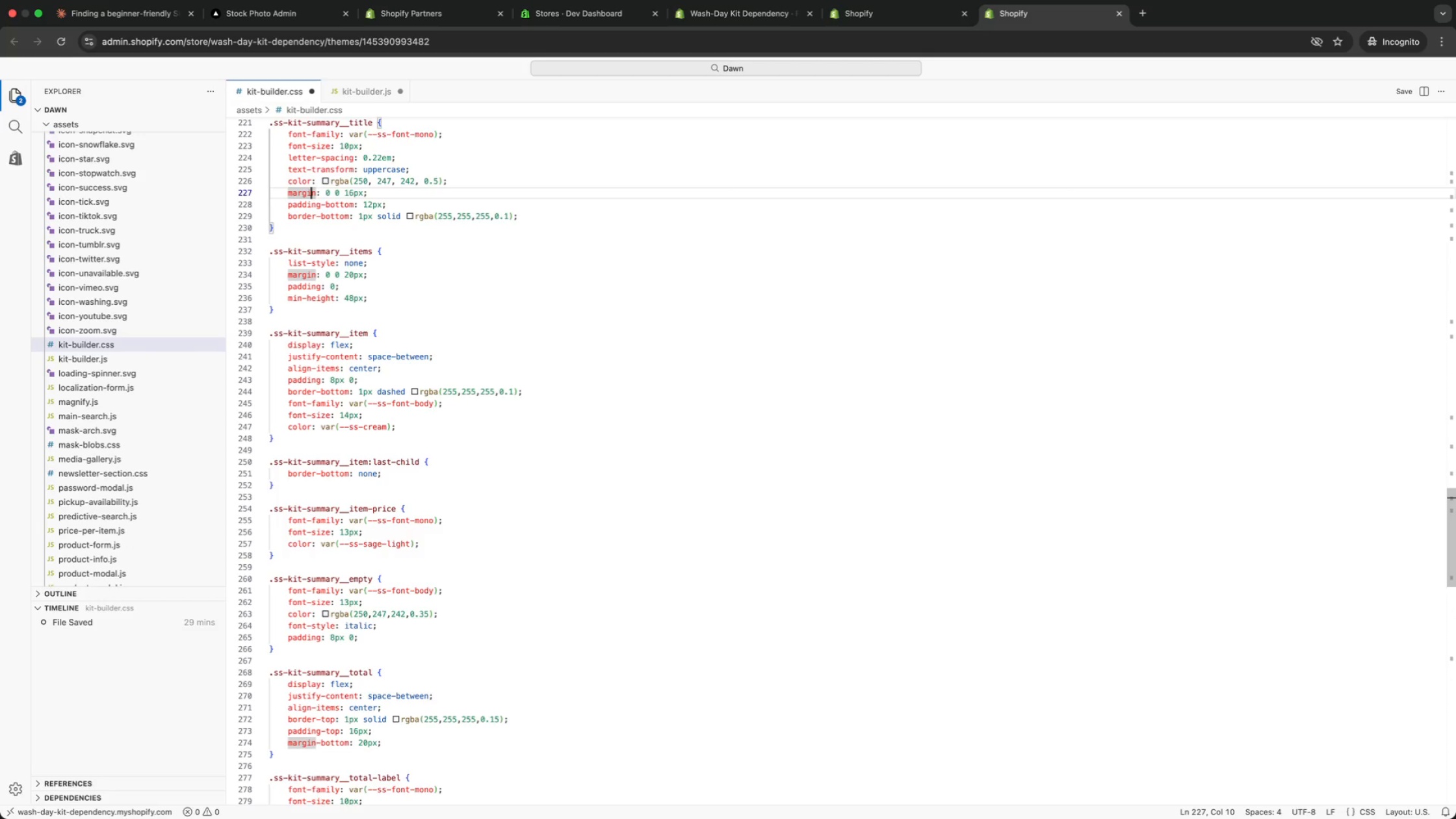 
key(ArrowLeft)
 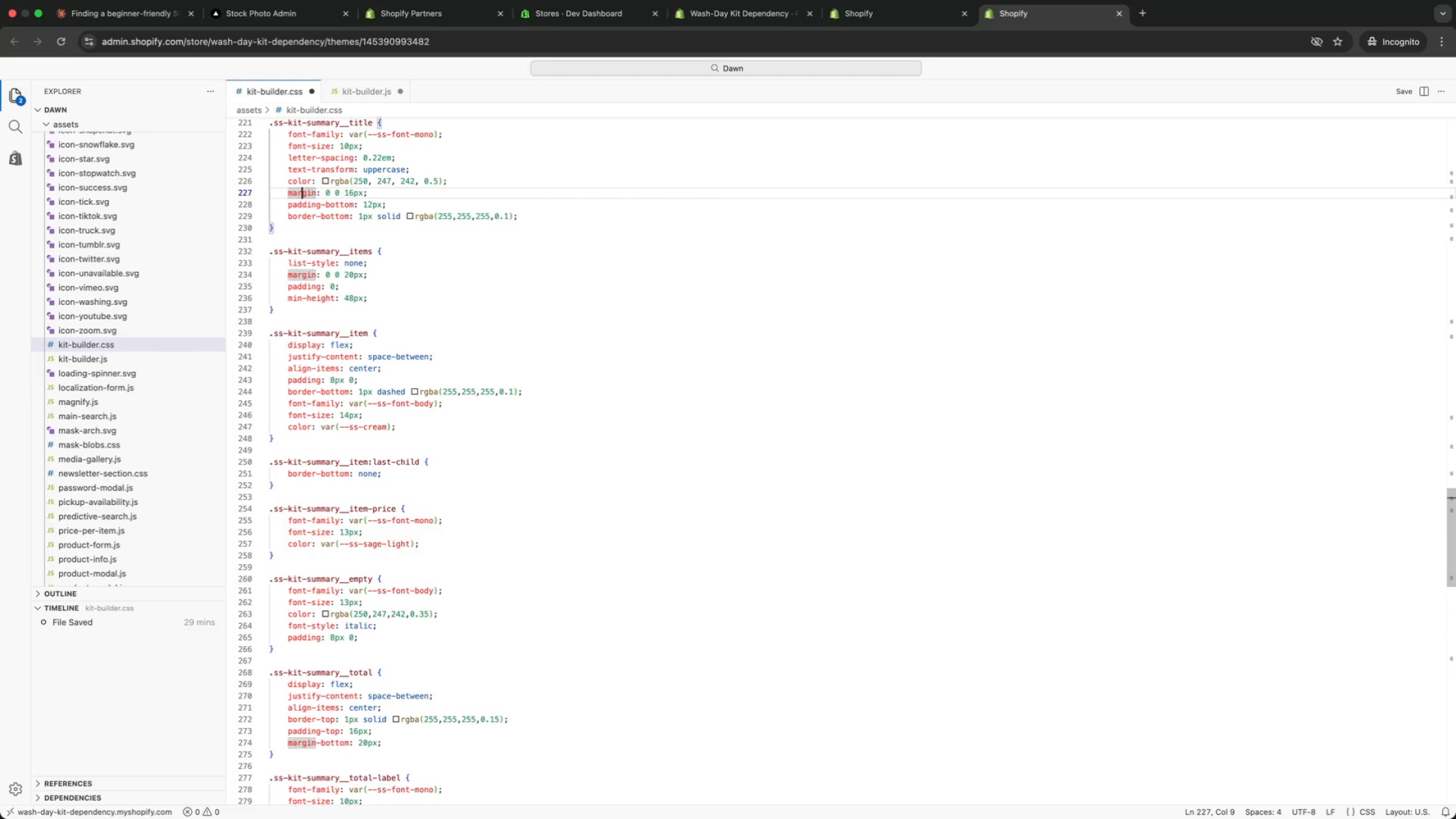 
key(ArrowLeft)
 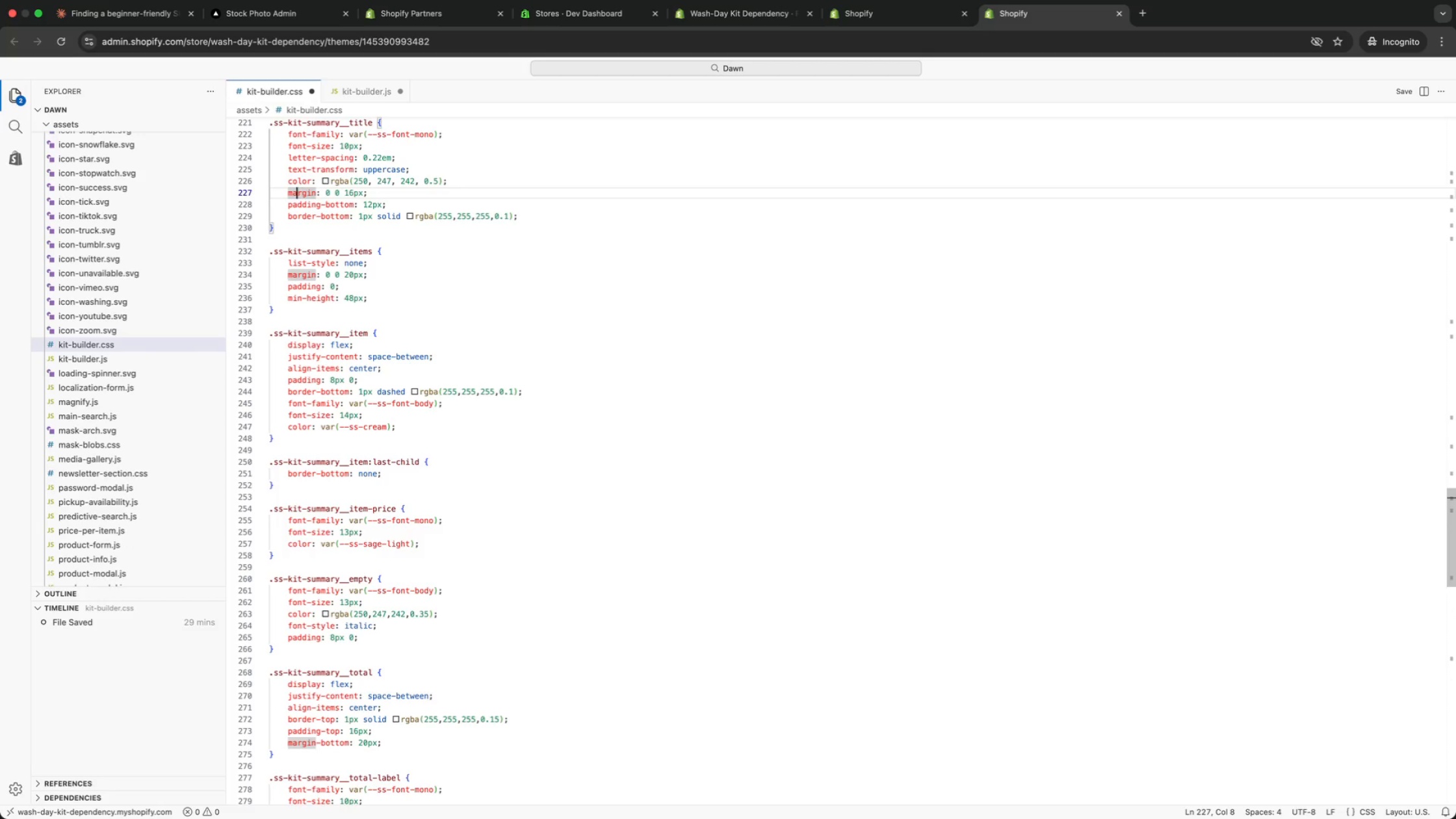 
key(ArrowLeft)
 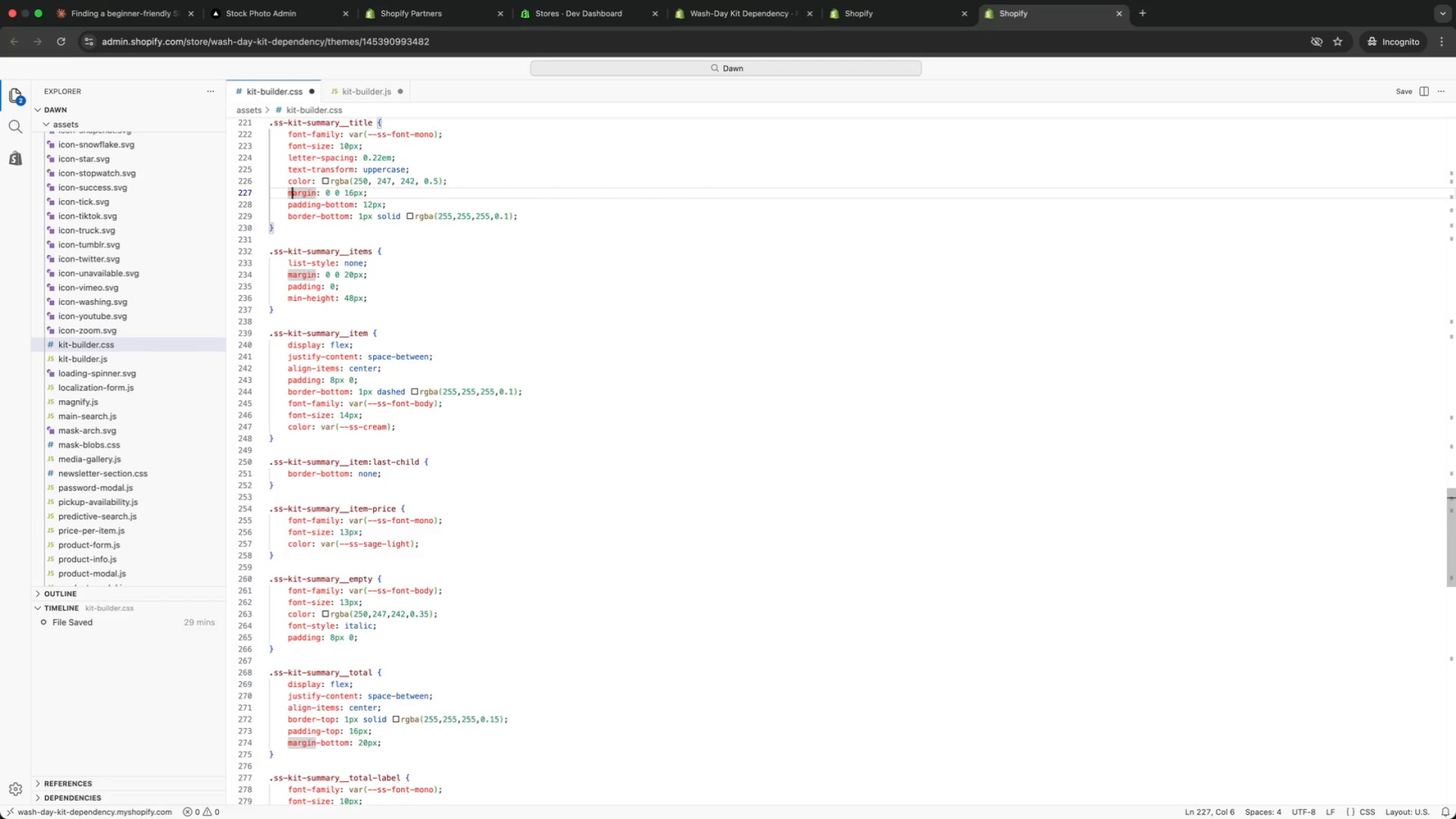 
key(ArrowLeft)
 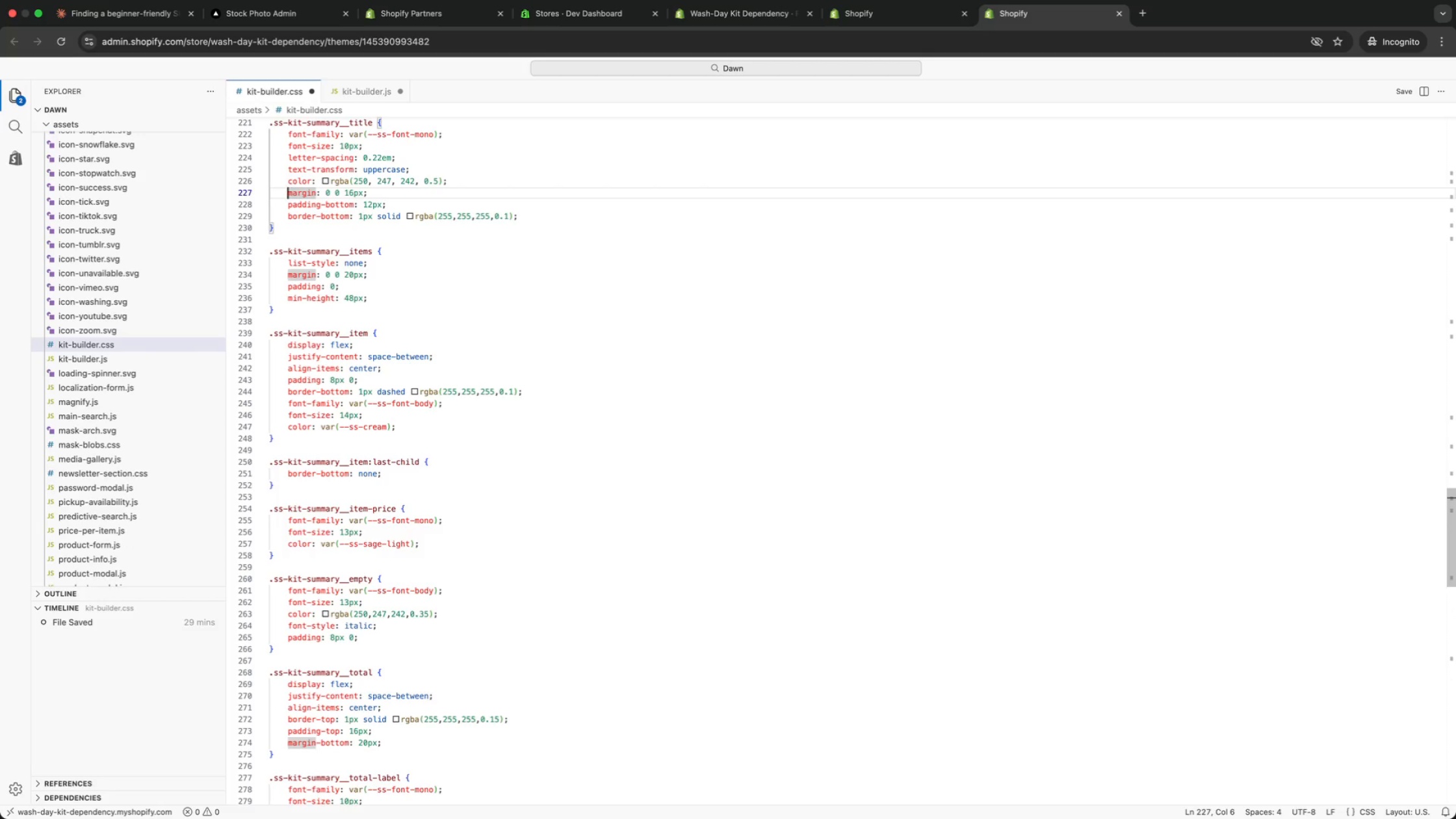 
key(ArrowLeft)
 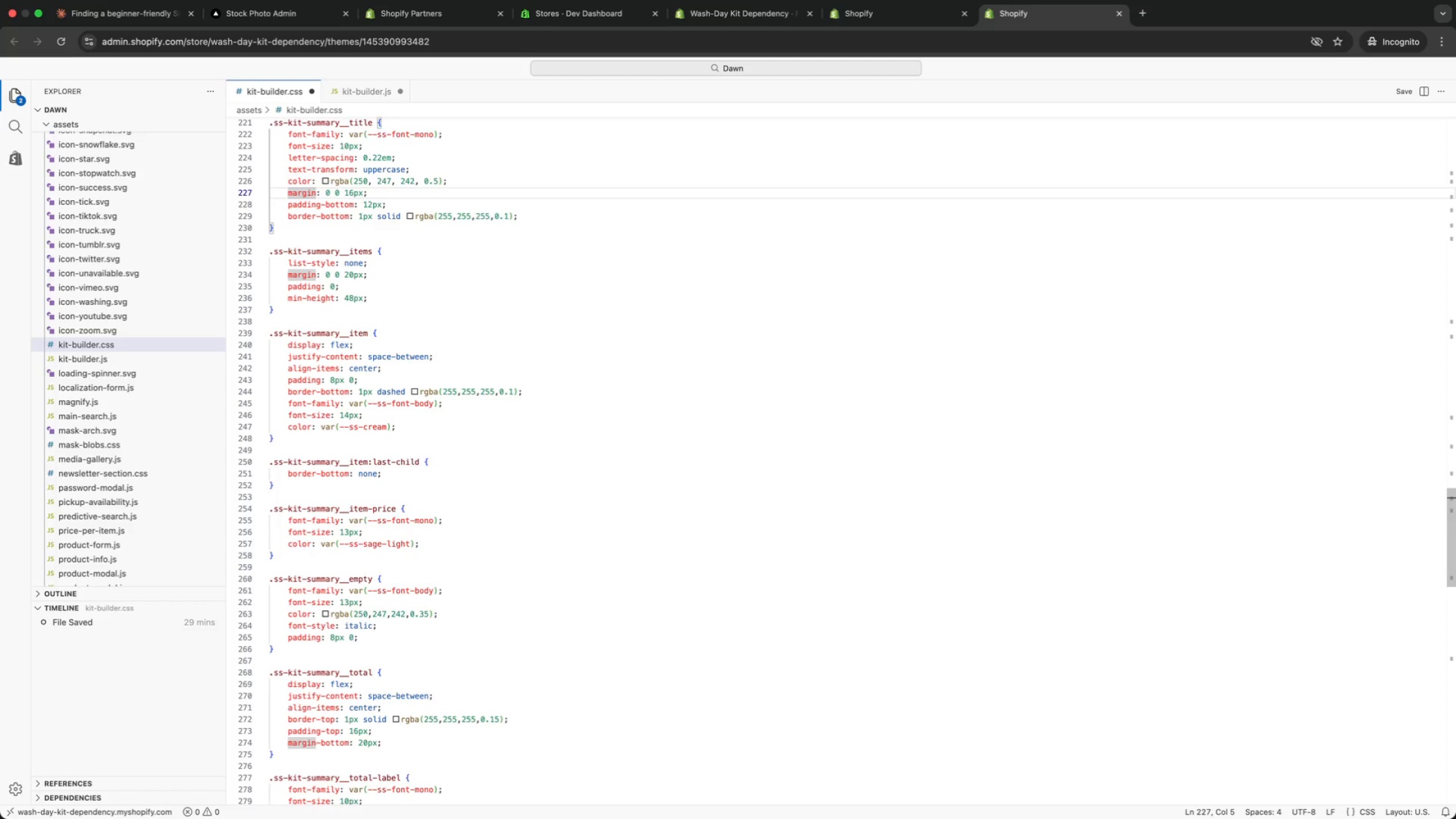 
key(ArrowLeft)
 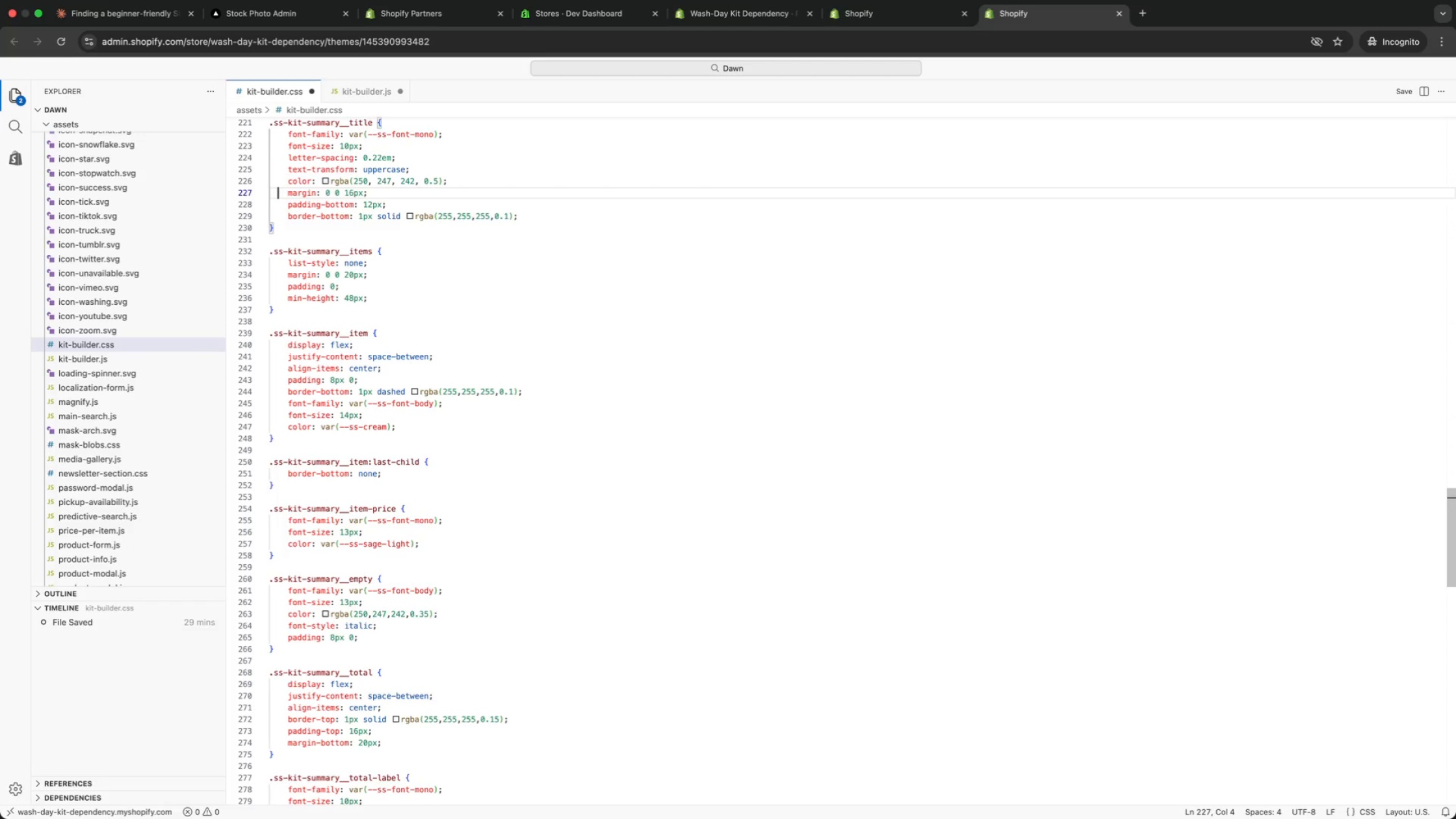 
key(ArrowLeft)
 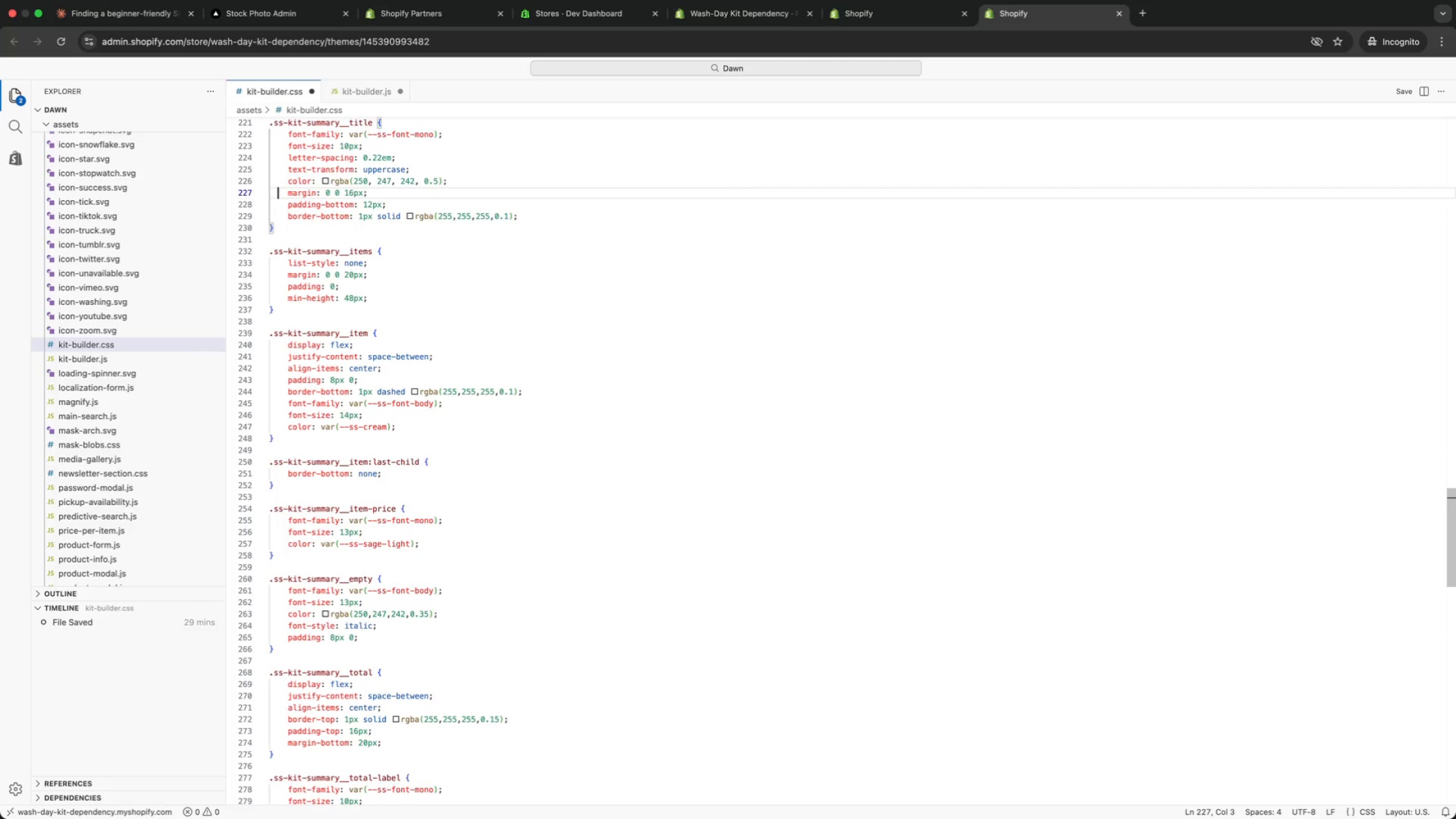 
key(ArrowLeft)
 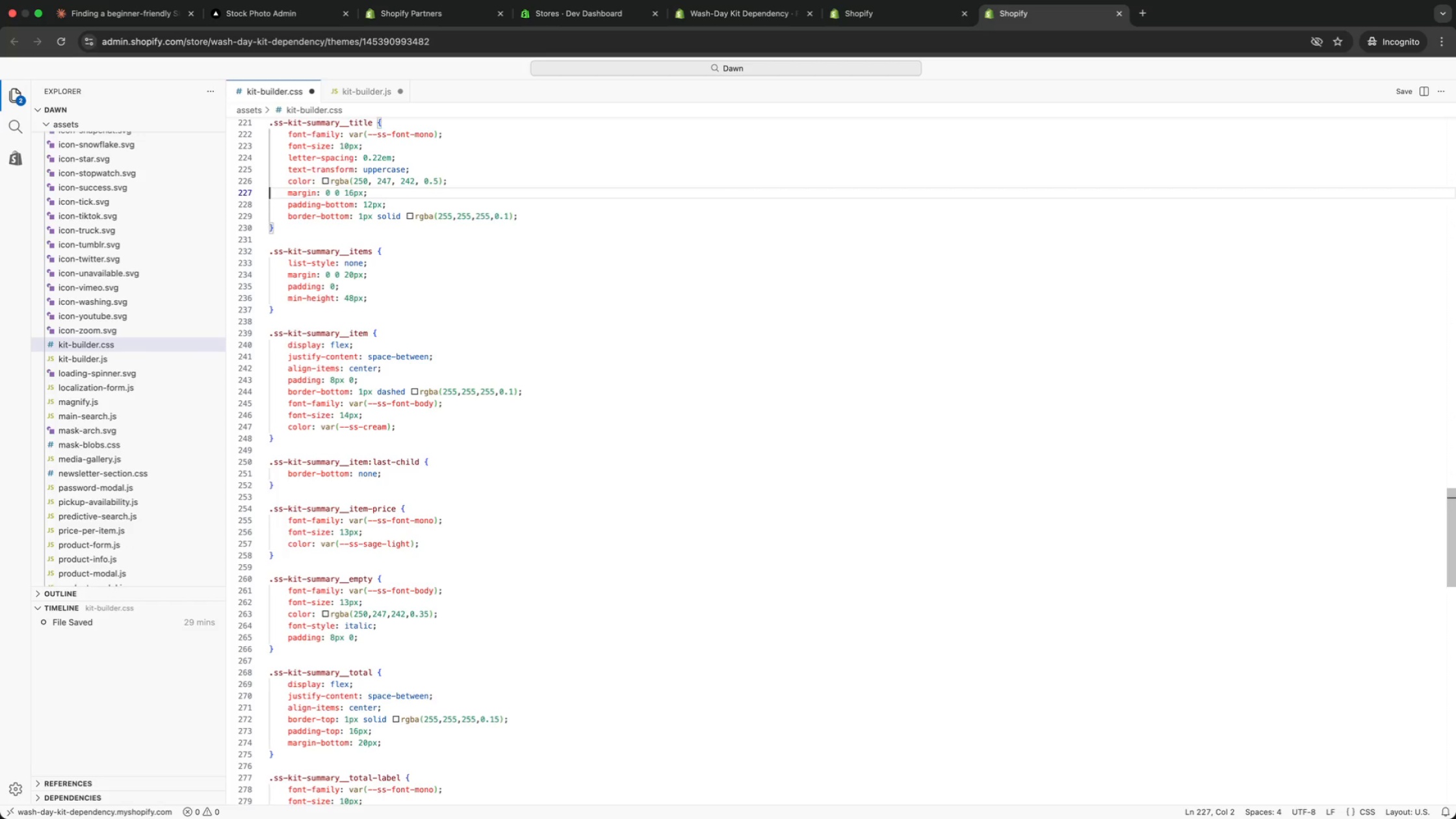 
key(ArrowLeft)
 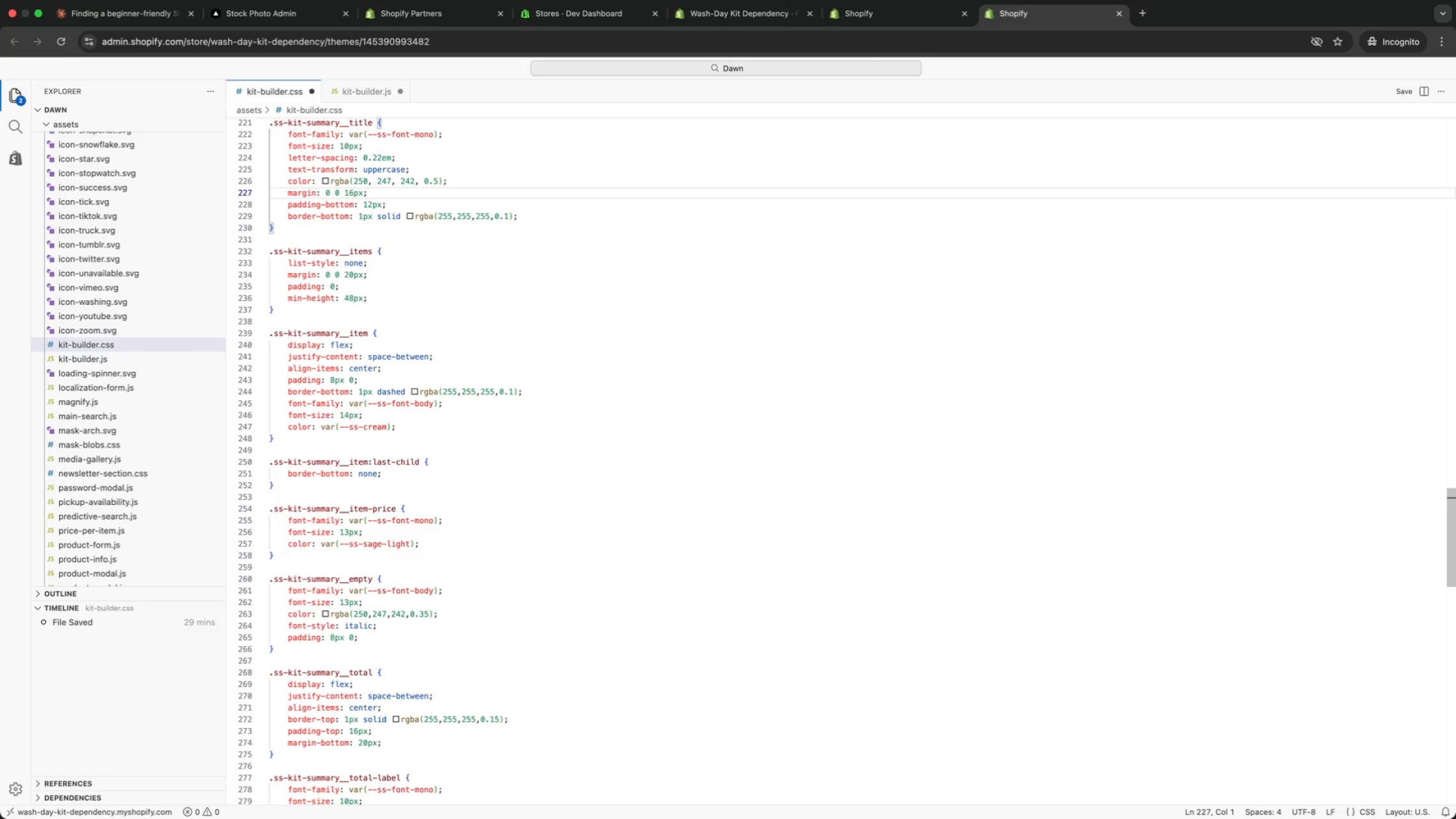 
key(ArrowLeft)
 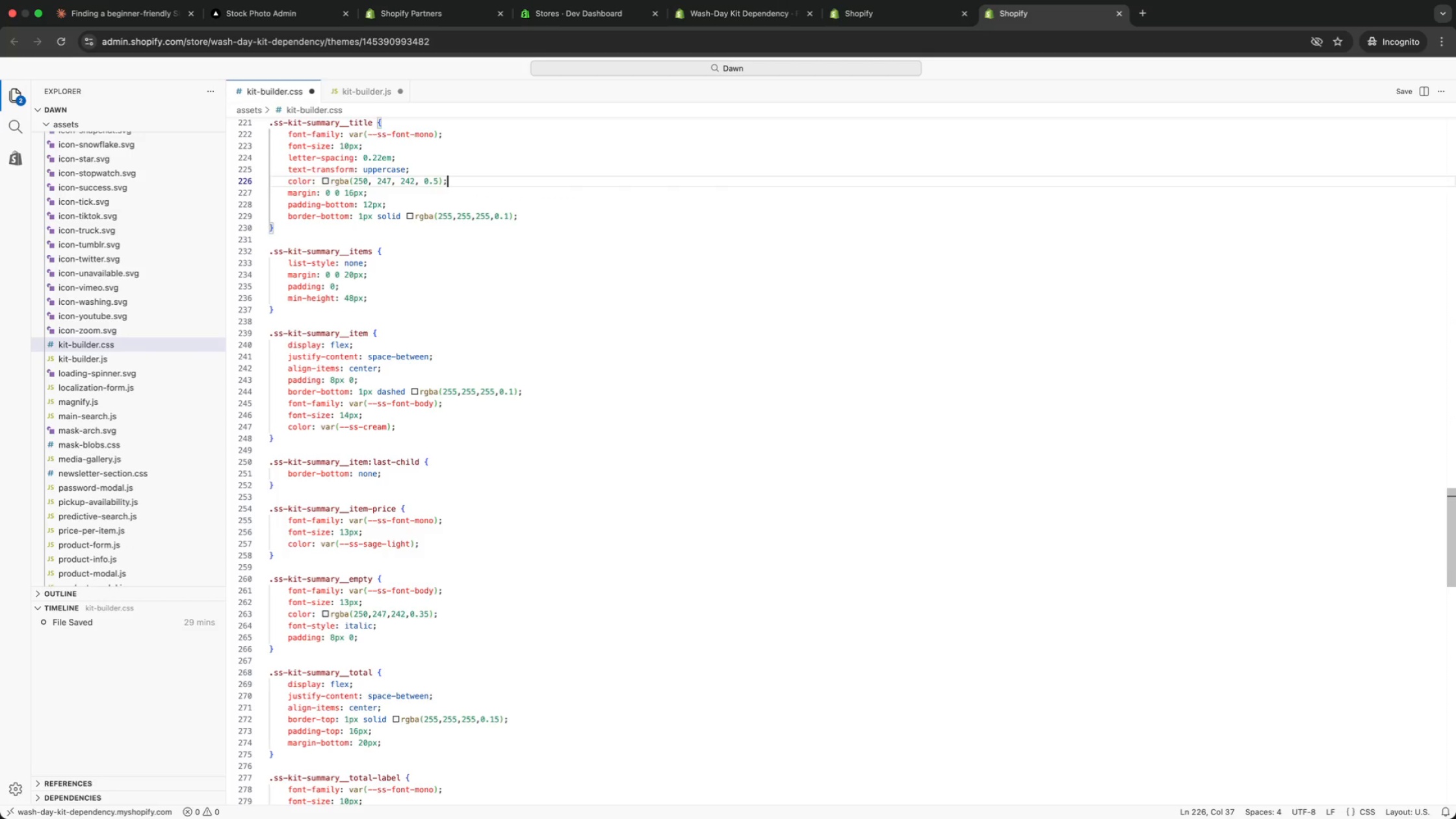 
key(ArrowLeft)
 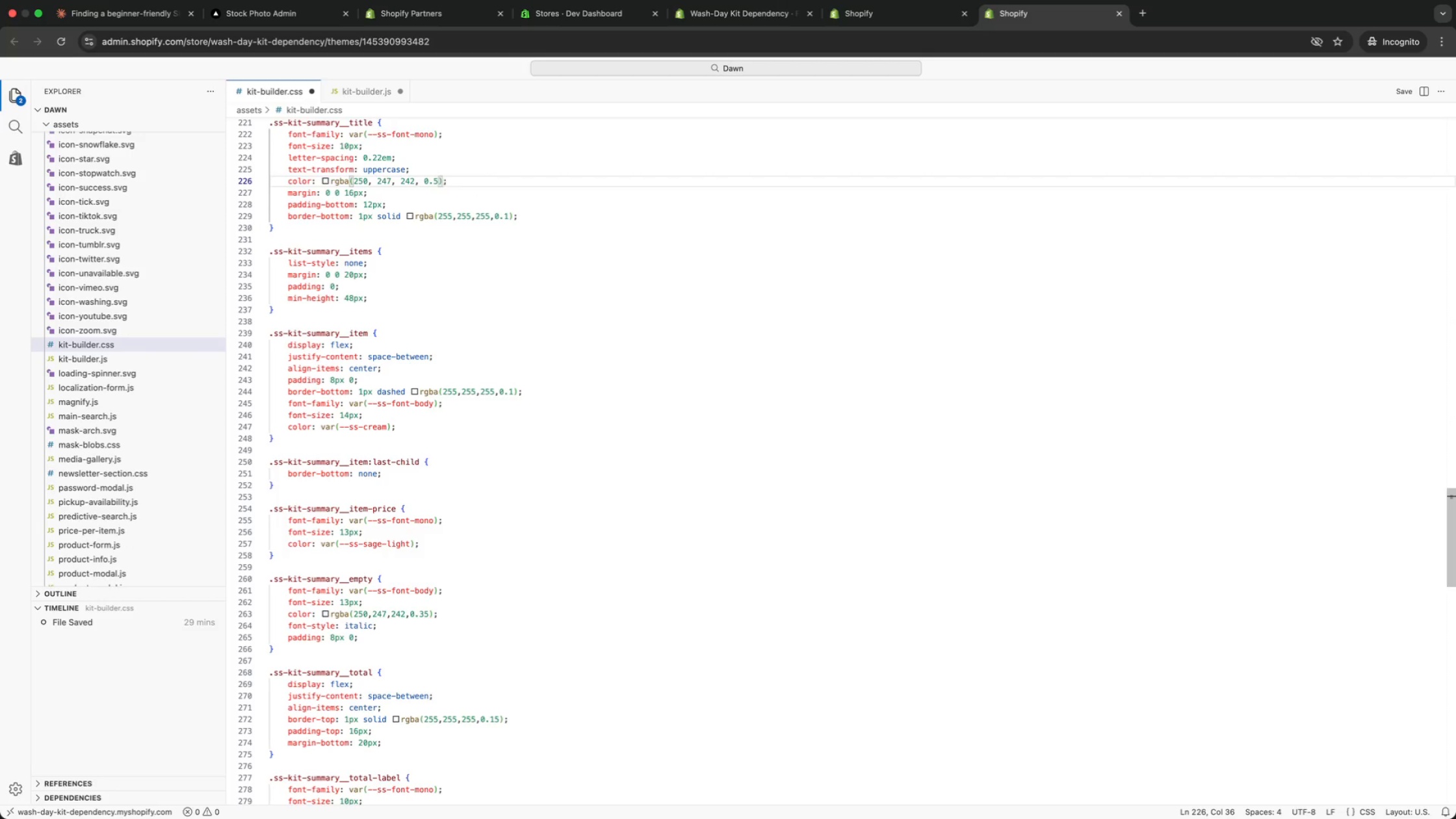 
key(ArrowLeft)
 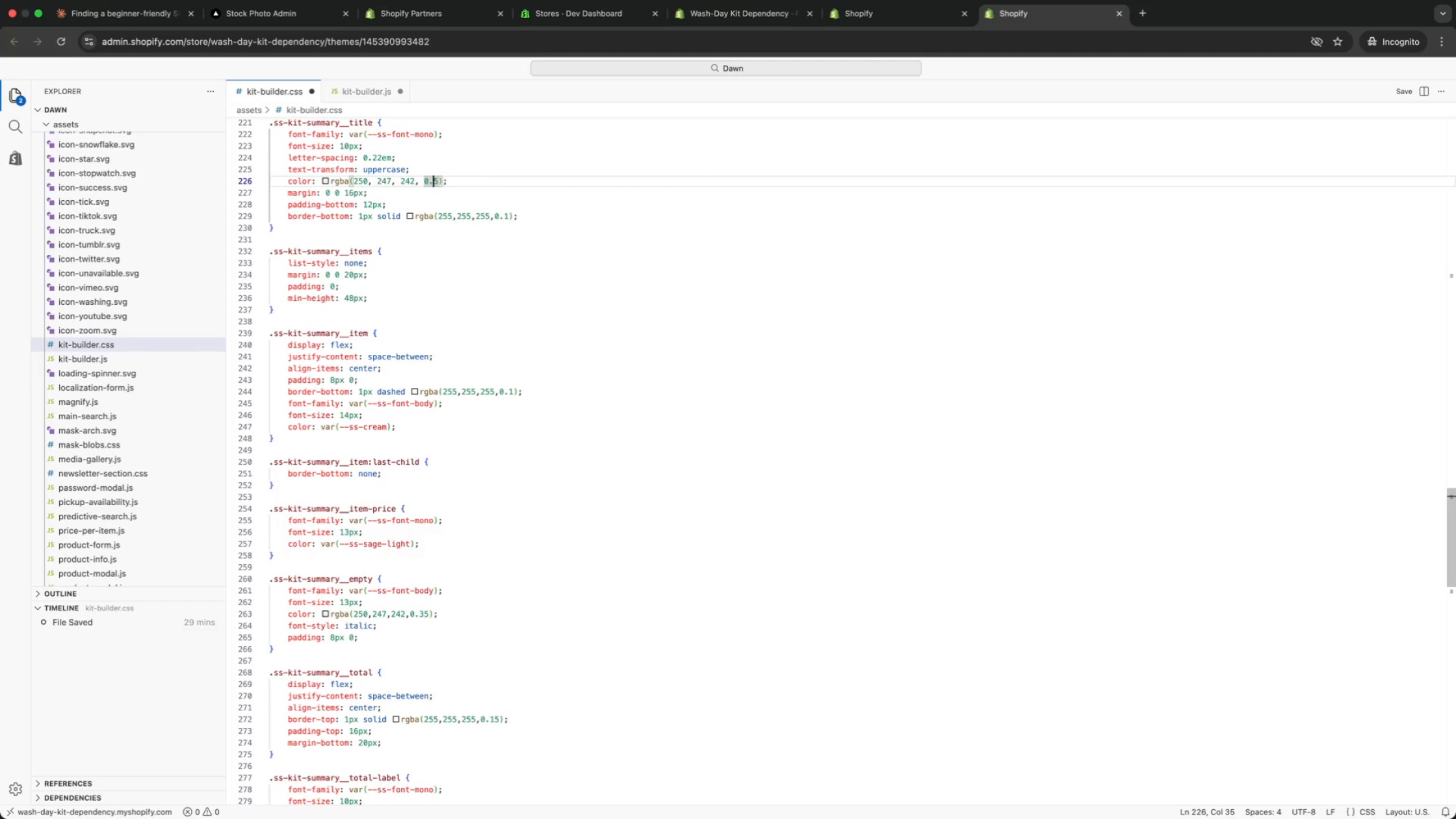 
key(ArrowLeft)
 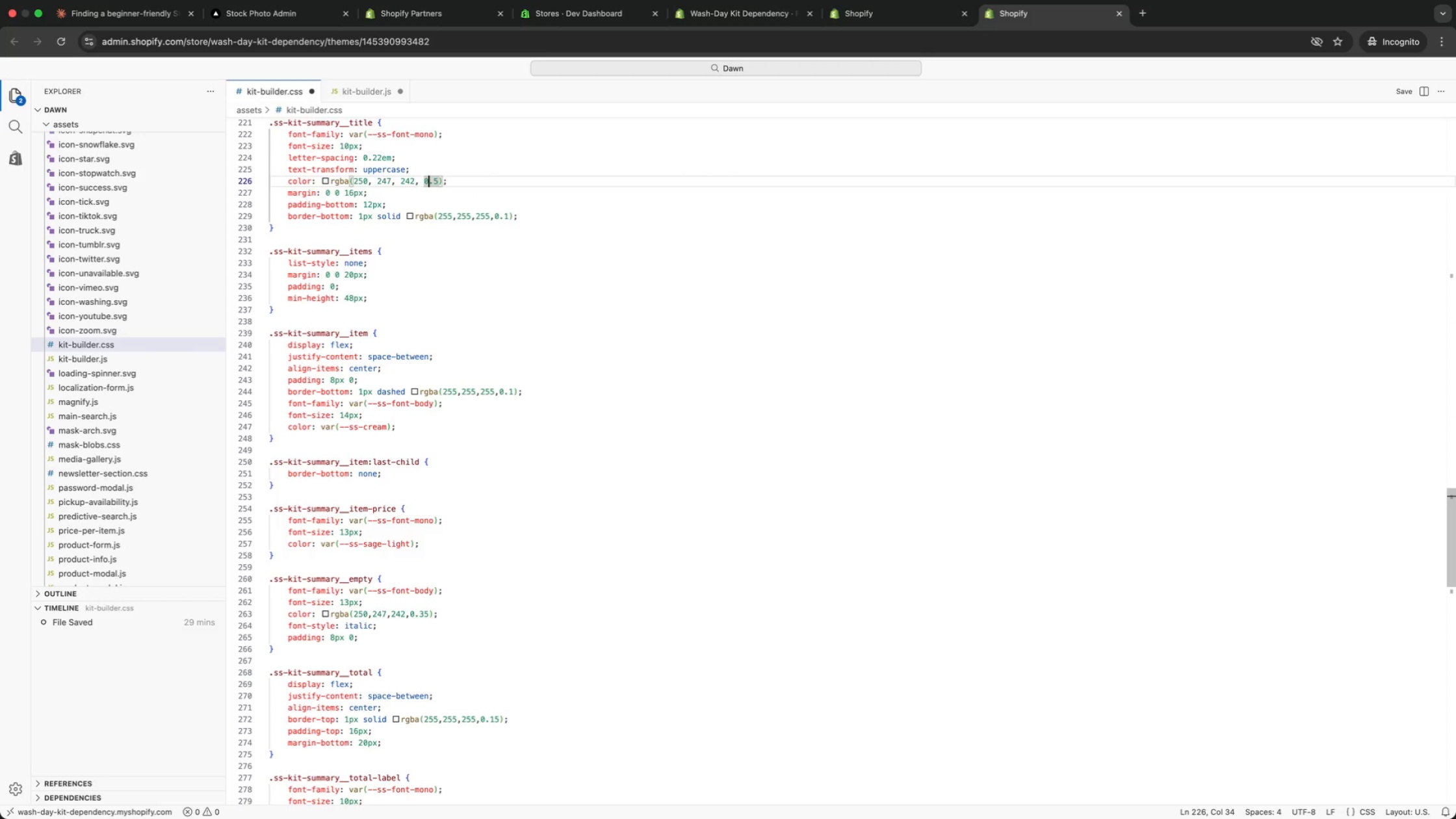 
key(ArrowLeft)
 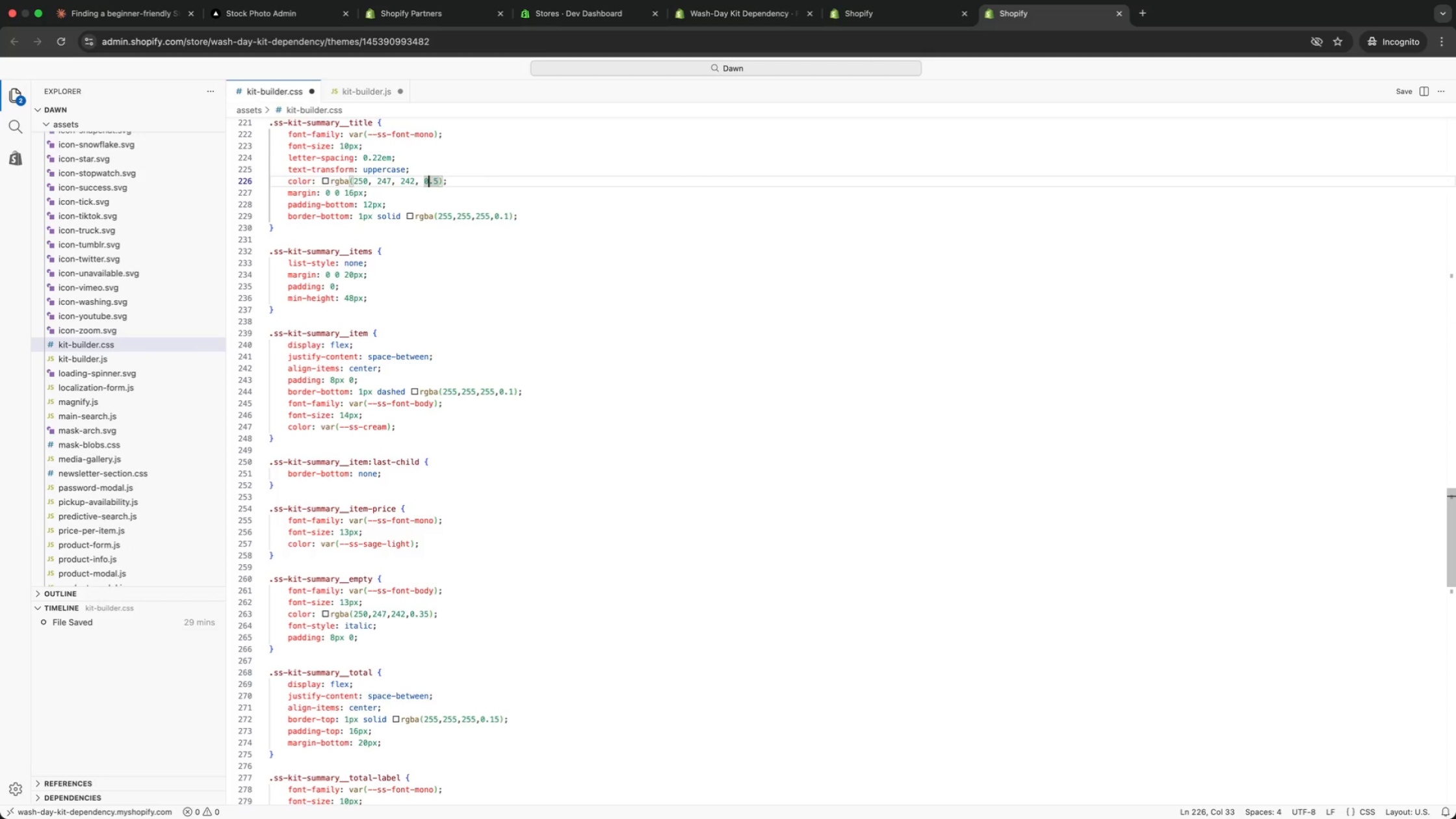 
key(ArrowLeft)
 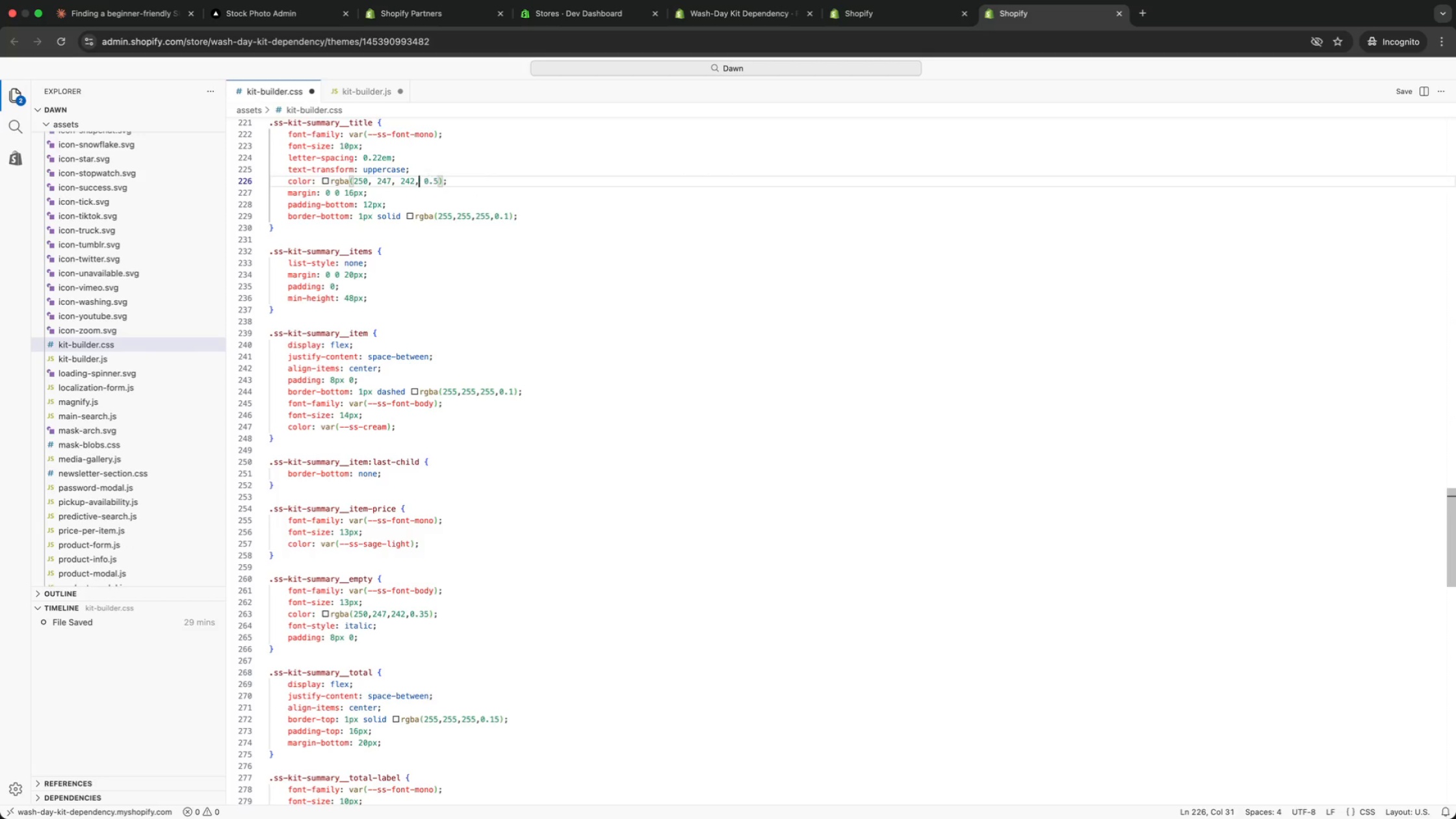 
key(ArrowLeft)
 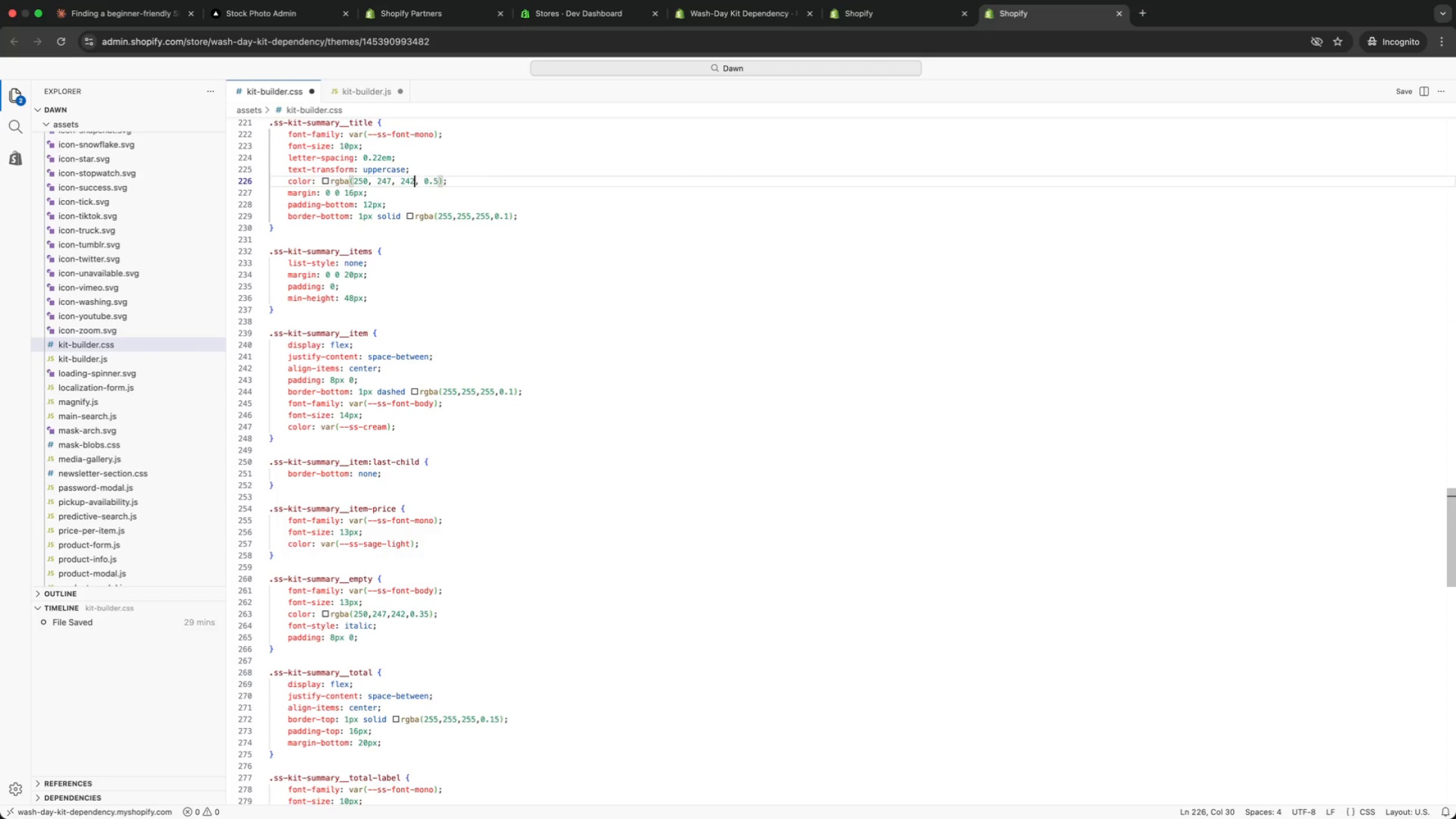 
key(ArrowLeft)
 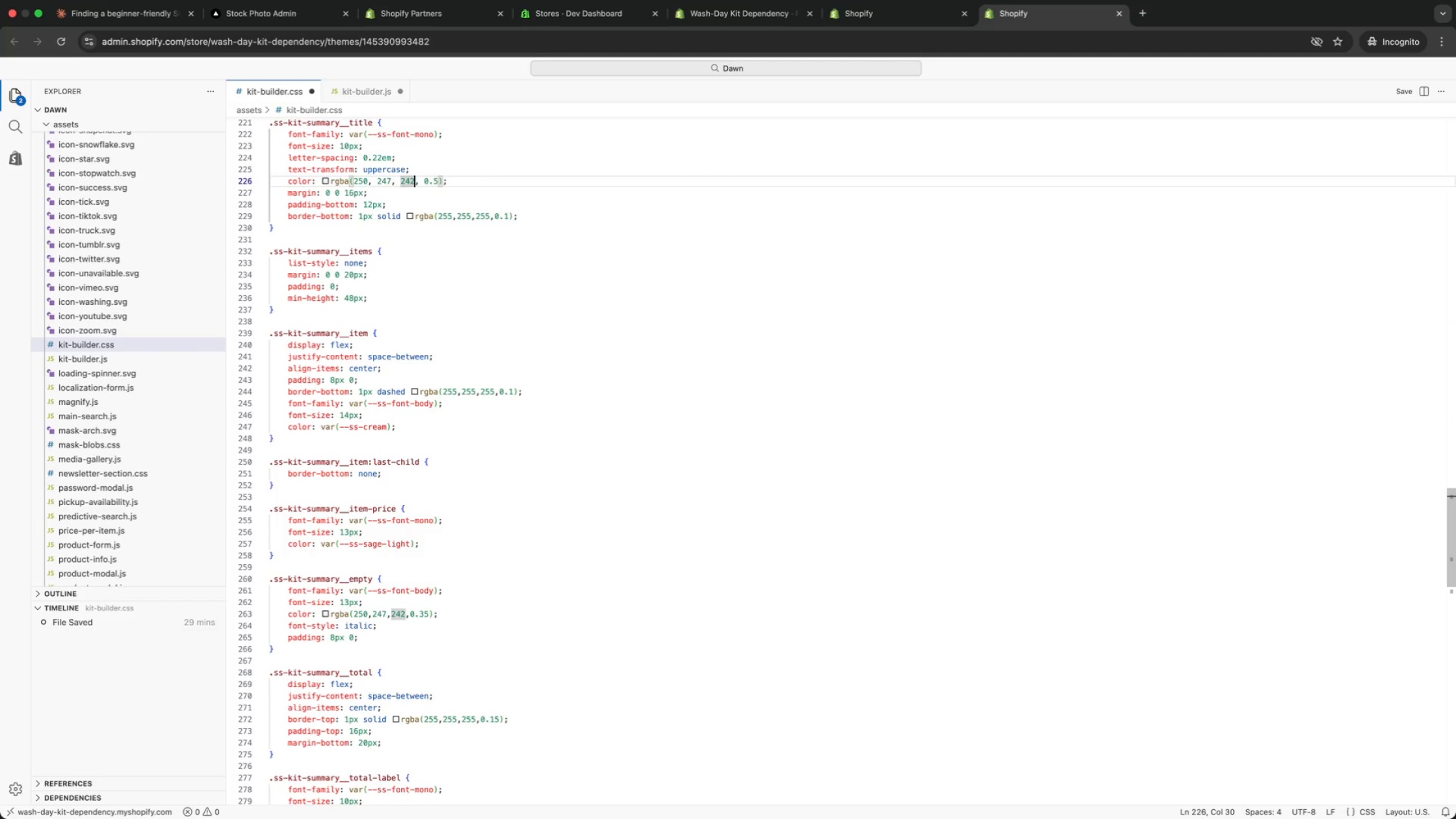 
key(ArrowLeft)
 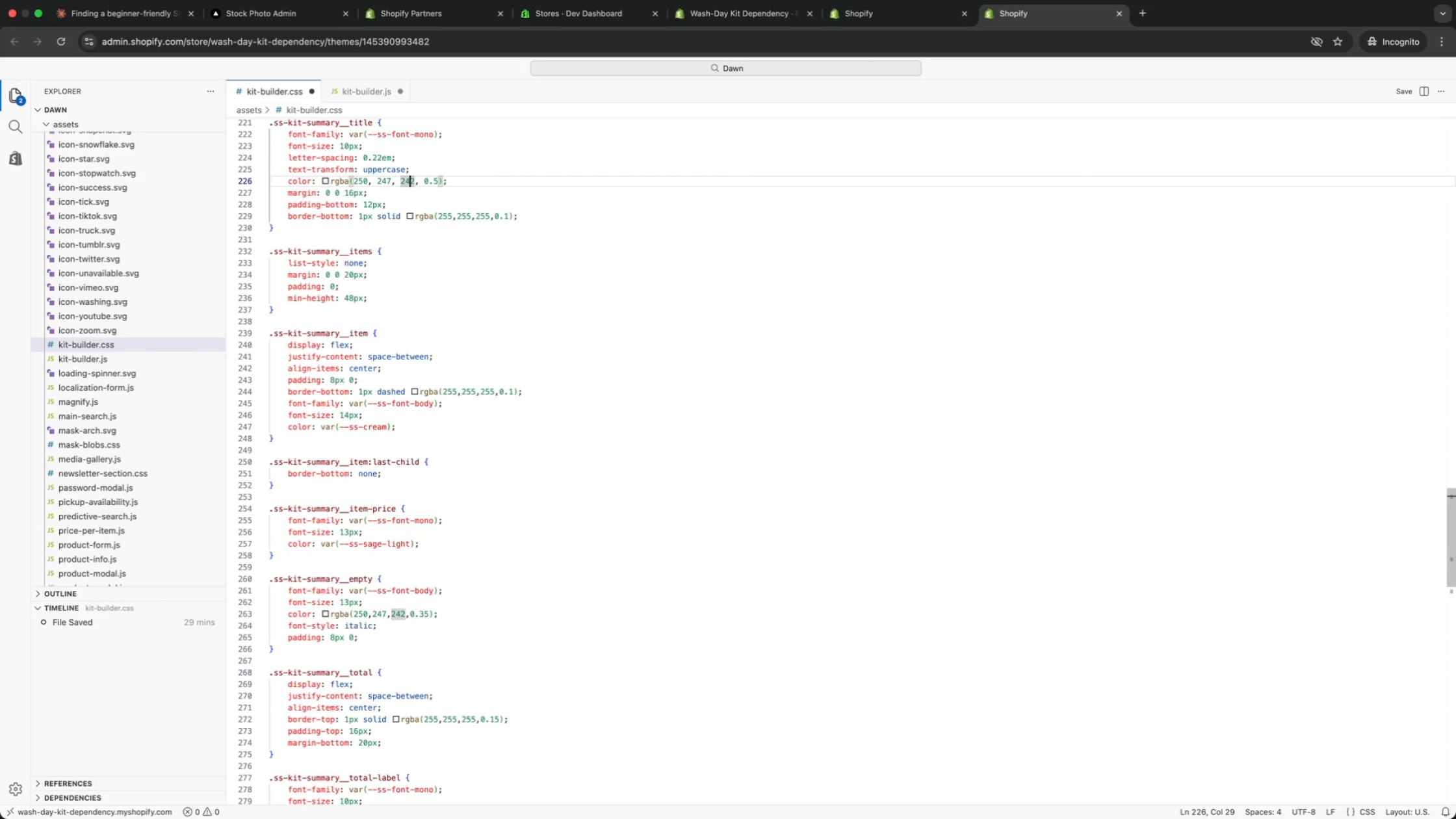 
key(ArrowLeft)
 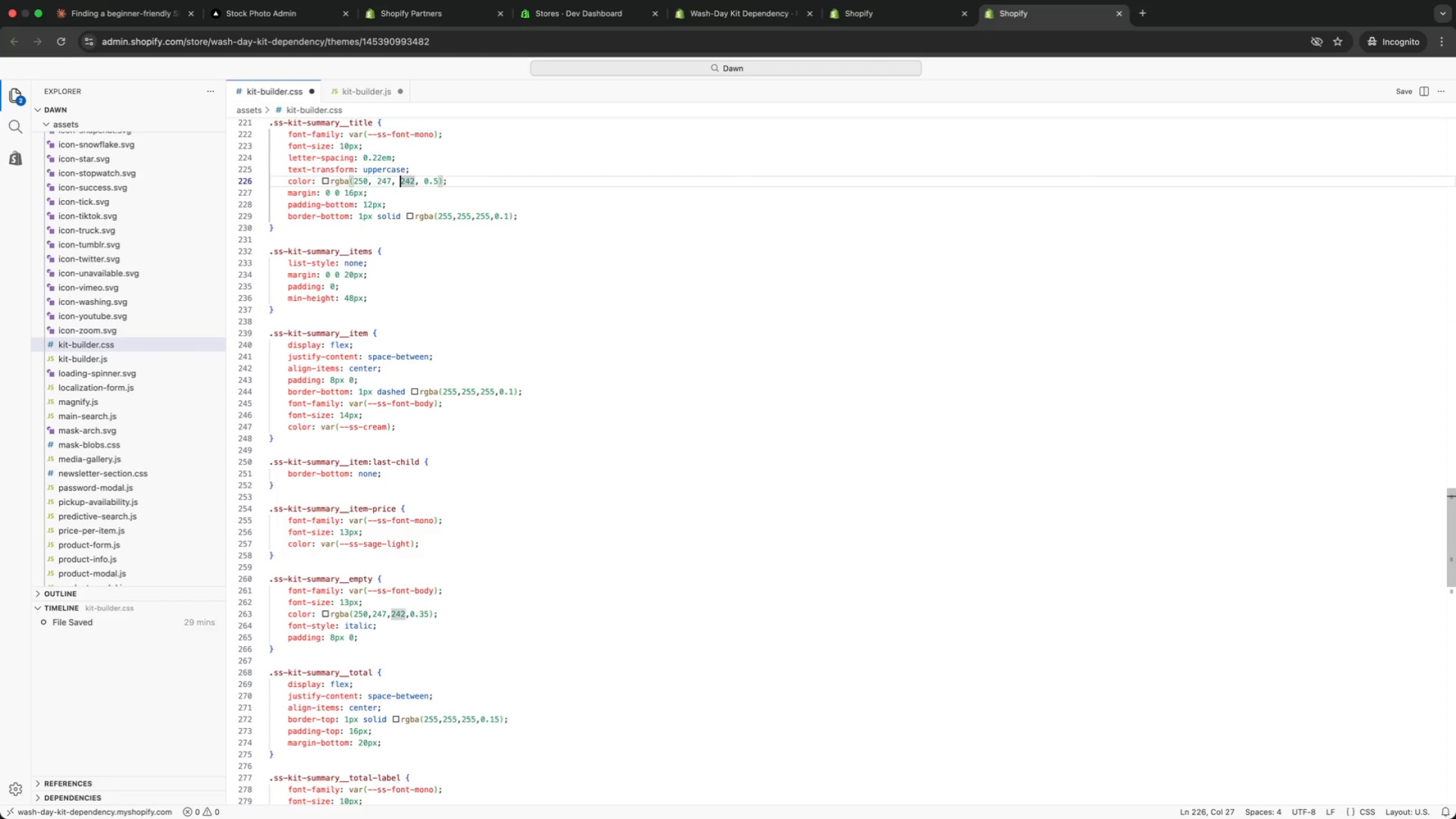 
key(ArrowLeft)
 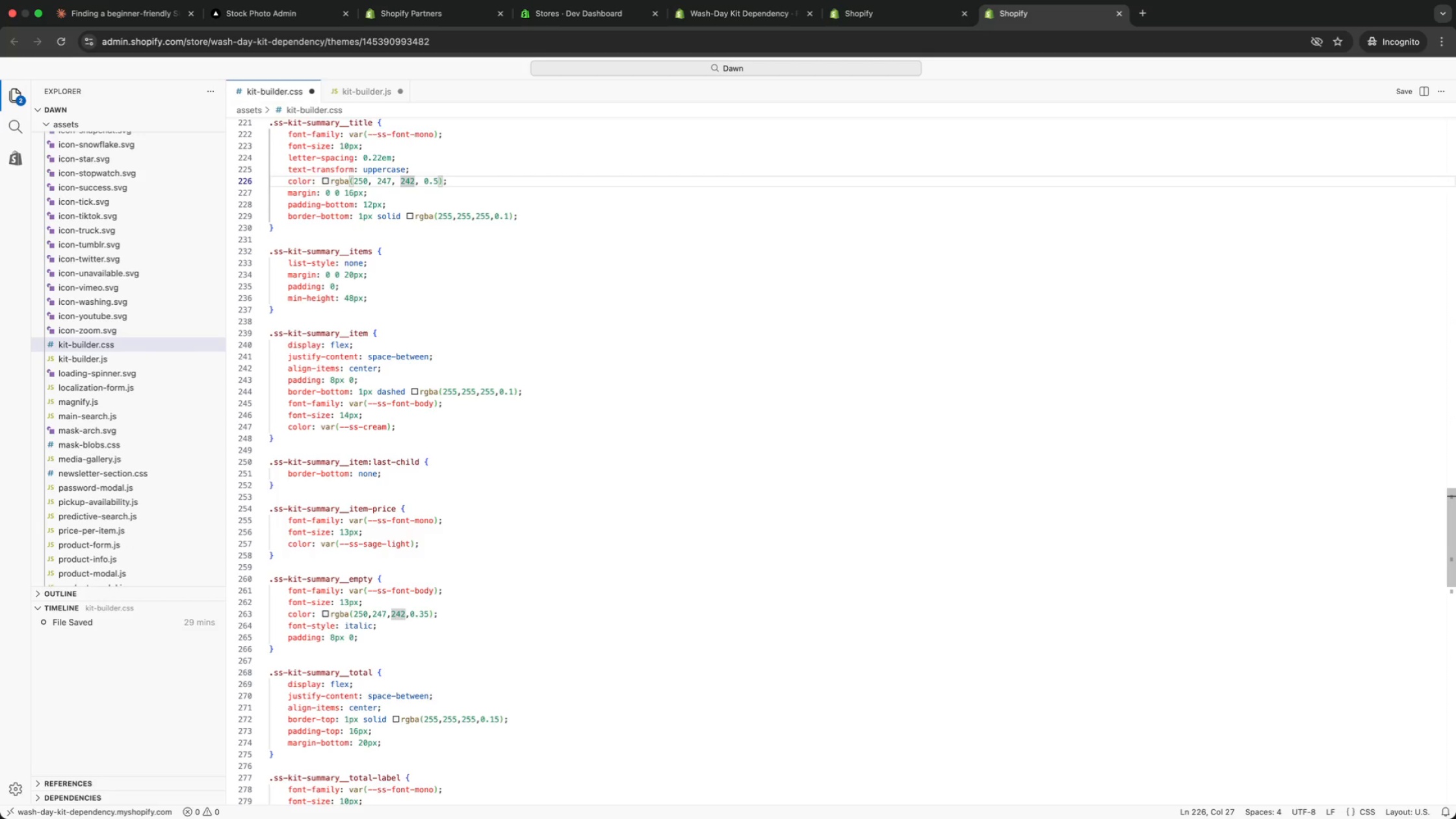 
key(ArrowRight)
 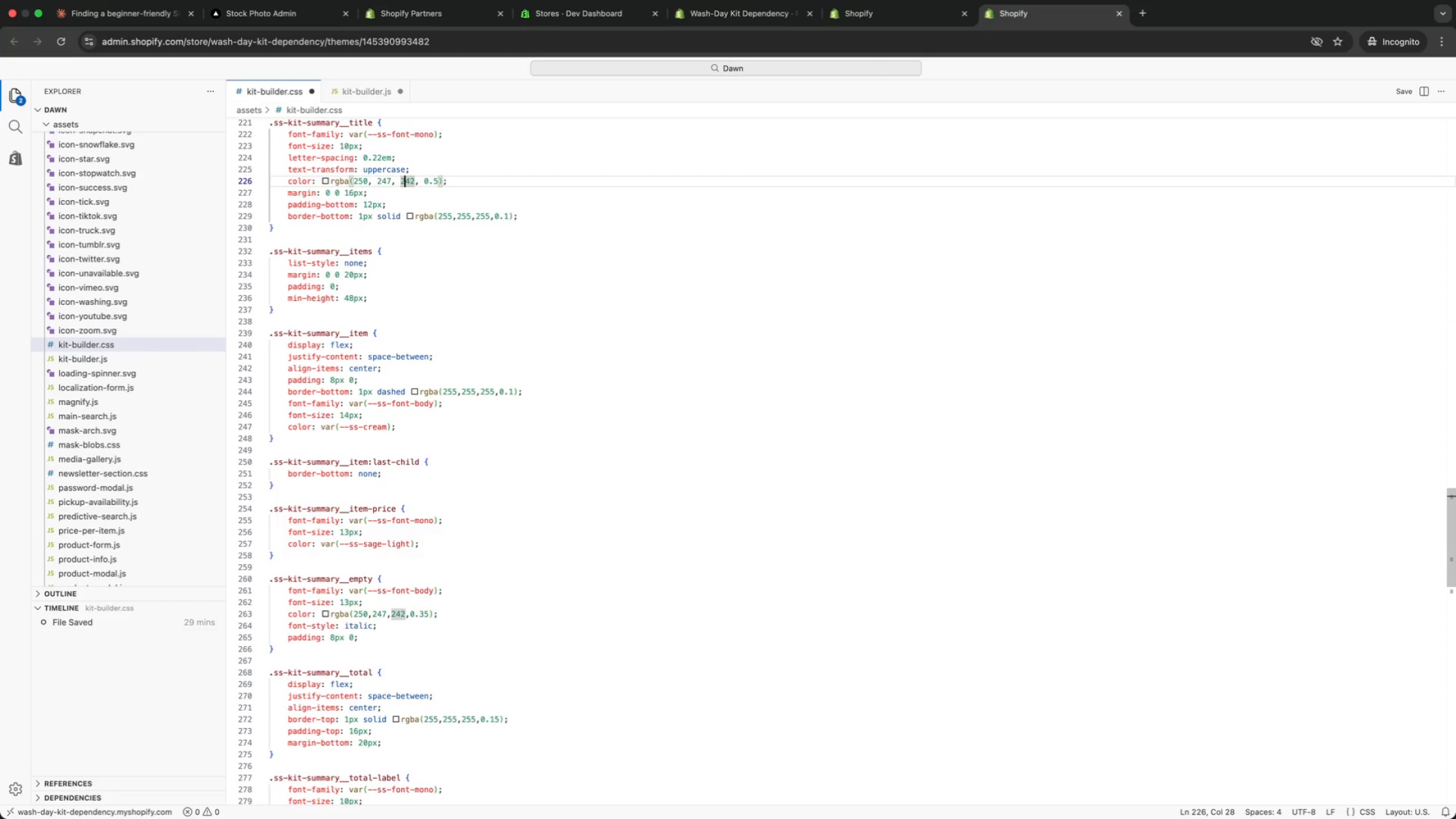 
key(ArrowRight)
 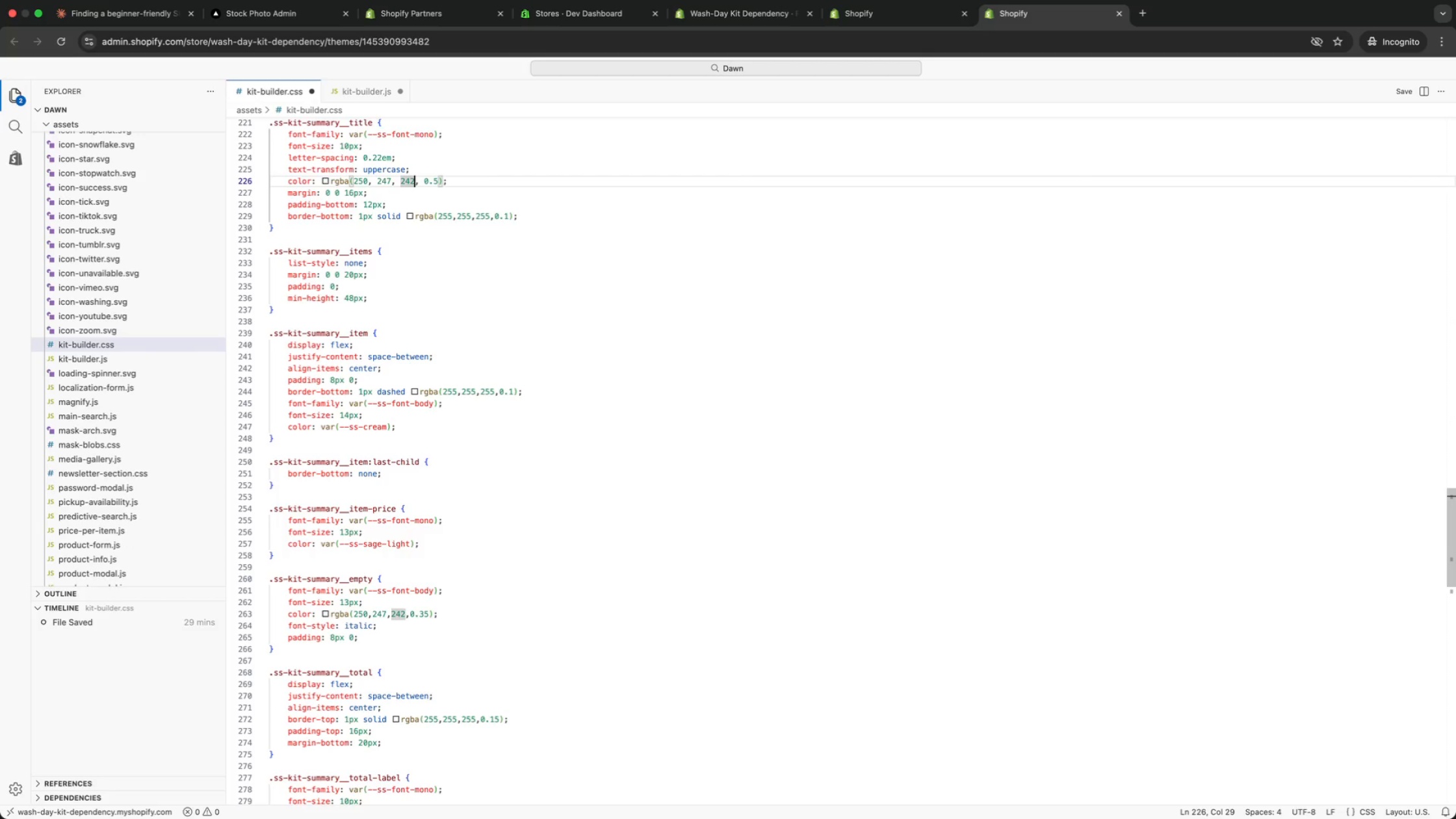 
key(ArrowRight)
 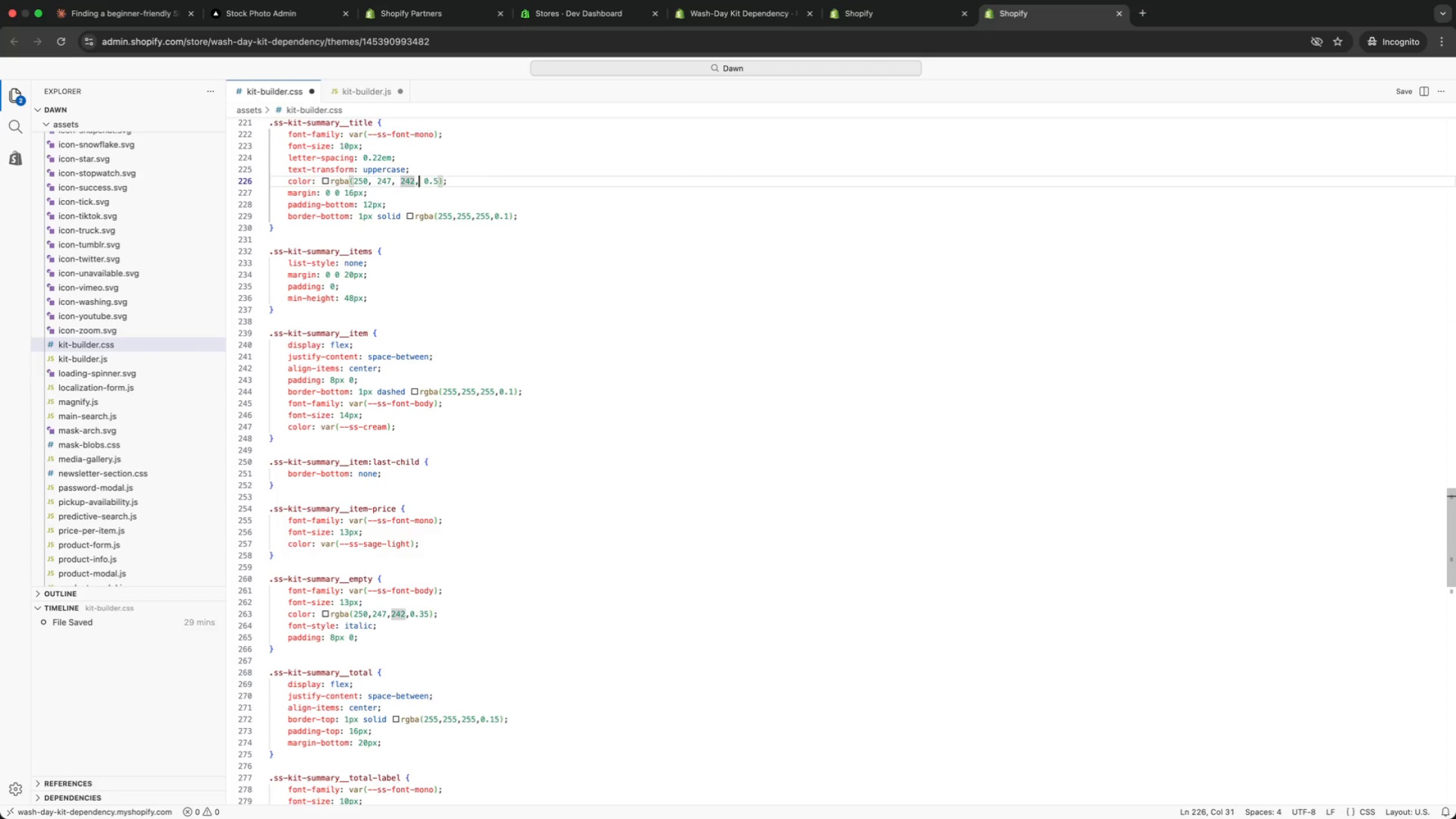 
key(ArrowRight)
 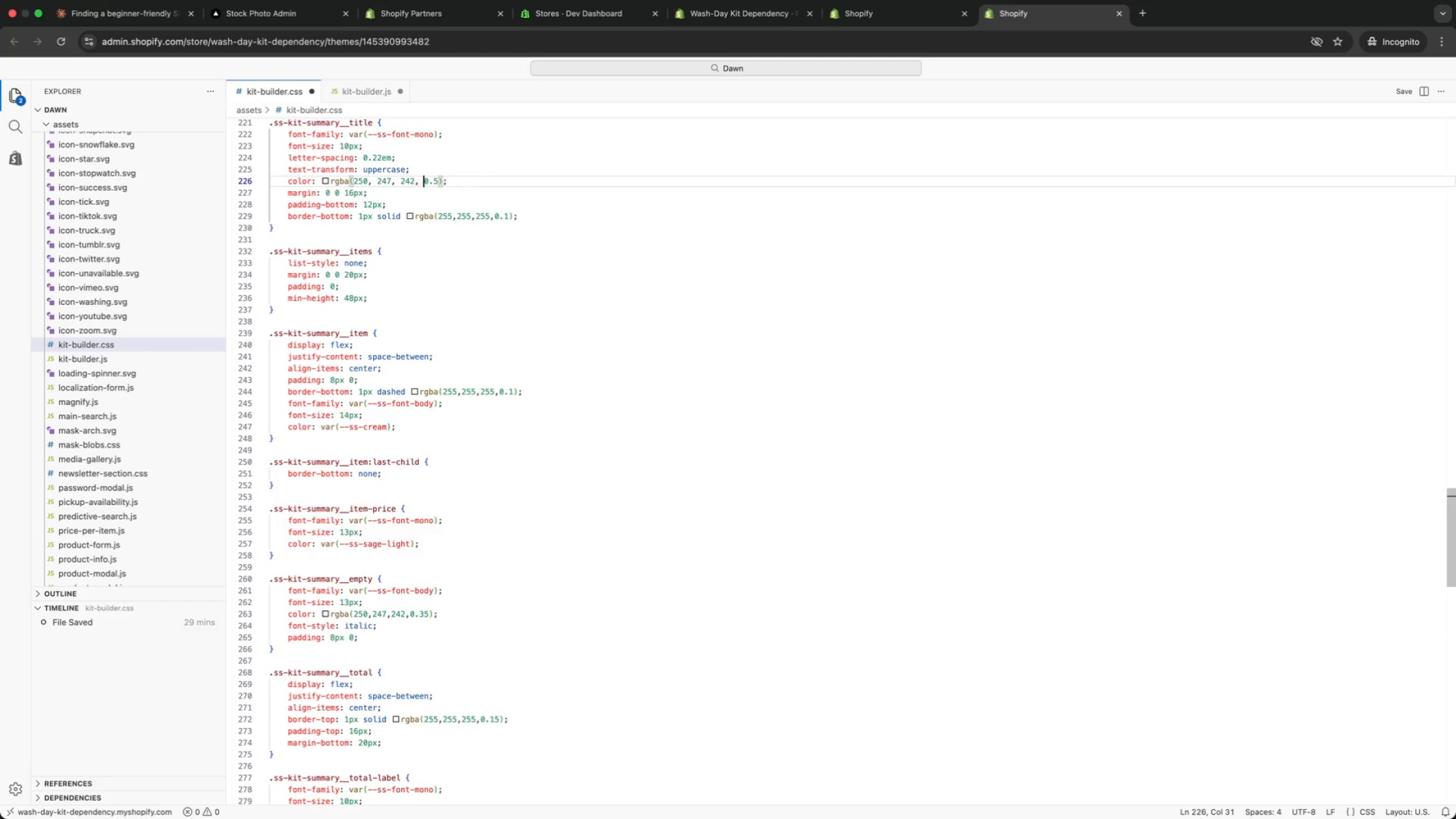 
key(ArrowRight)
 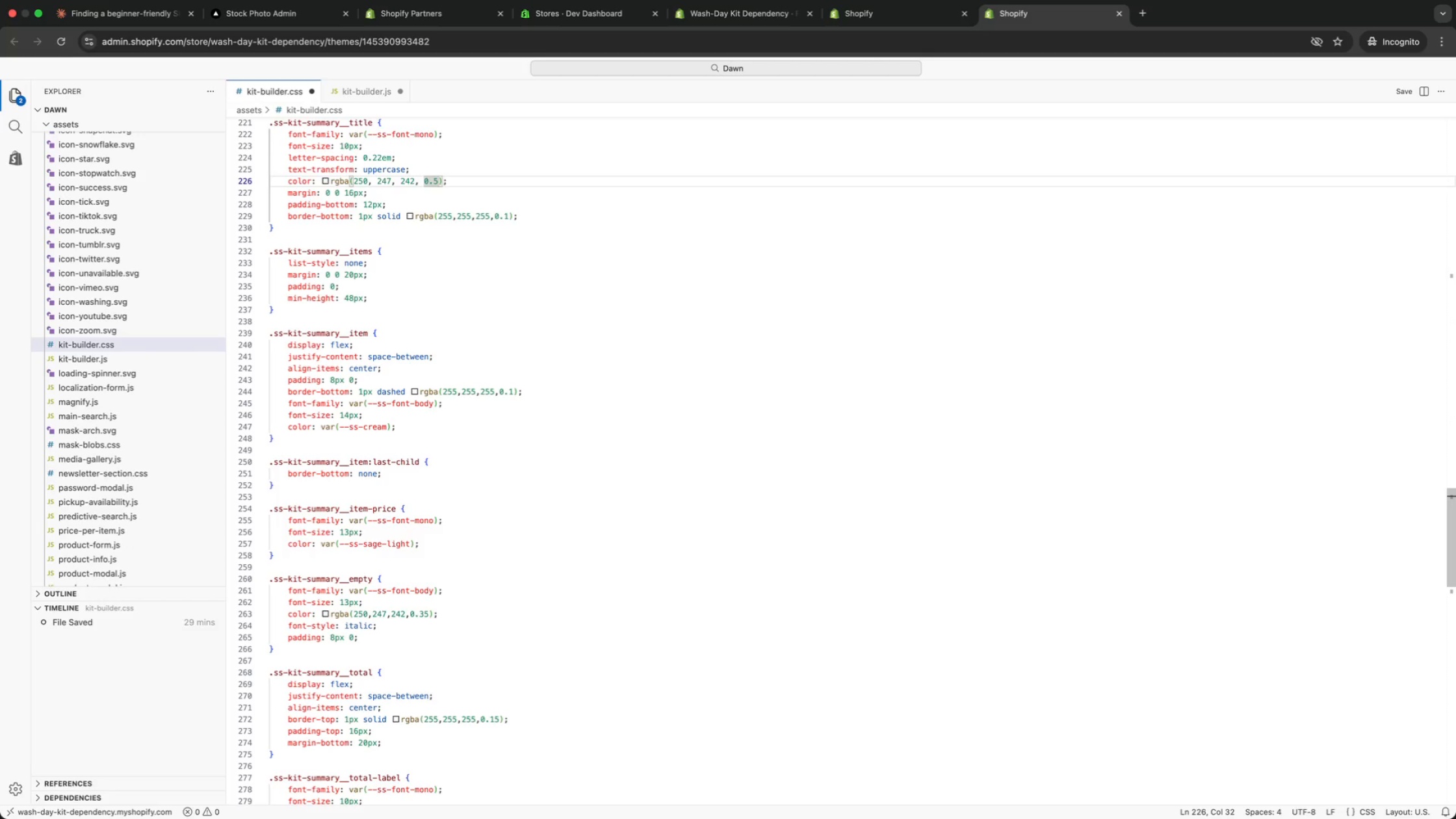 
key(ArrowRight)
 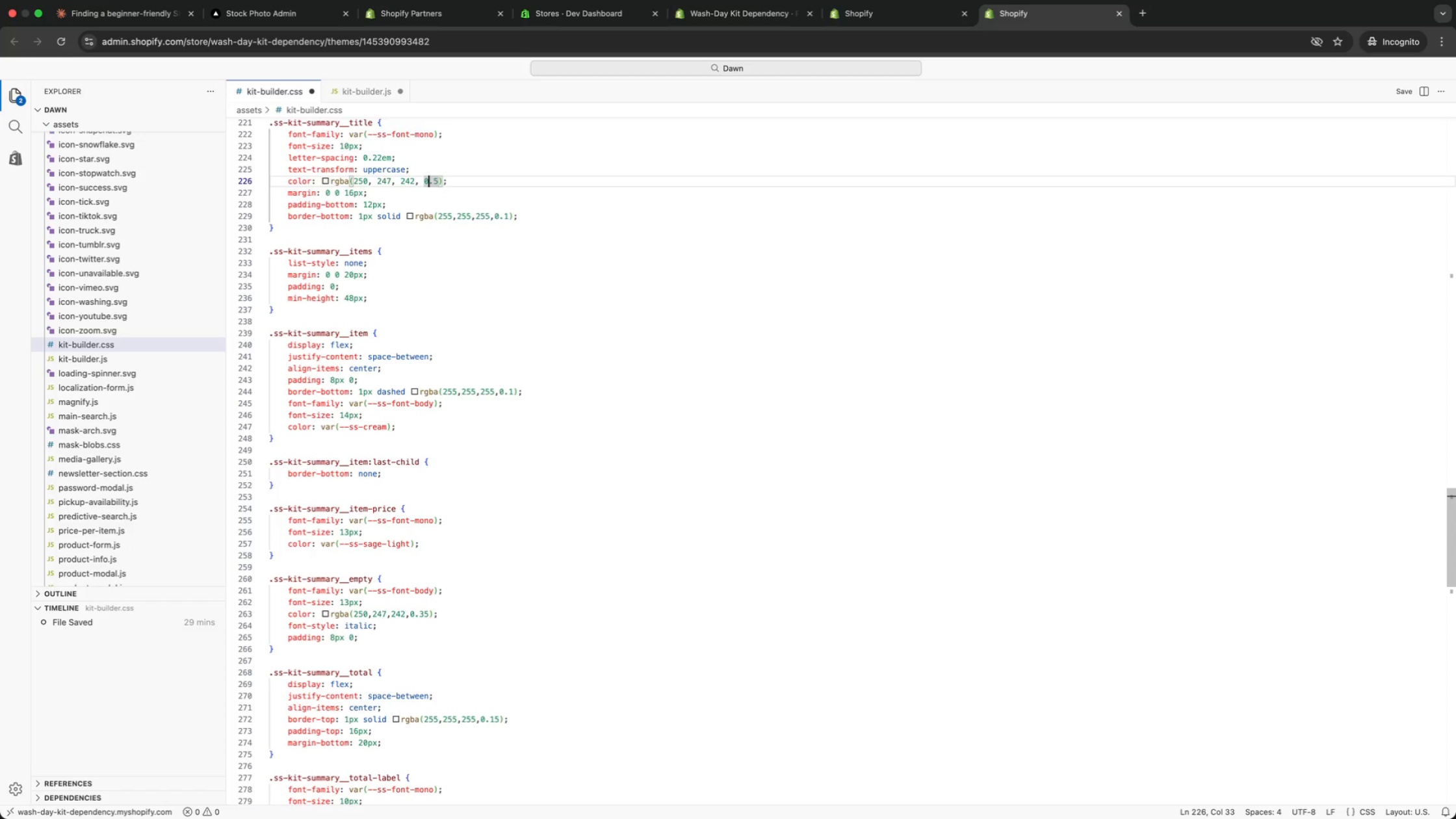 
key(ArrowRight)
 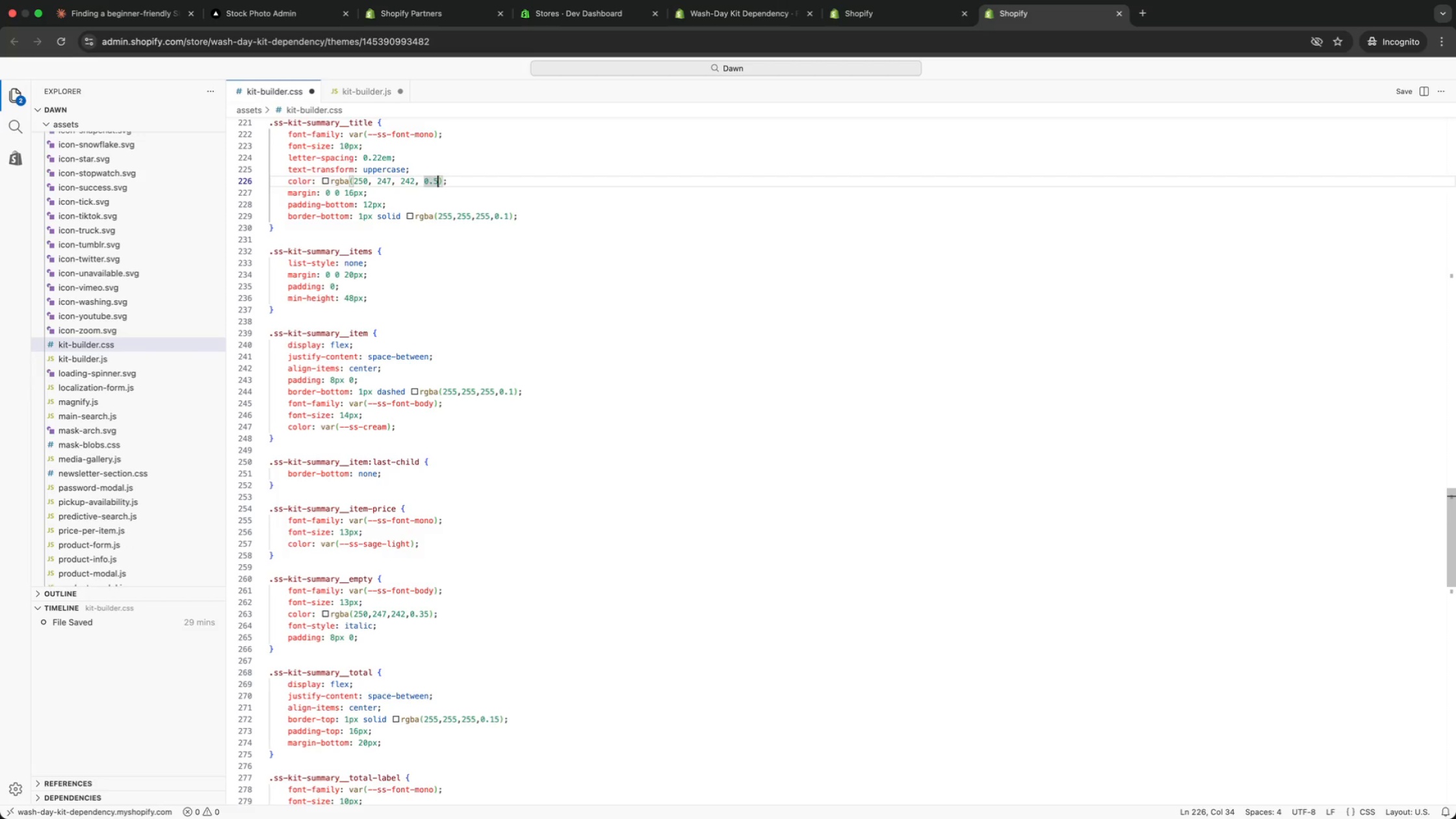 
key(ArrowRight)
 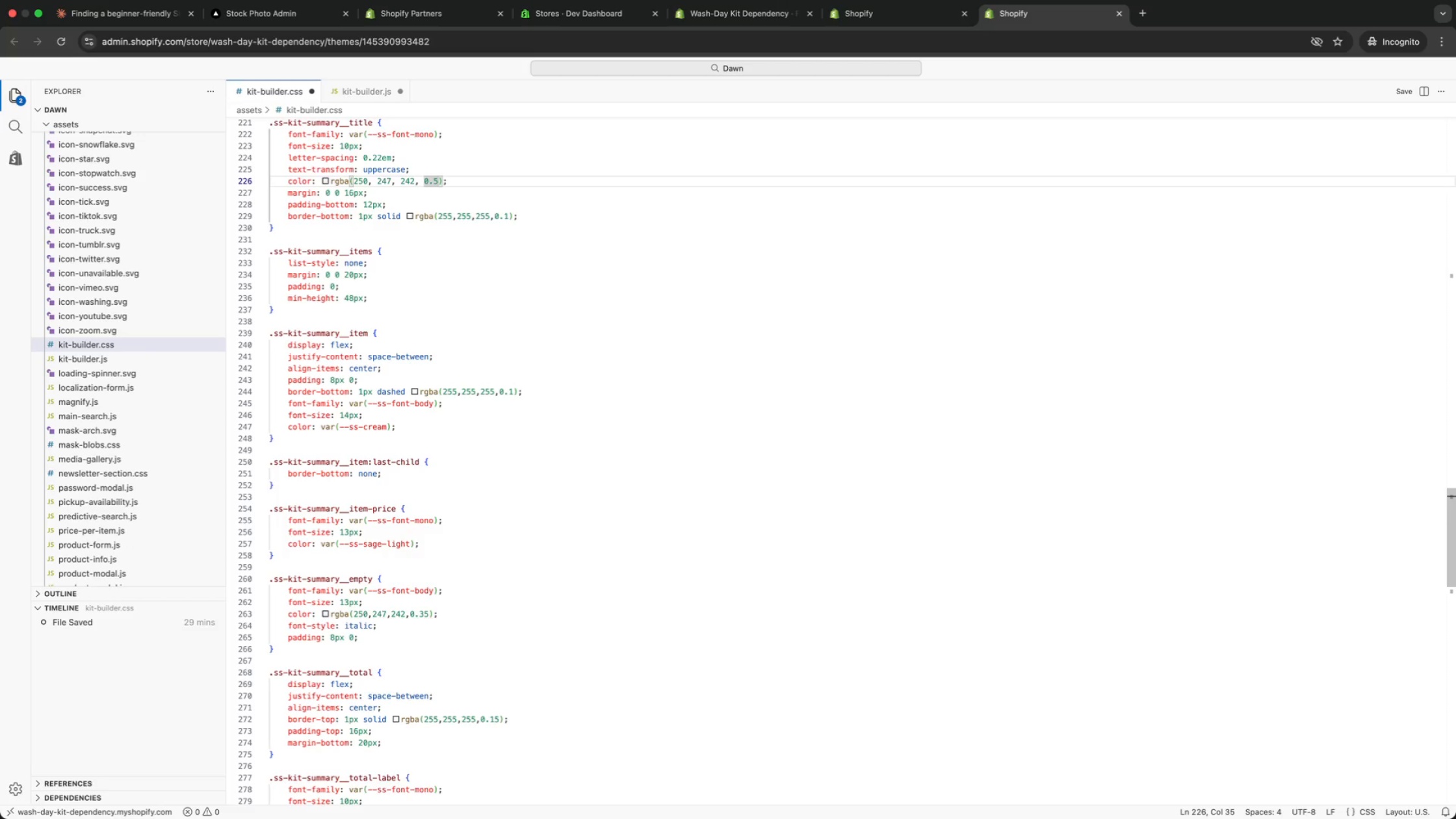 
key(ArrowLeft)
 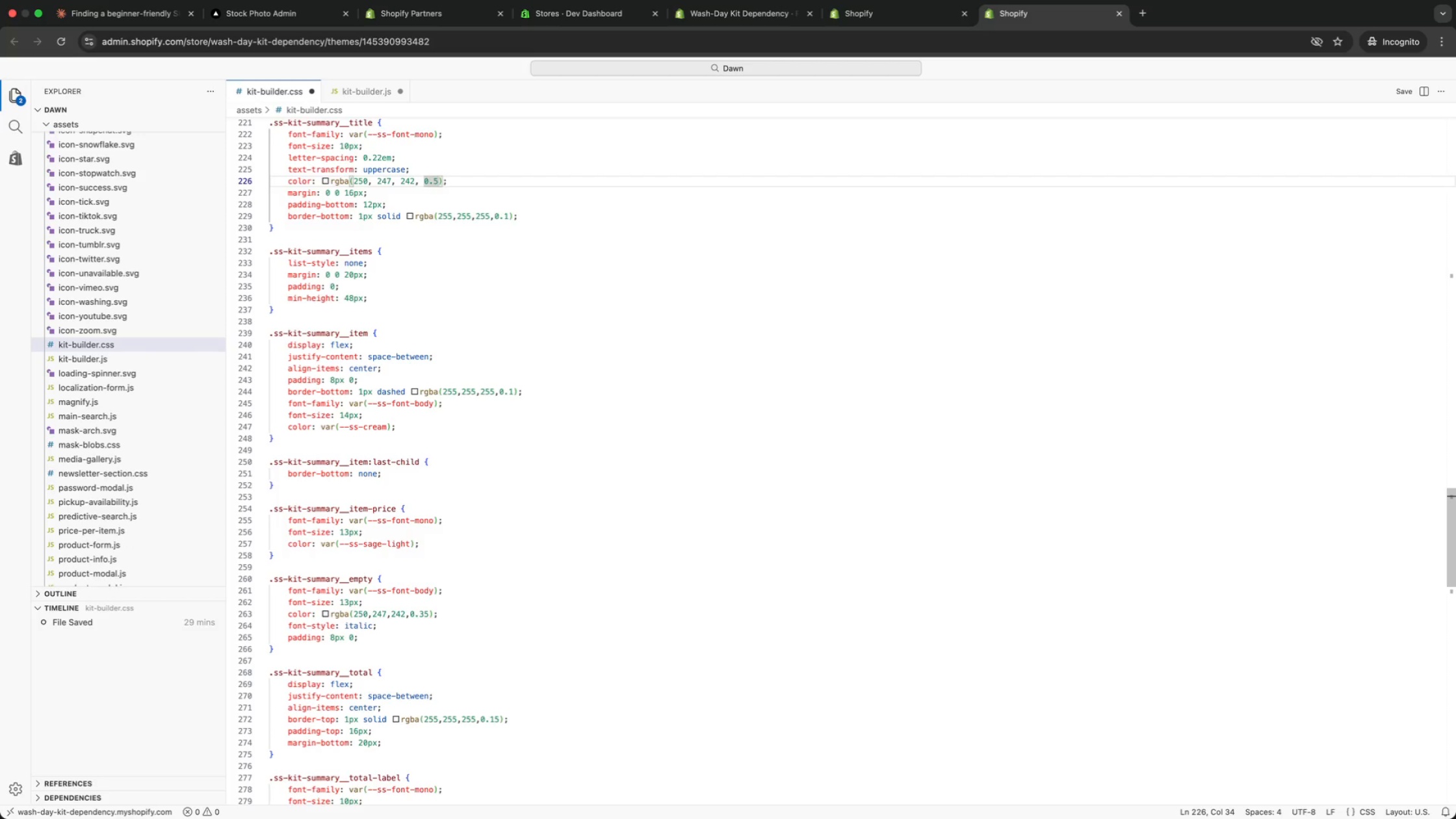 
key(ArrowLeft)
 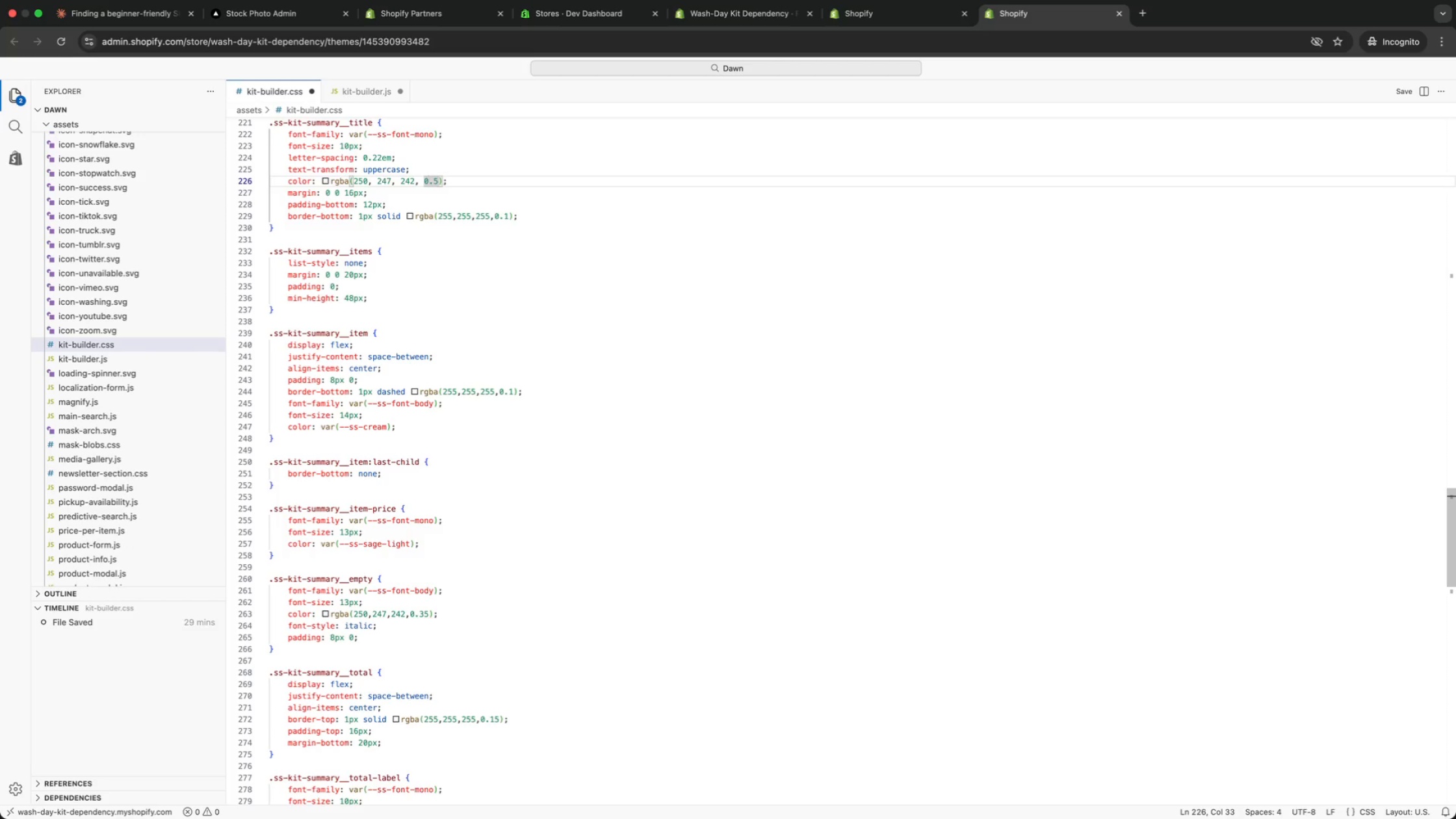 
key(ArrowLeft)
 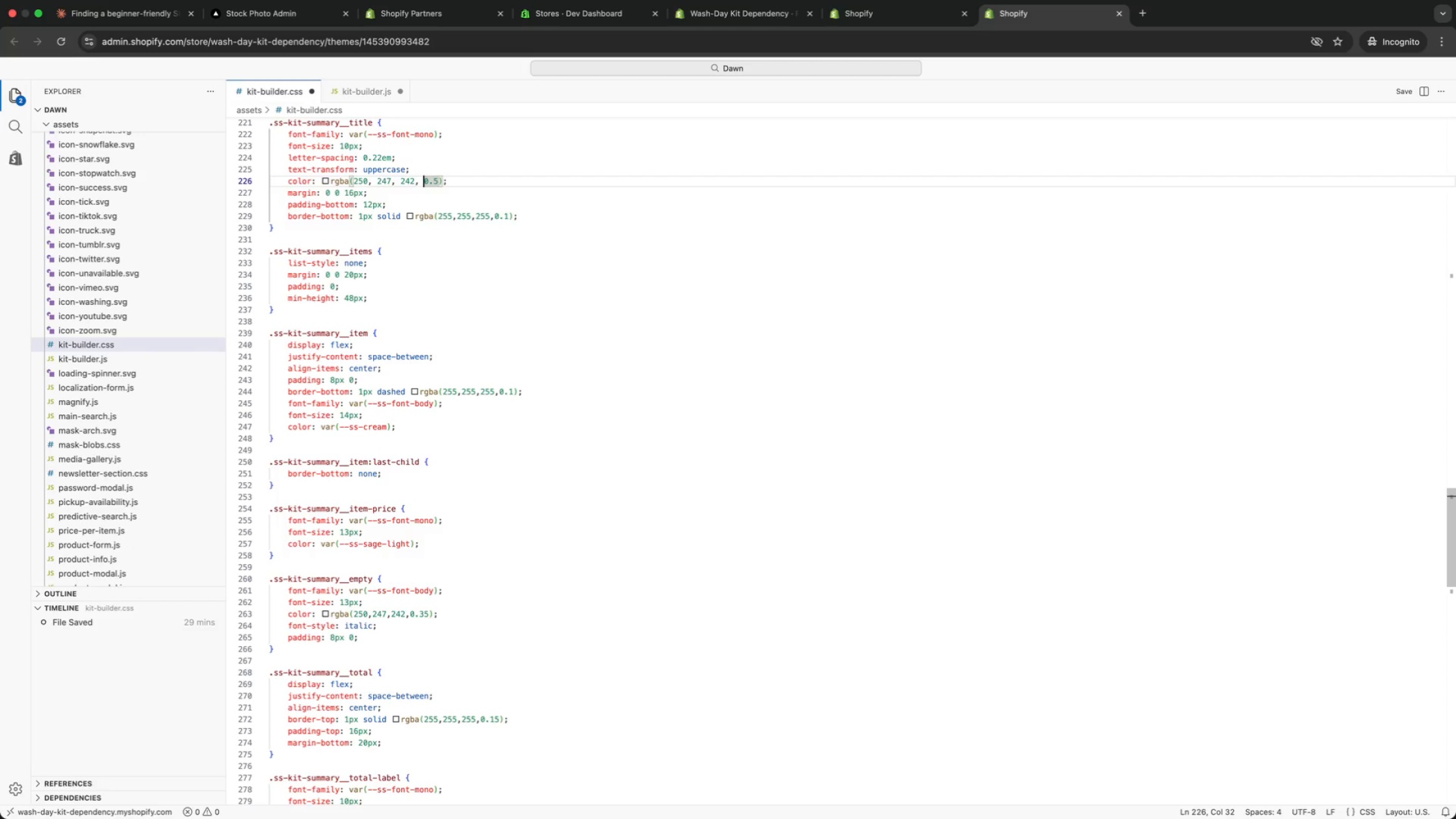 
key(ArrowLeft)
 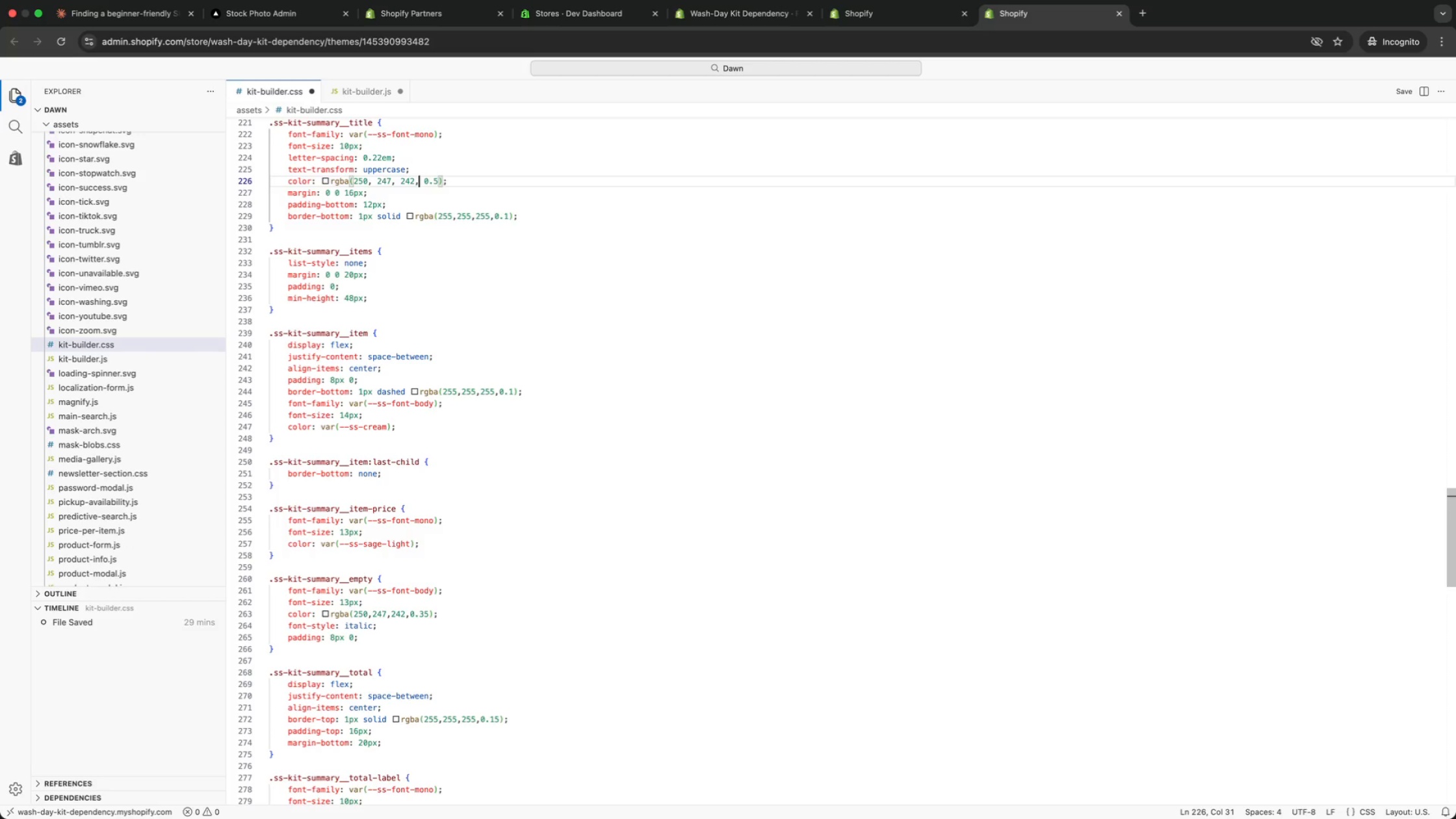 
key(ArrowLeft)
 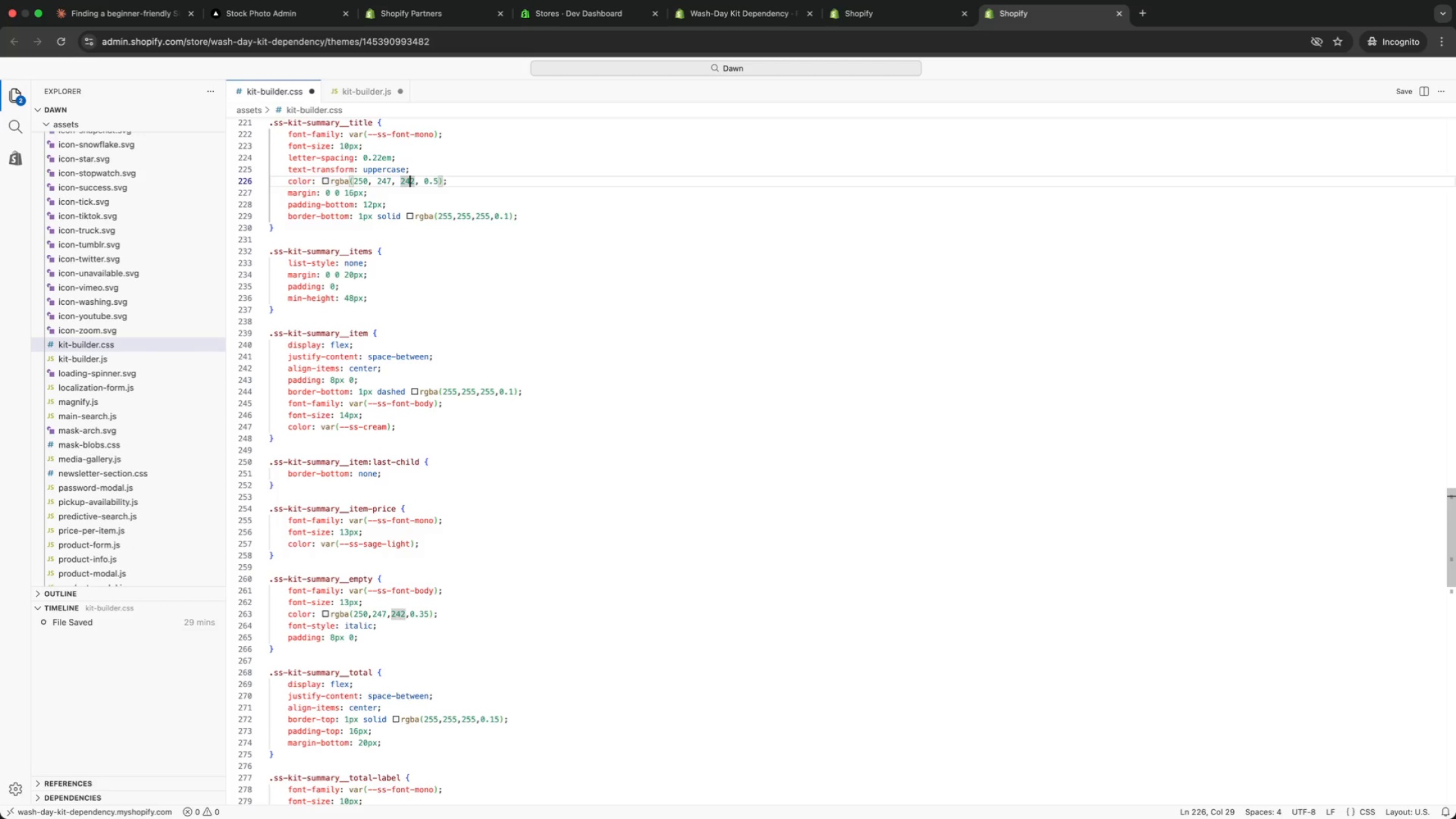 
key(ArrowLeft)
 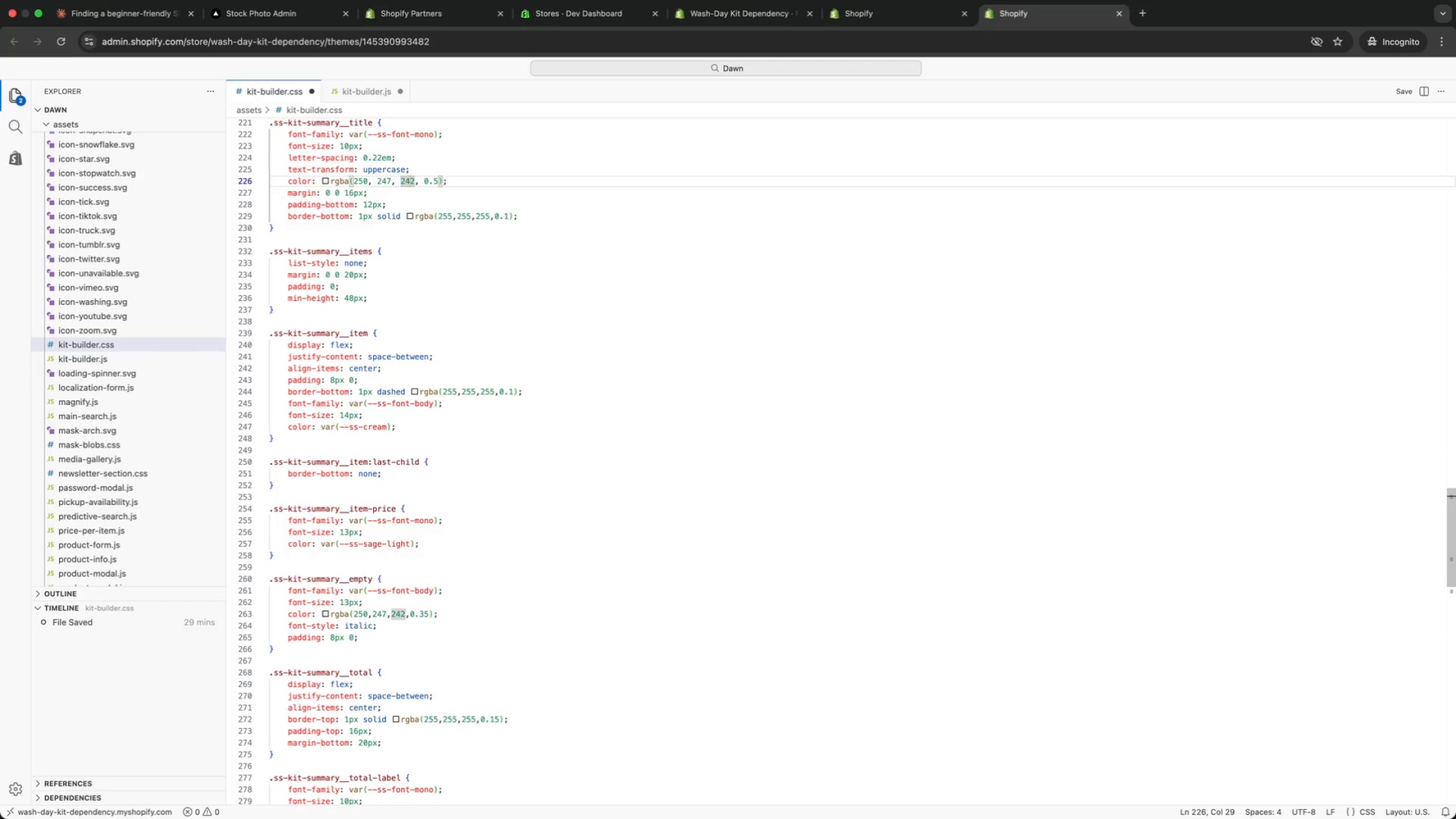 
key(ArrowLeft)
 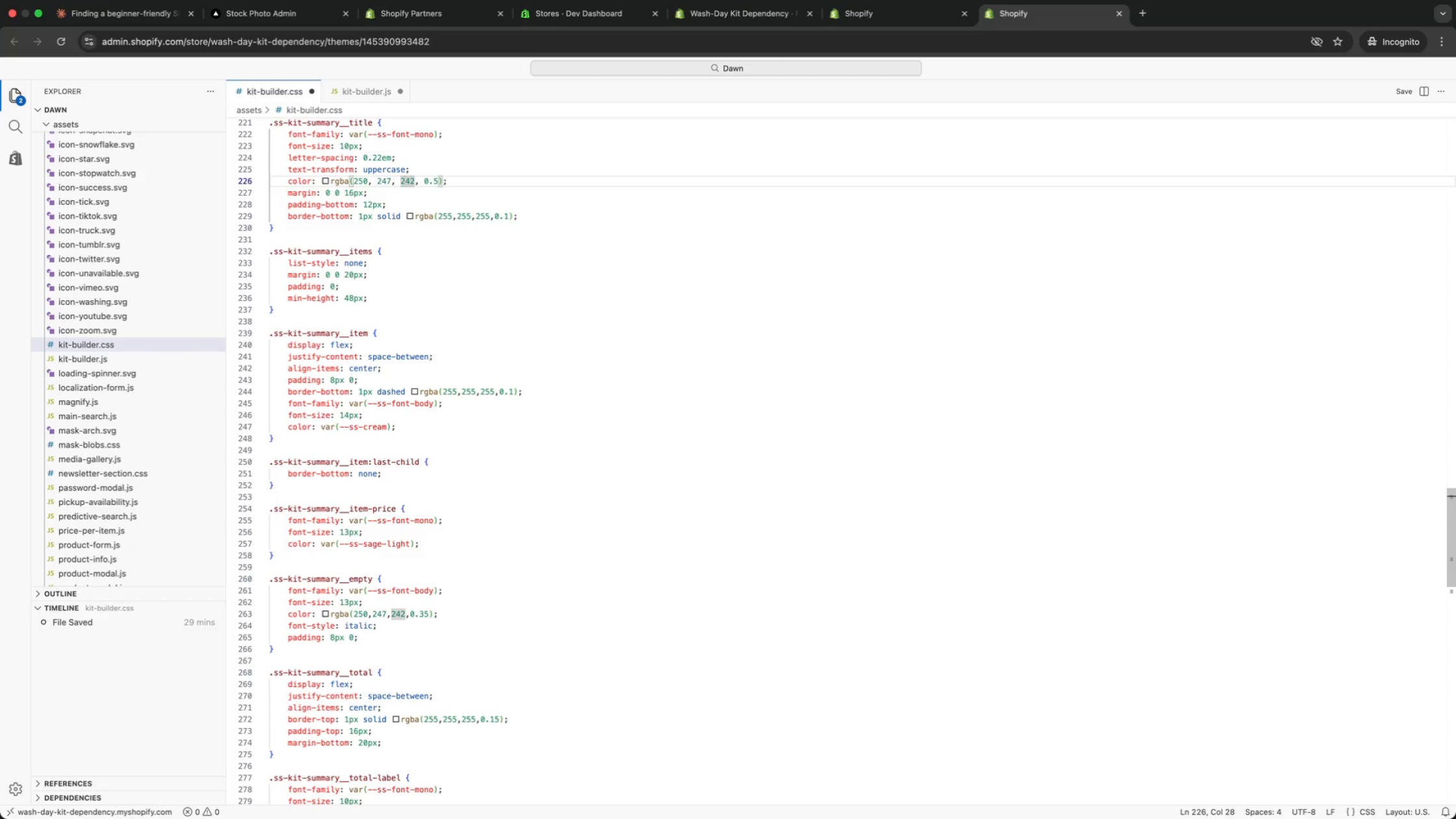 
key(ArrowLeft)
 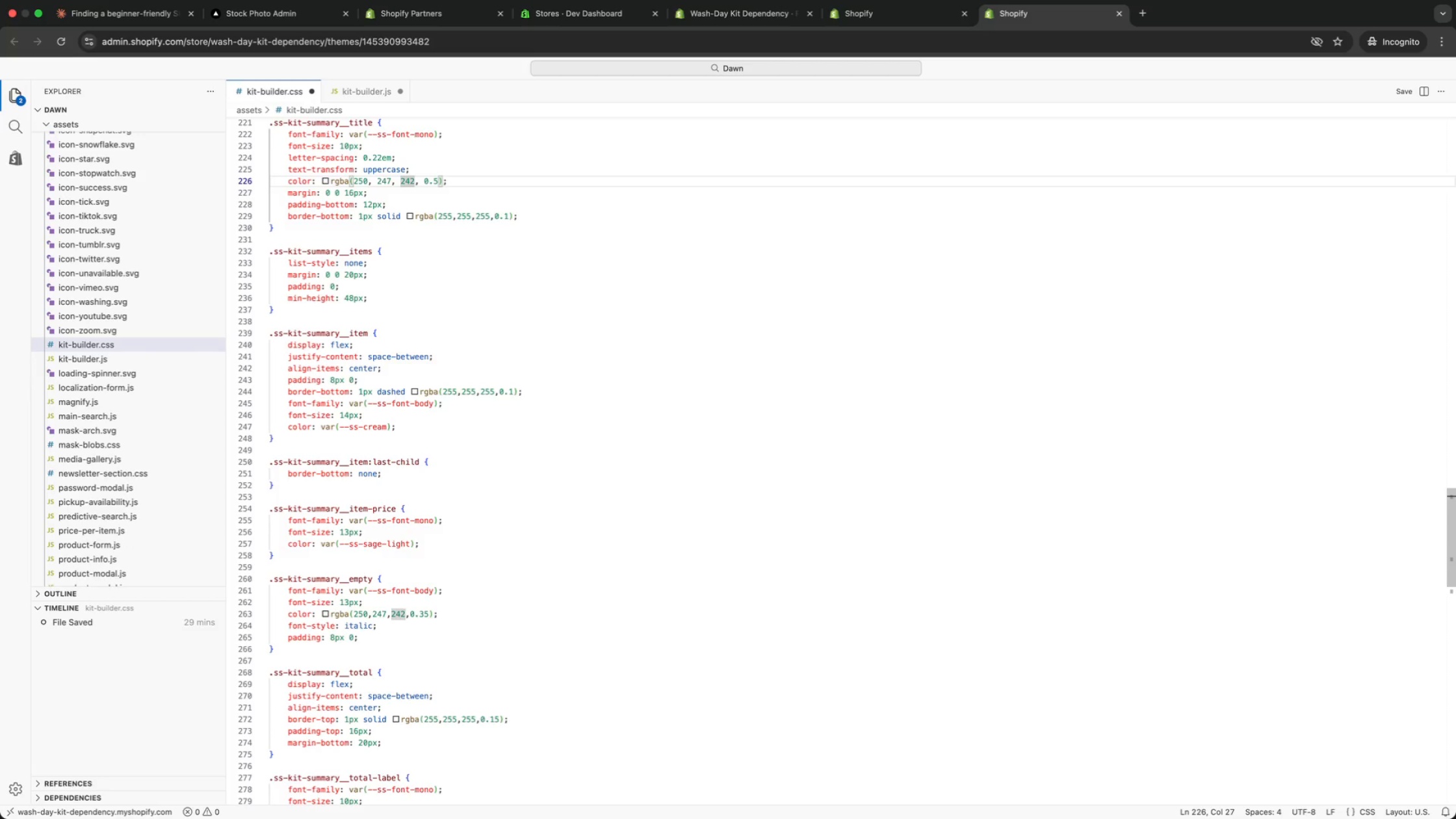 
key(ArrowUp)
 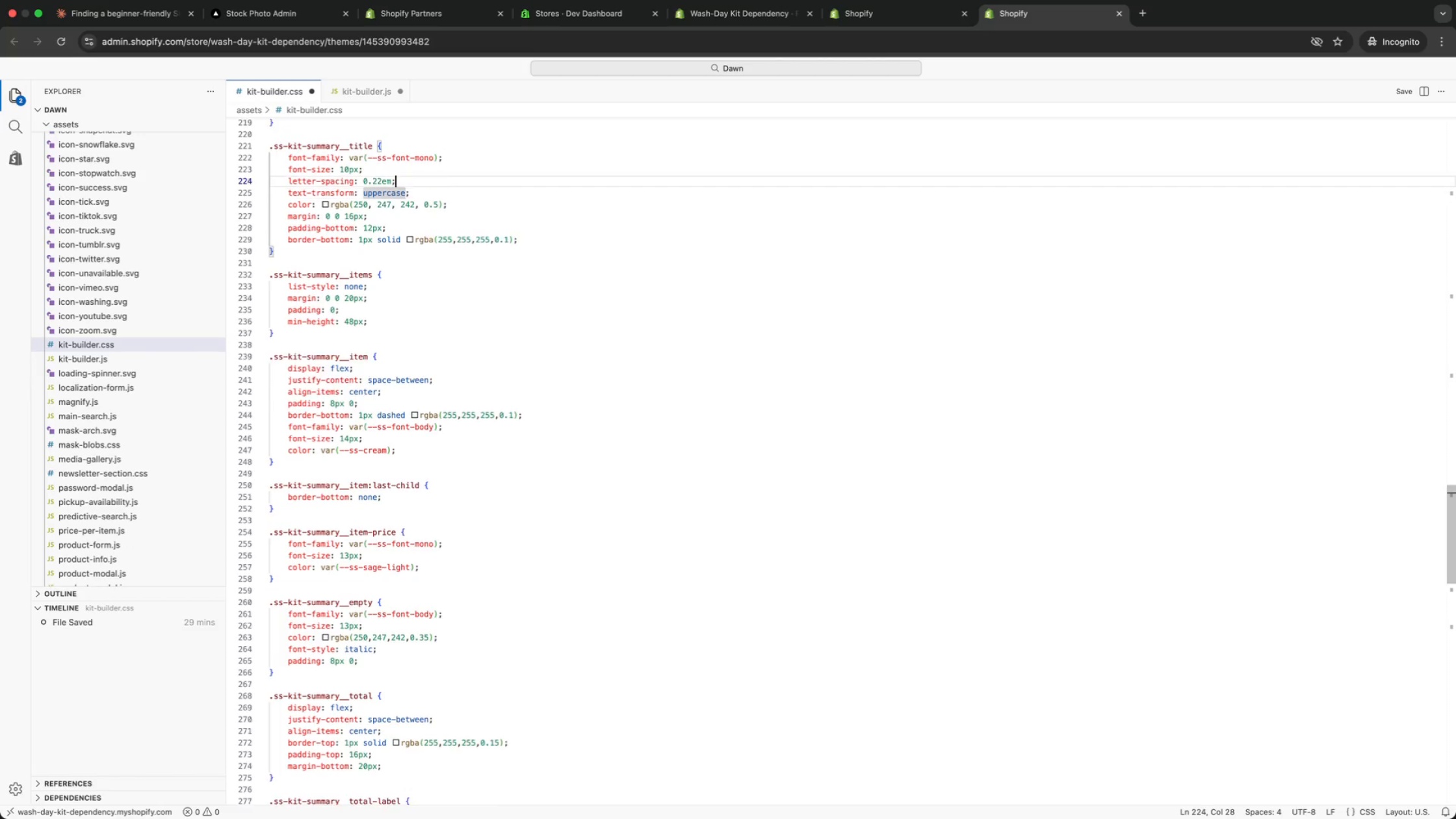 
key(ArrowUp)
 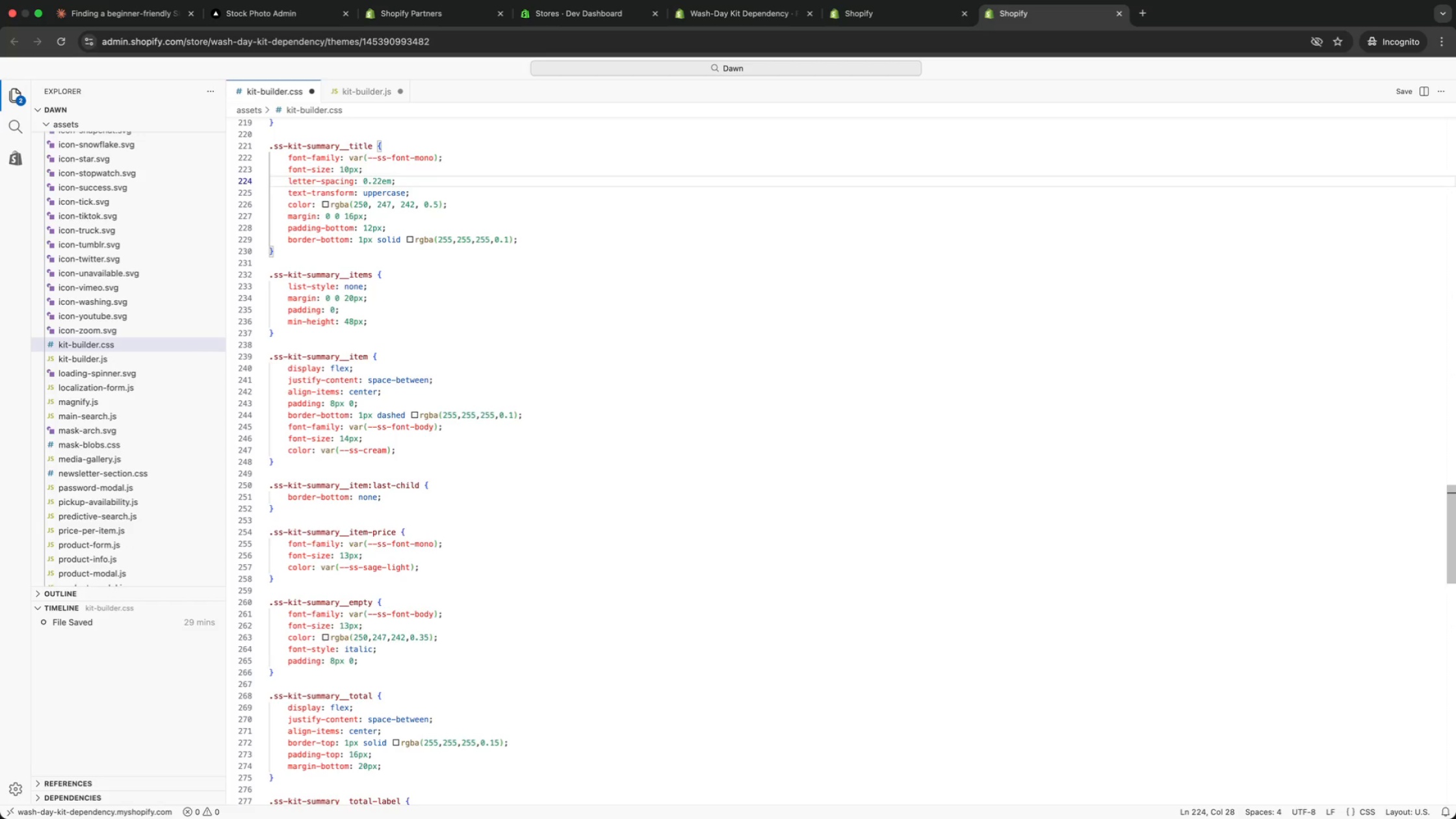 
key(ArrowDown)
 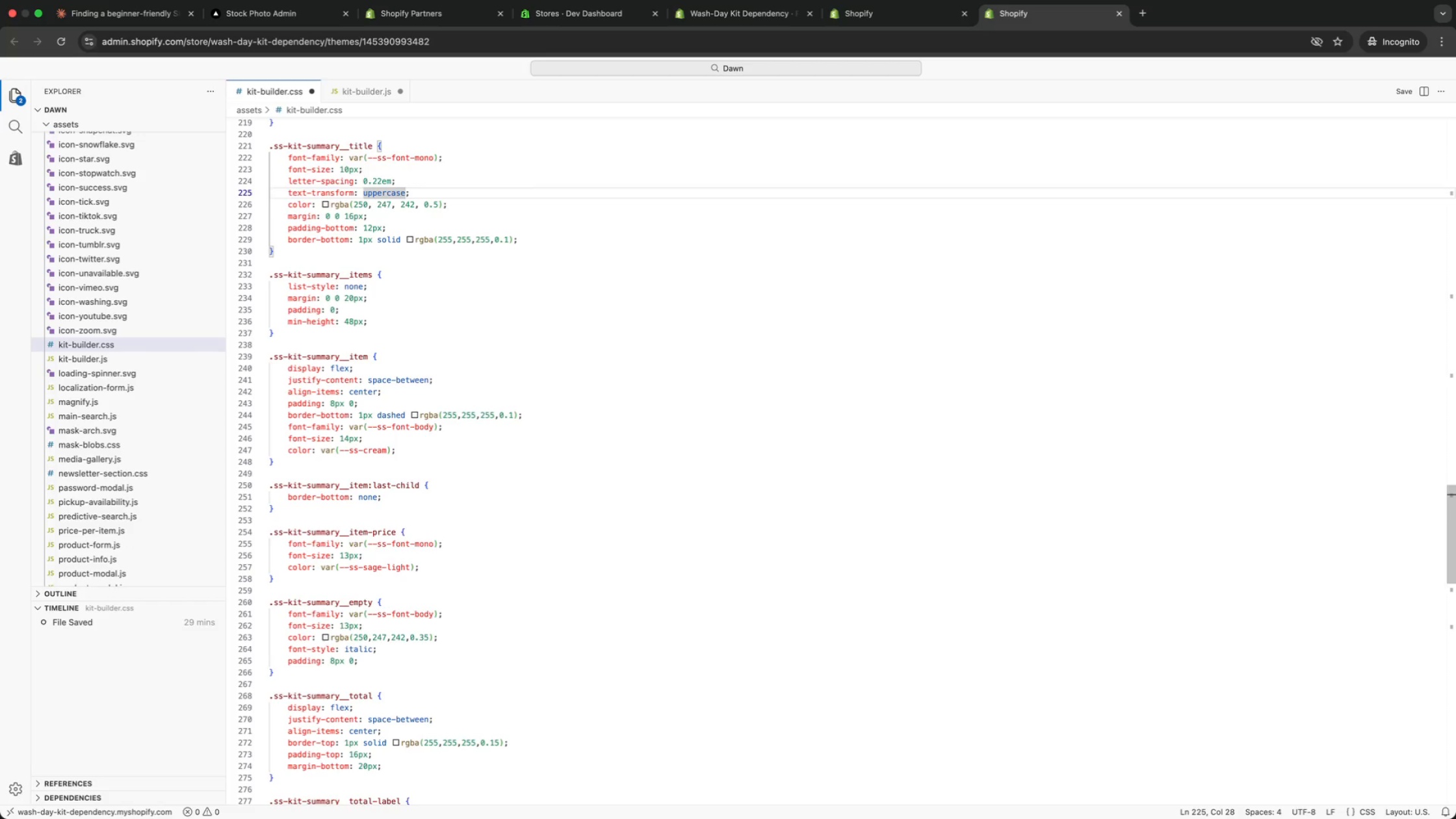 
key(ArrowUp)
 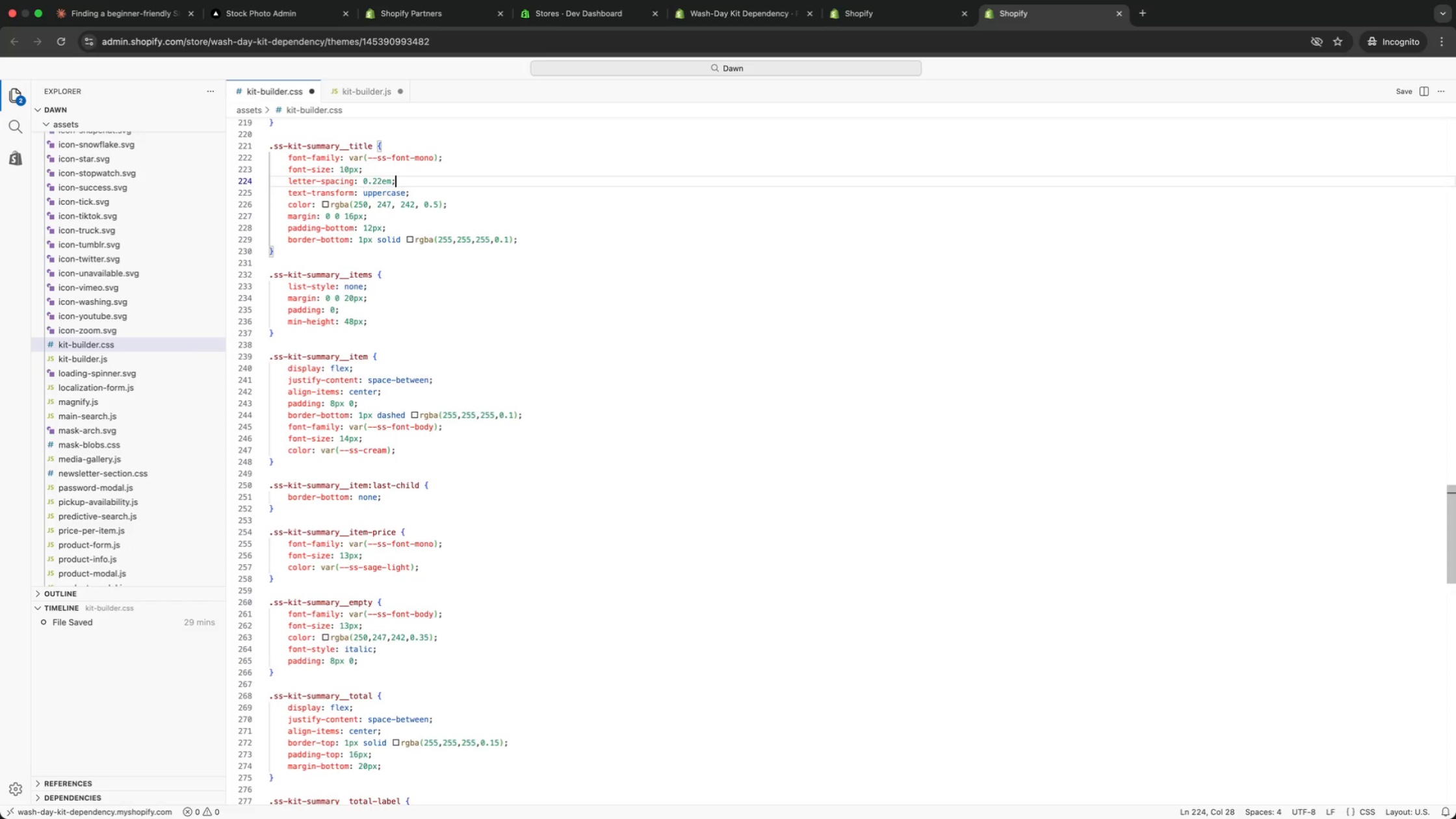 
key(ArrowUp)
 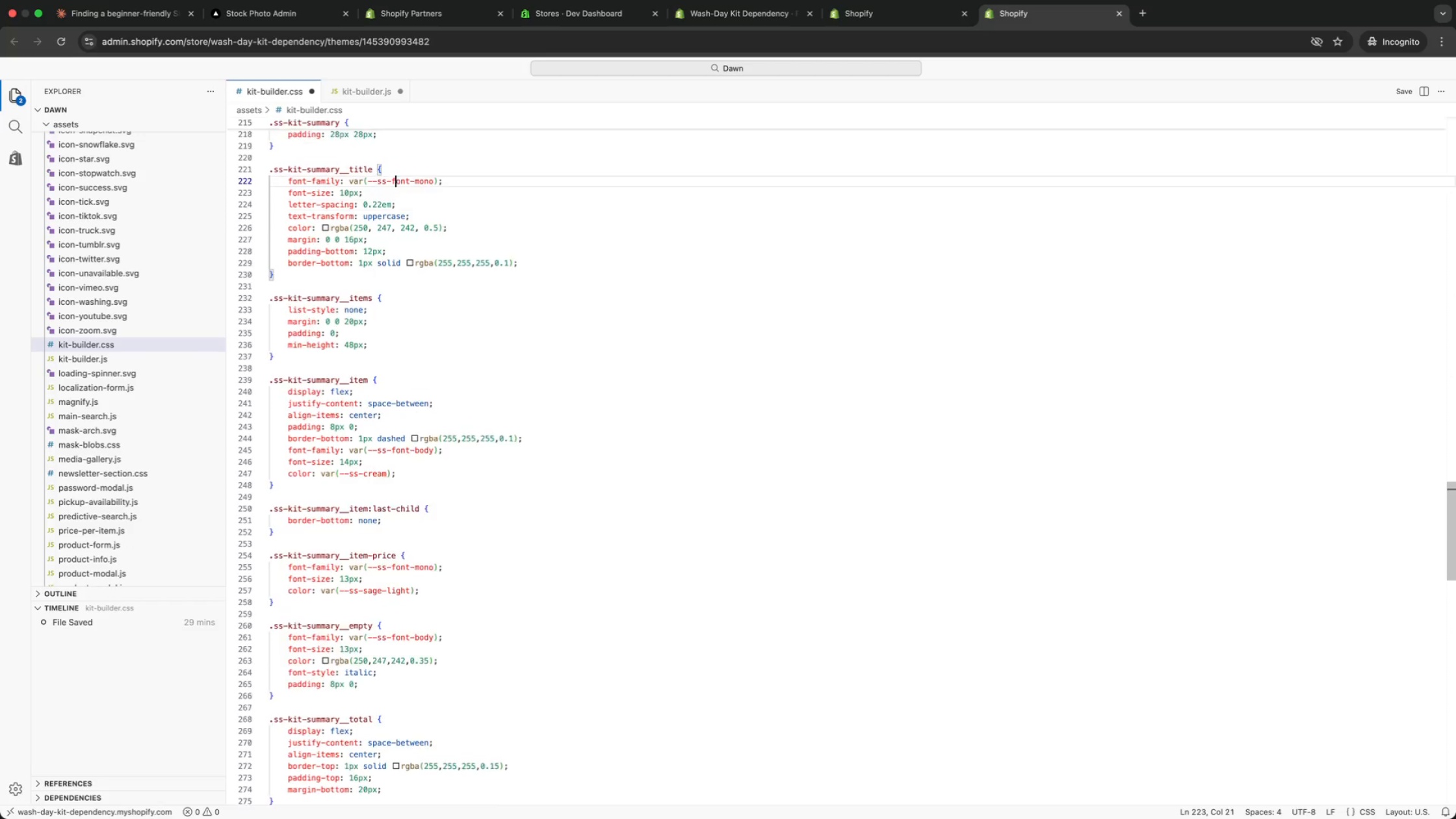 
key(ArrowUp)
 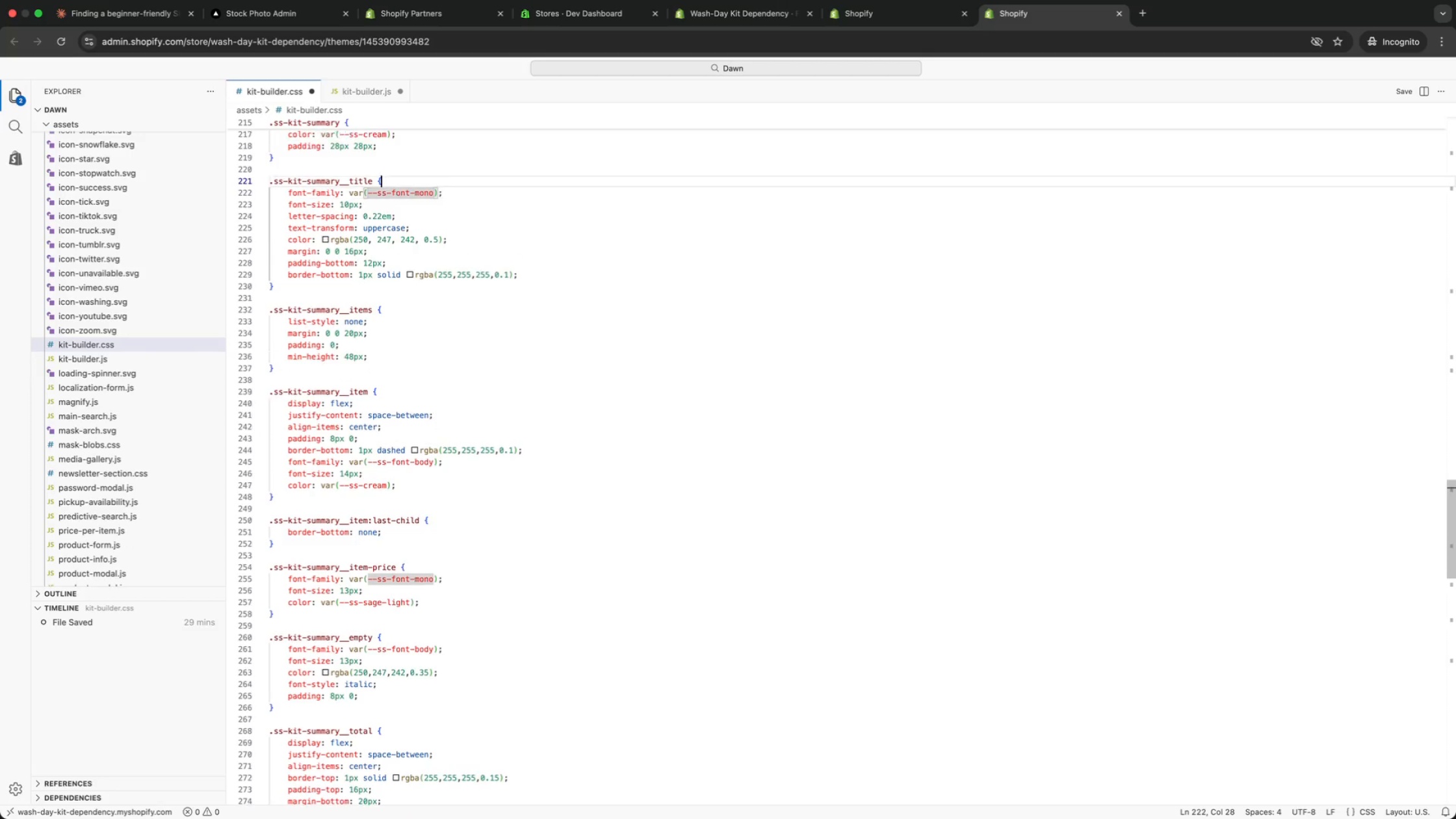 
key(ArrowUp)
 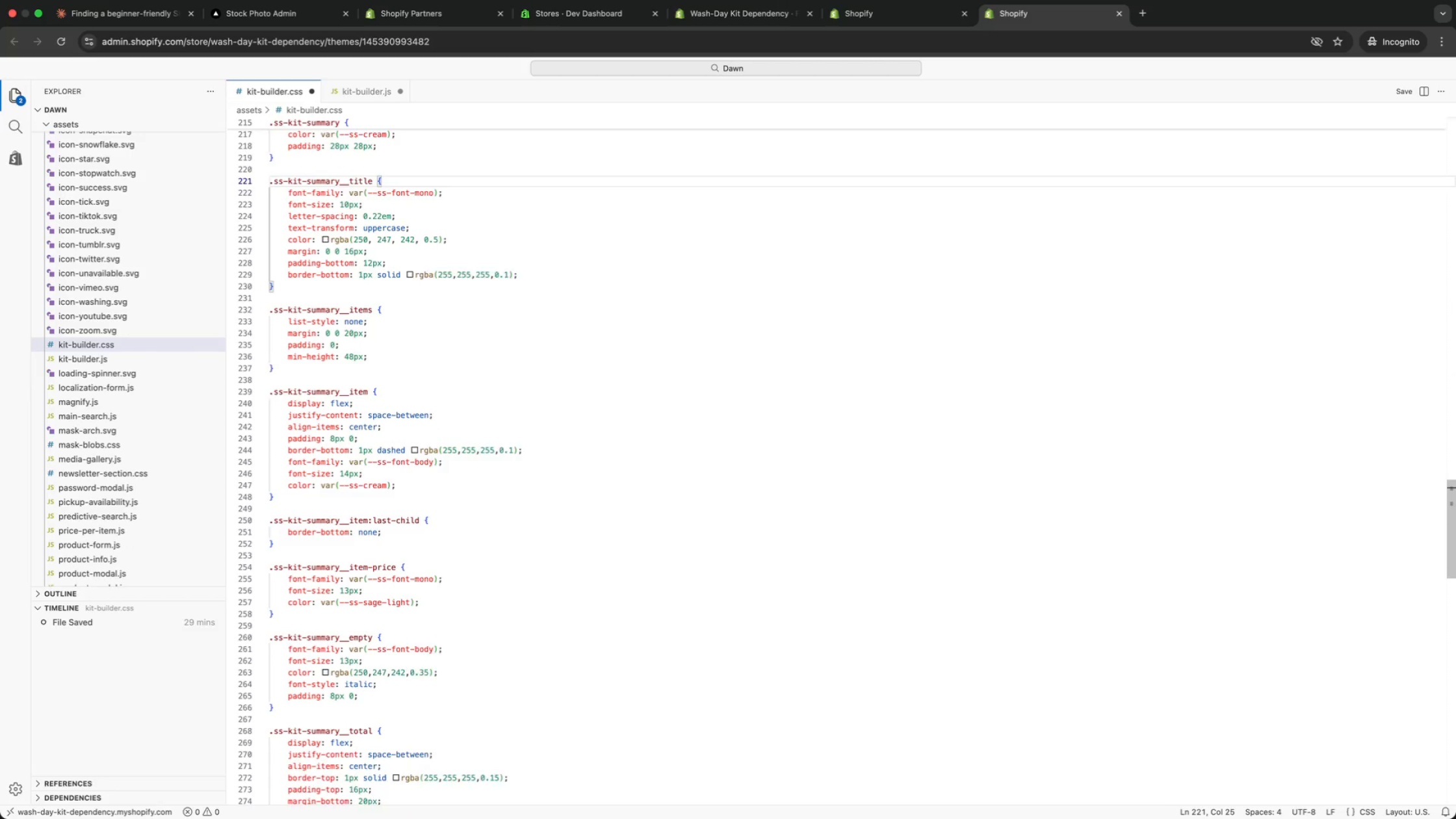 
key(ArrowUp)
 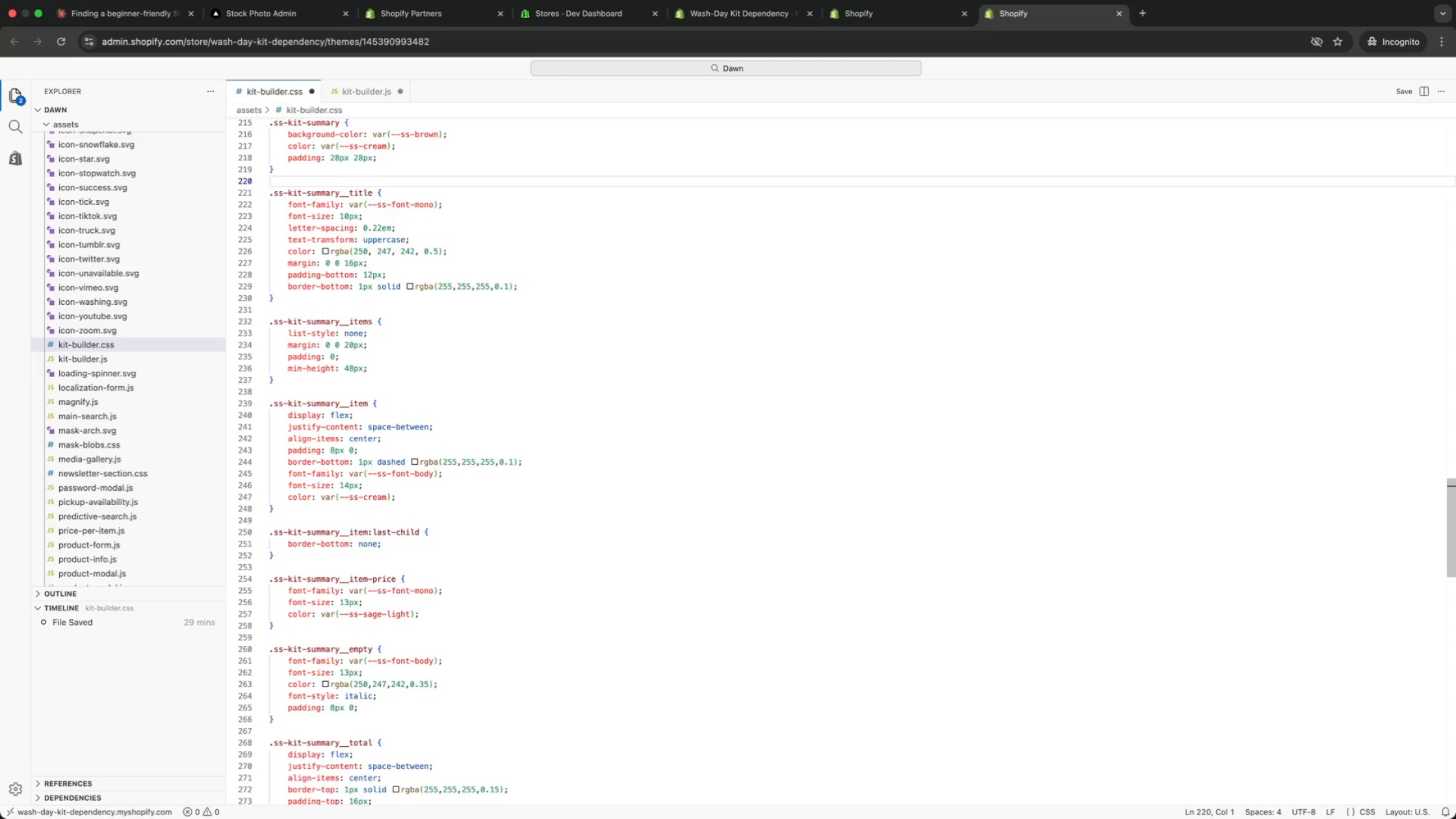 
key(ArrowUp)
 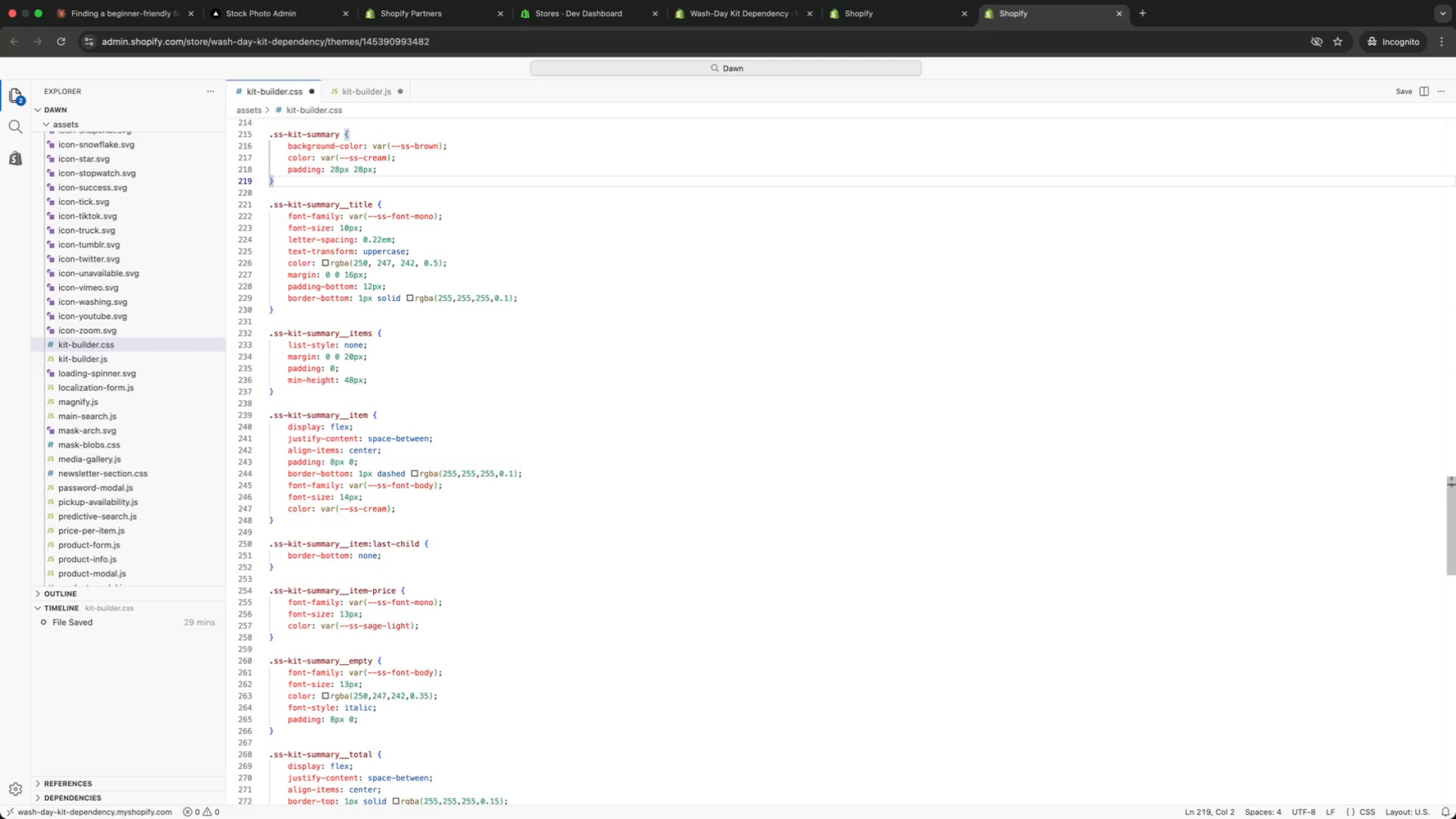 
key(ArrowUp)
 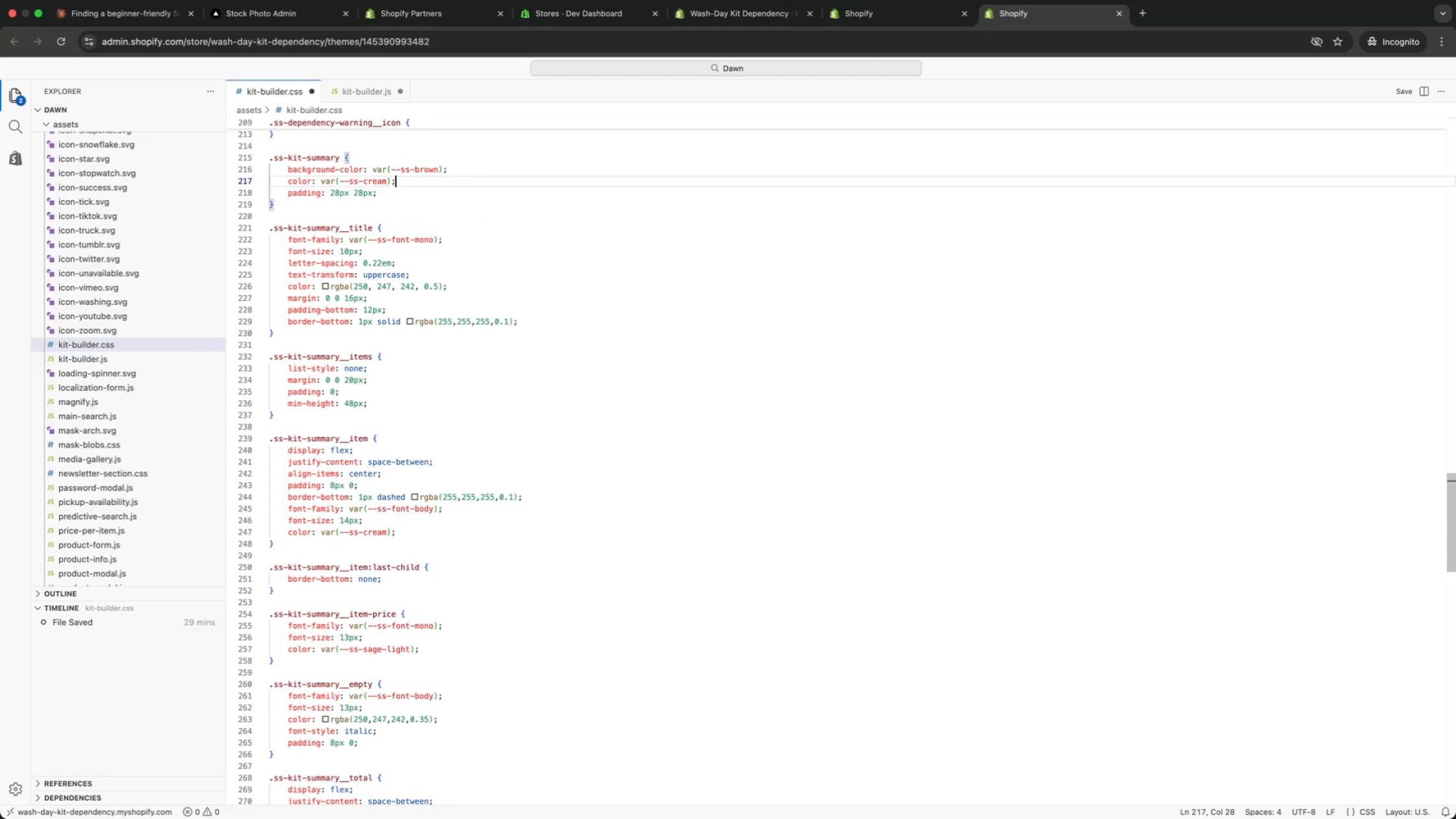 
key(ArrowUp)
 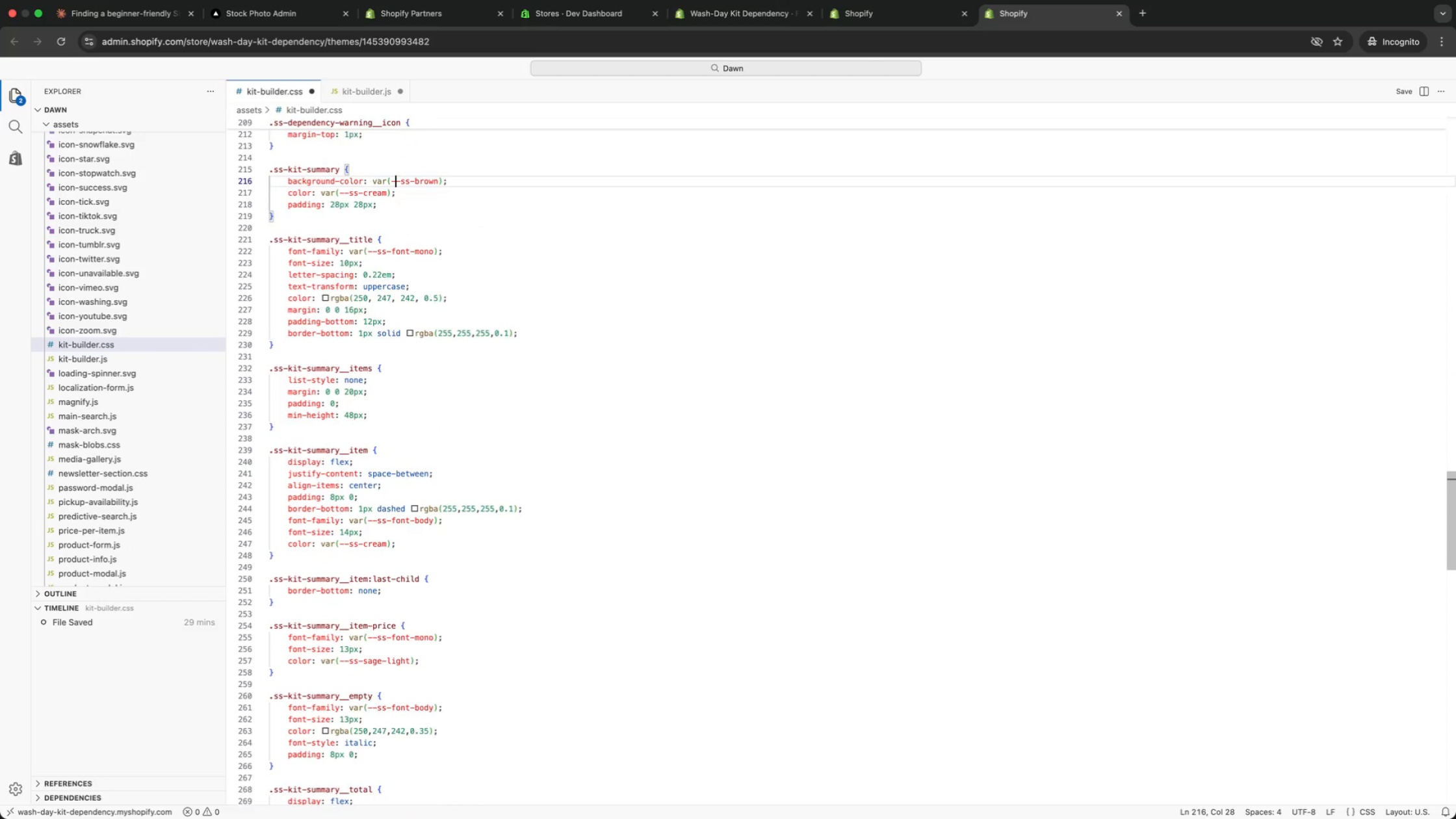 
key(ArrowUp)
 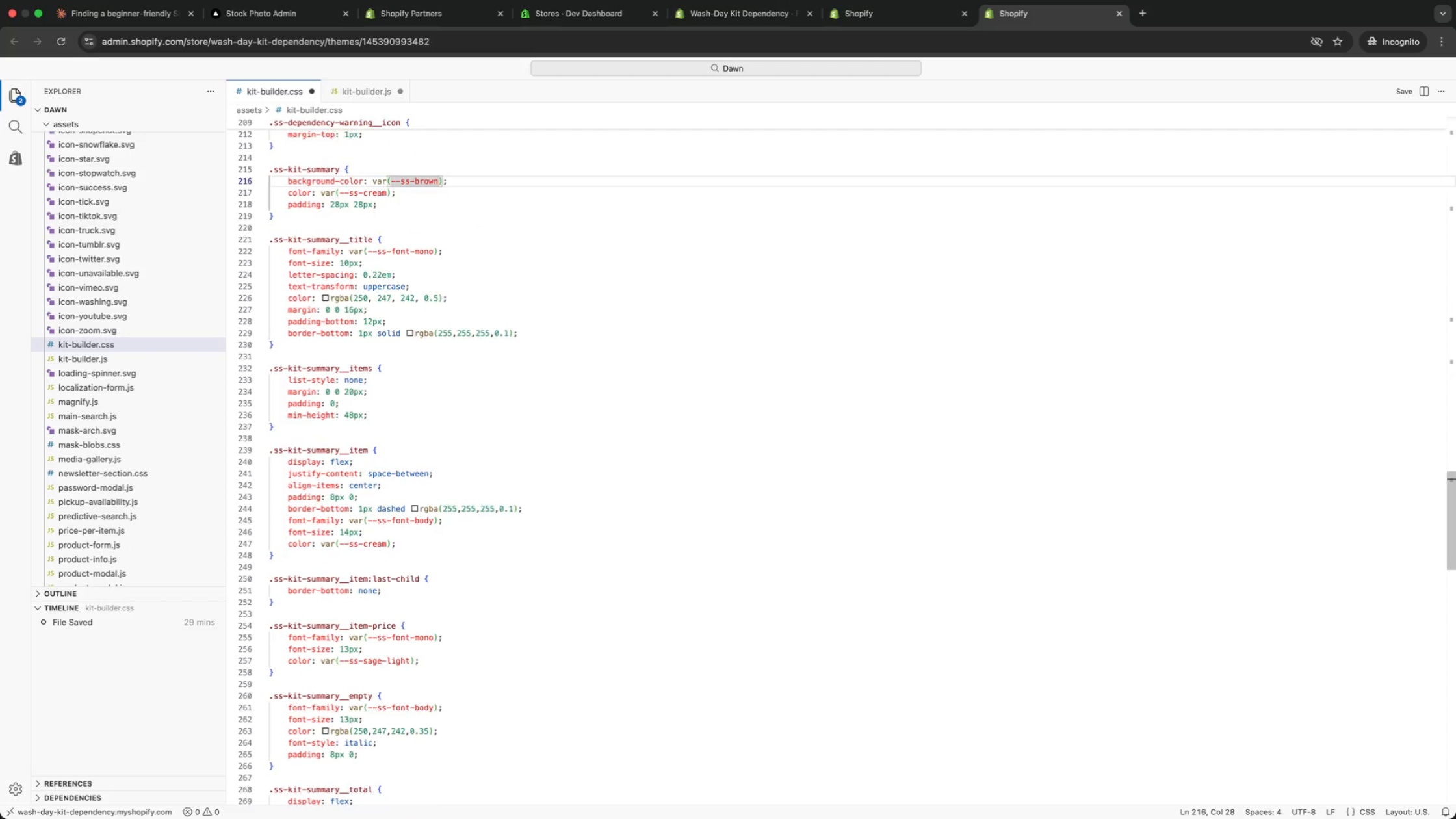 
key(ArrowUp)
 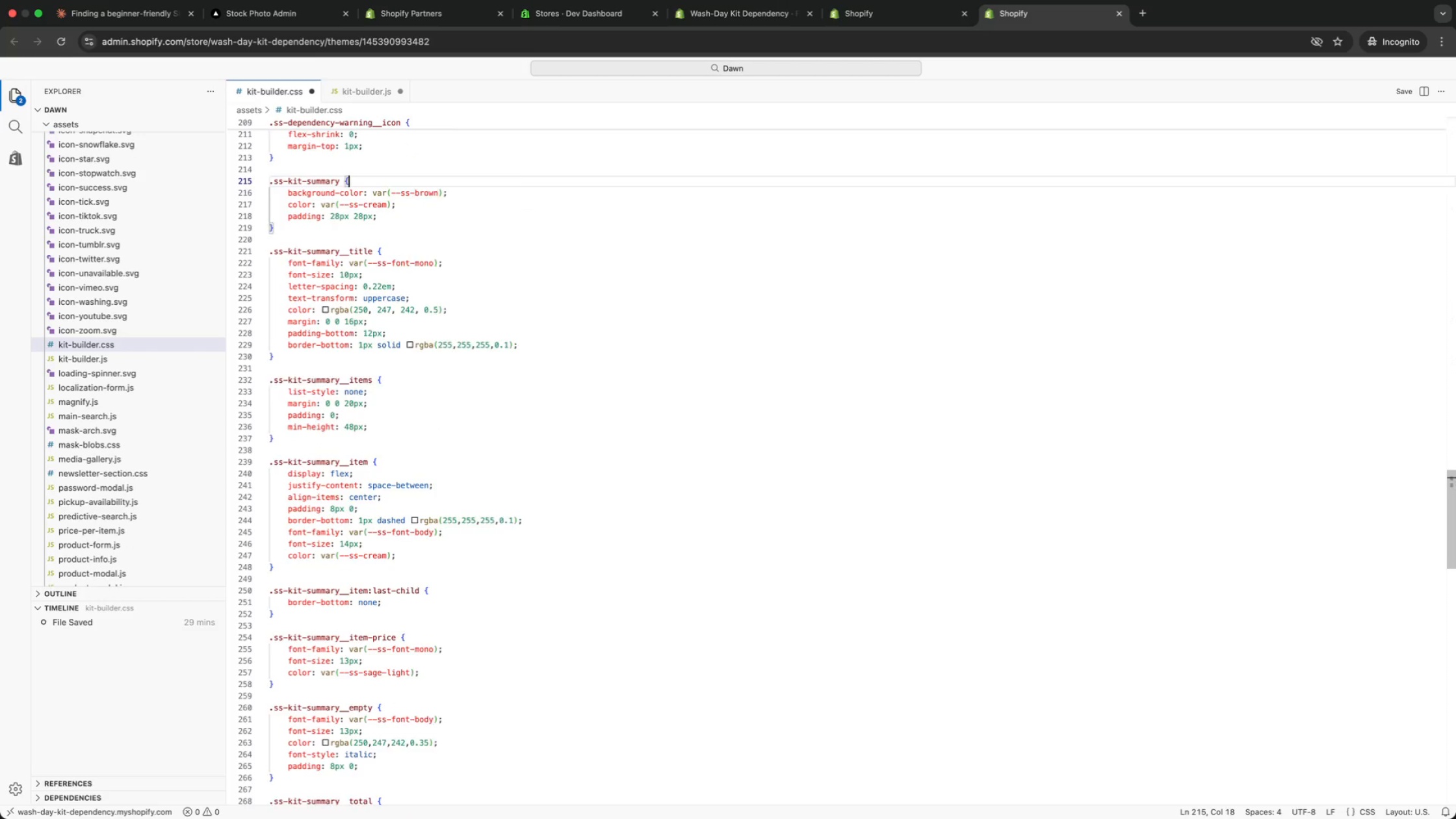 
key(ArrowUp)
 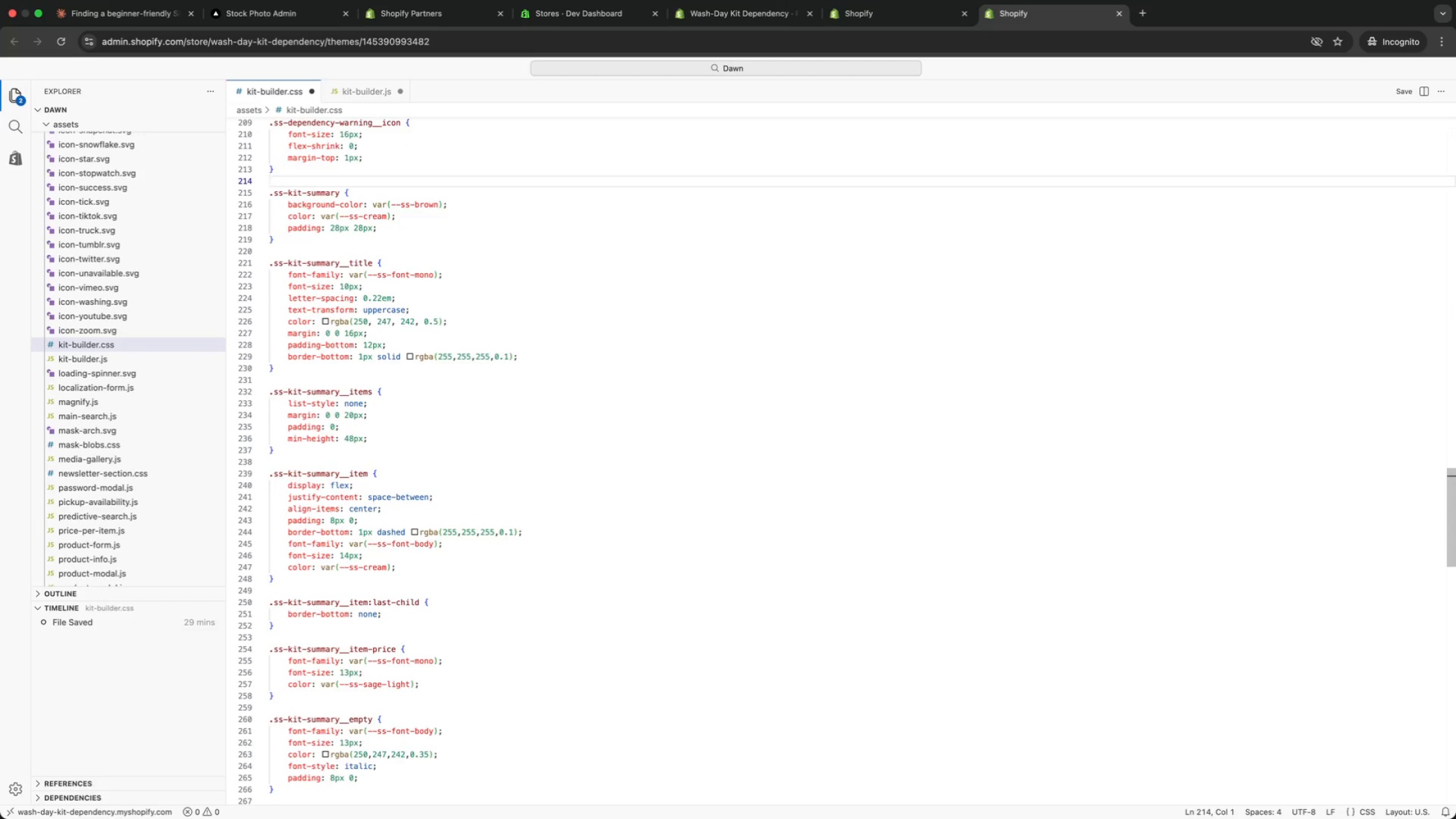 
key(ArrowUp)
 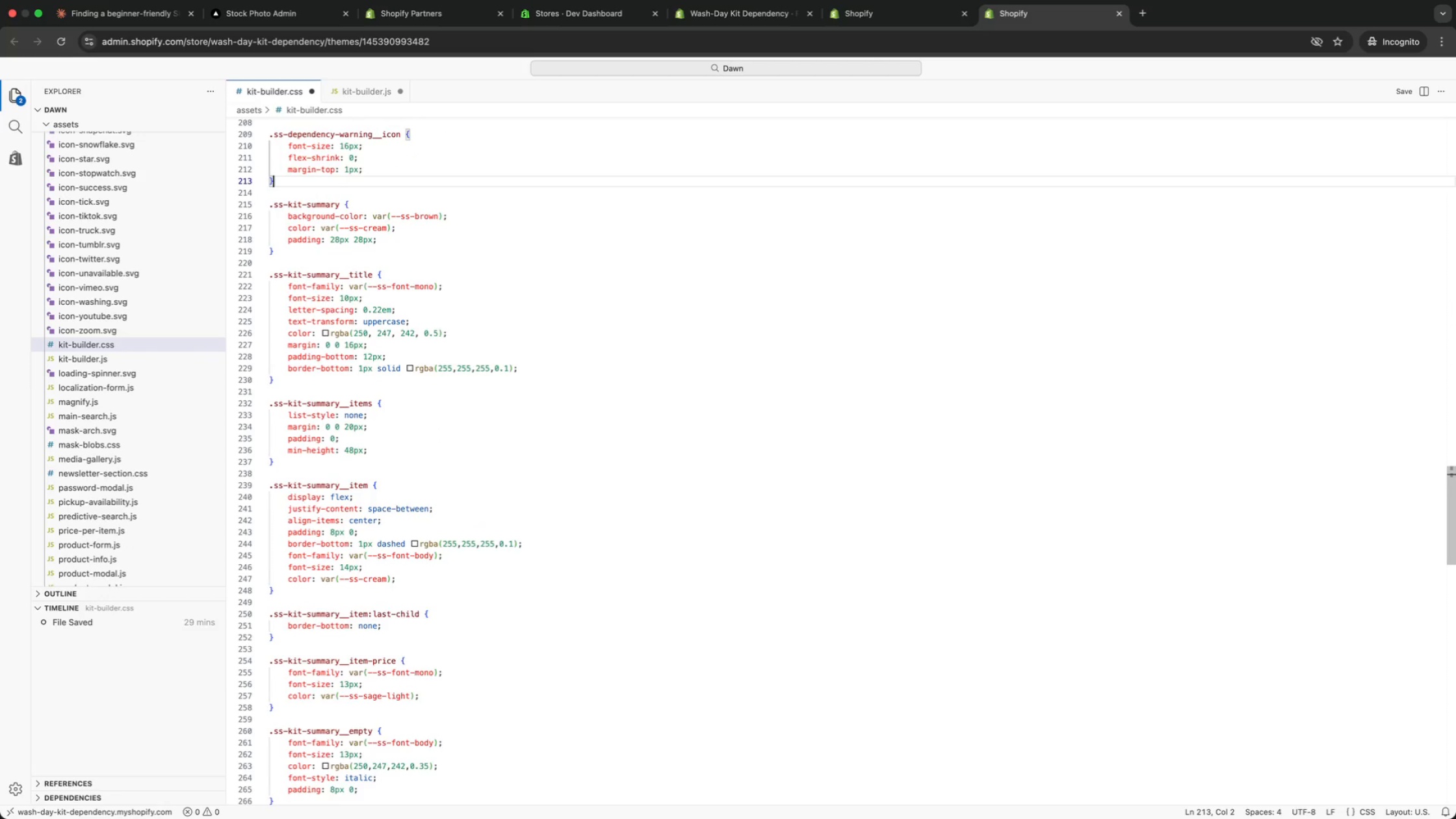 
key(ArrowUp)
 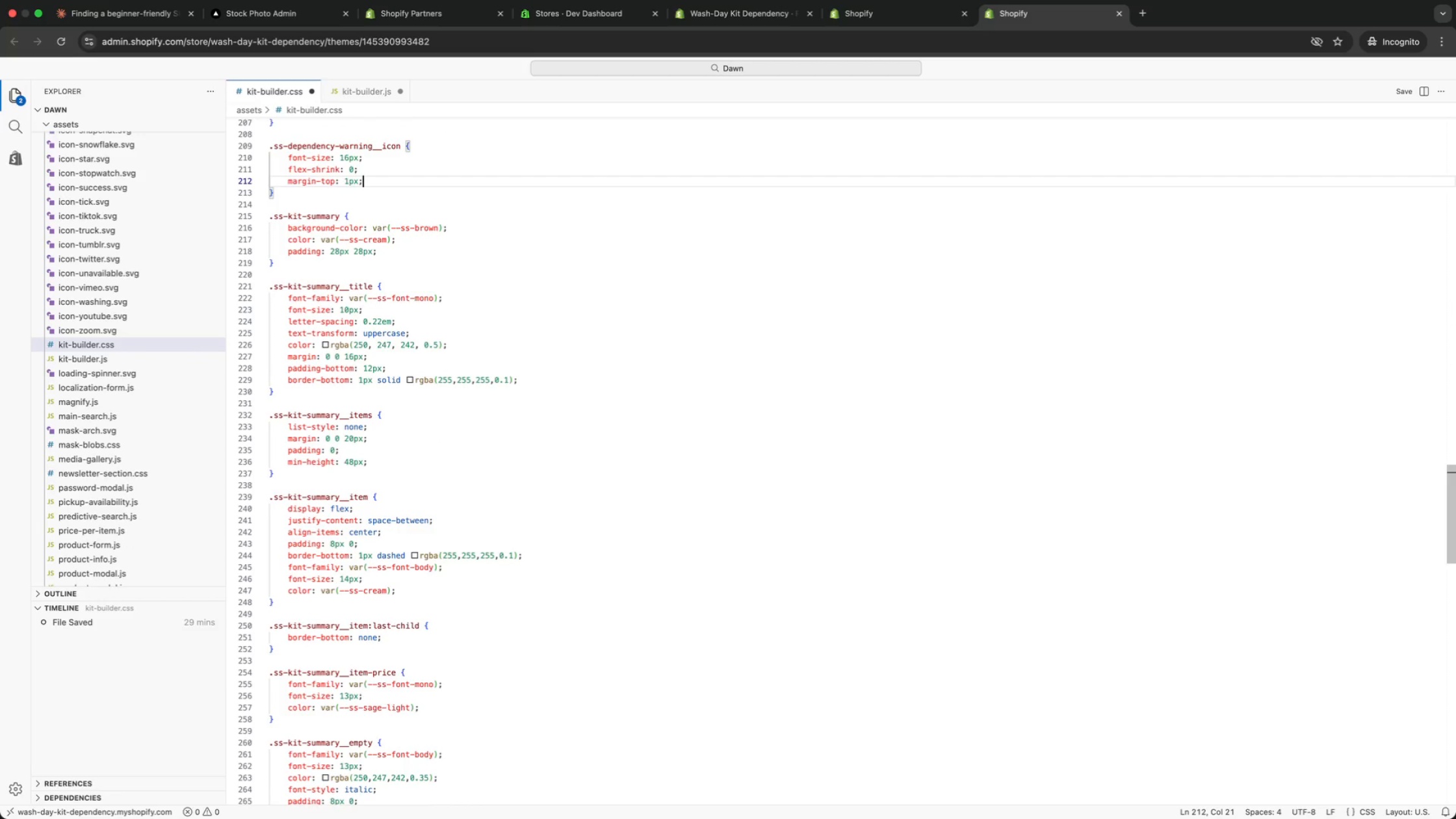 
key(ArrowUp)
 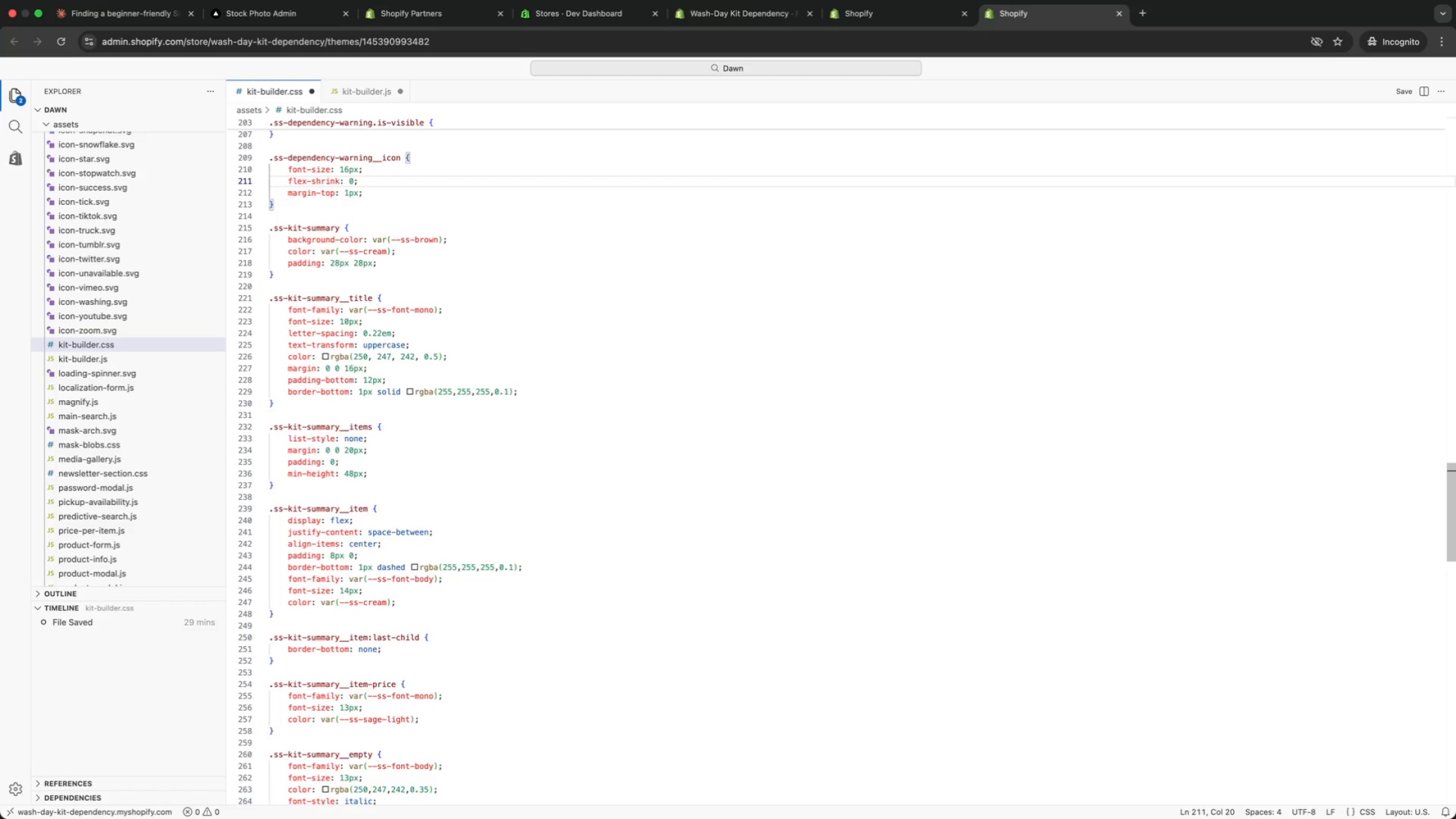 
key(ArrowUp)
 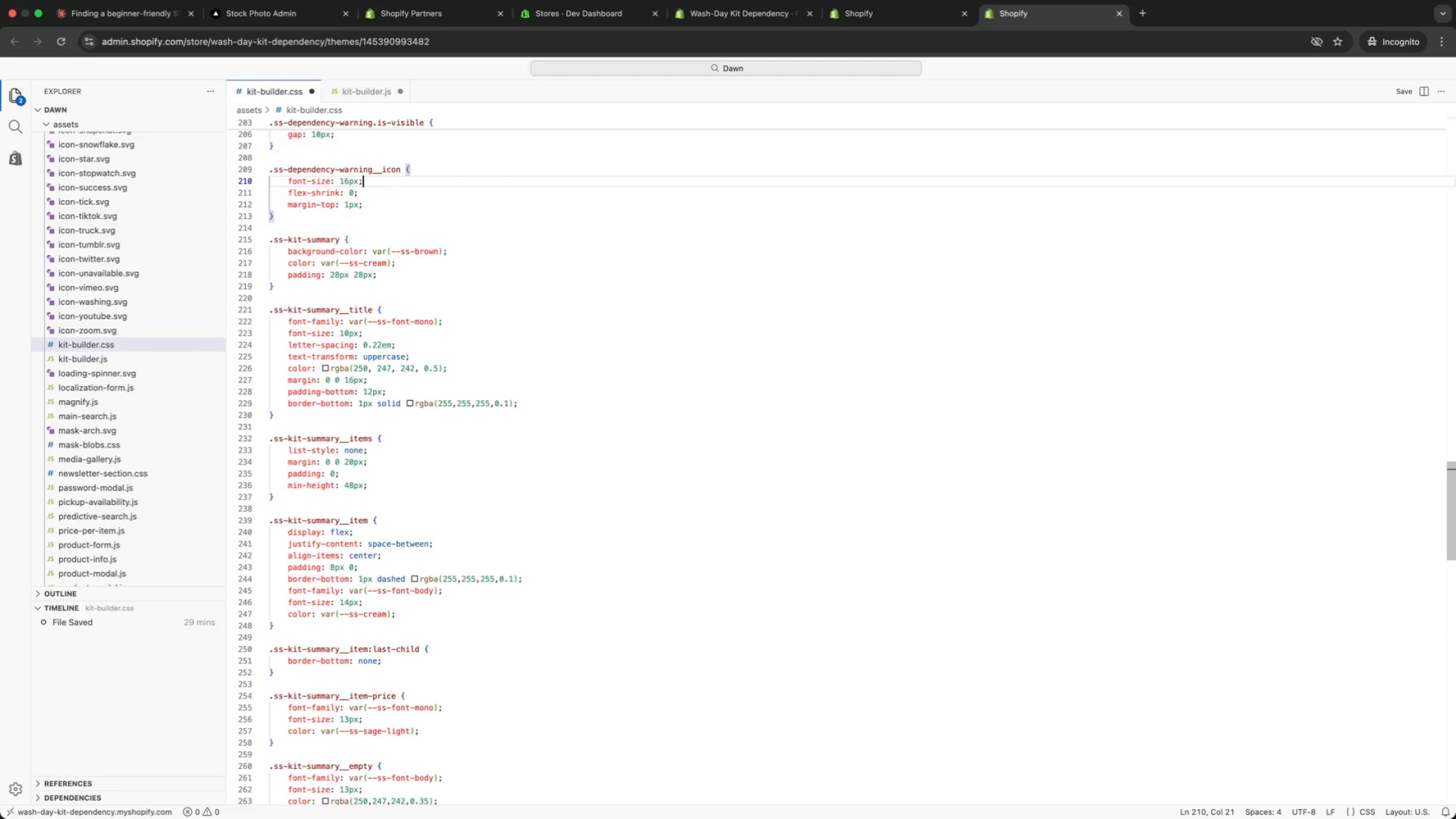 
key(ArrowUp)
 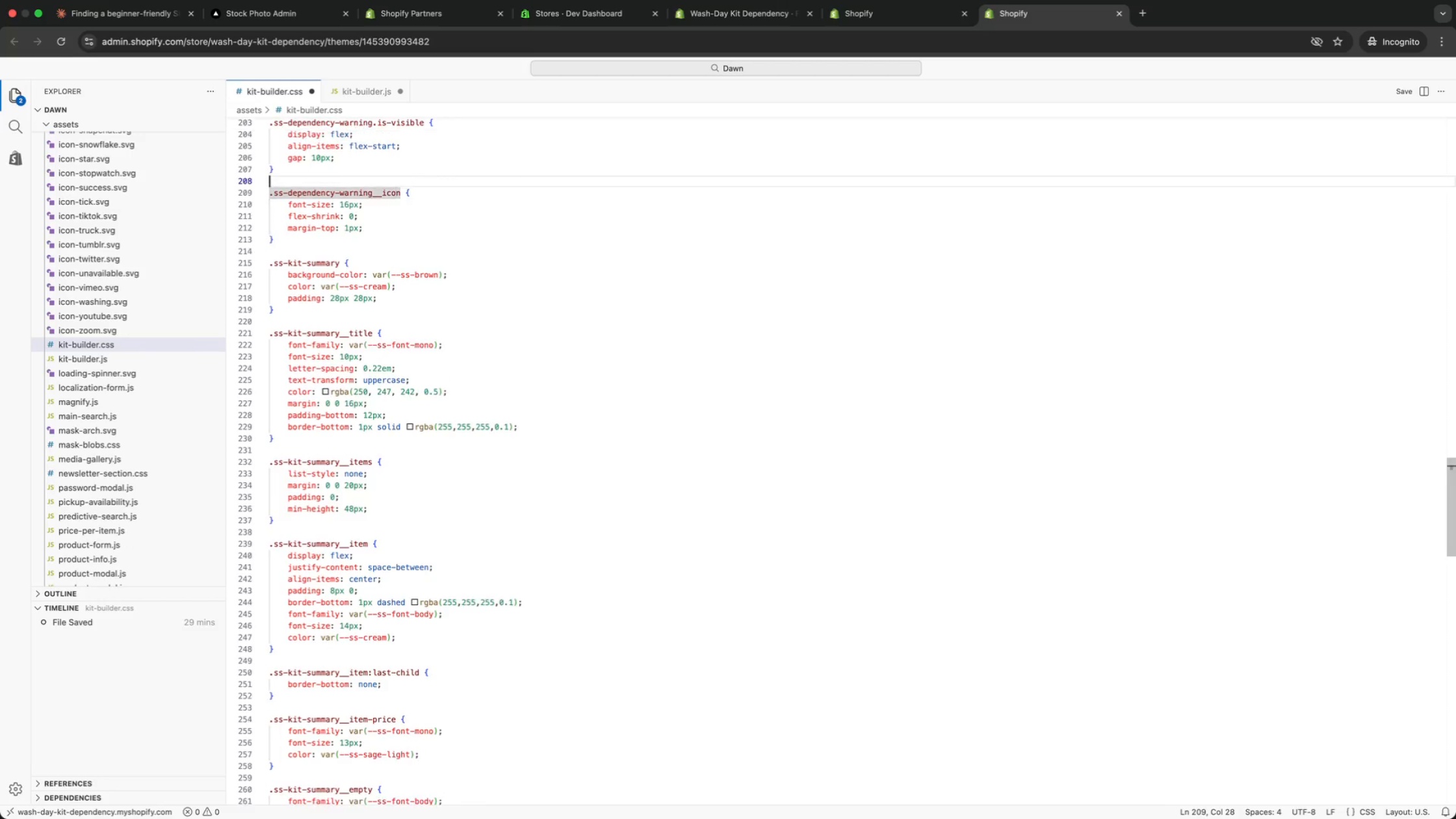 
key(ArrowUp)
 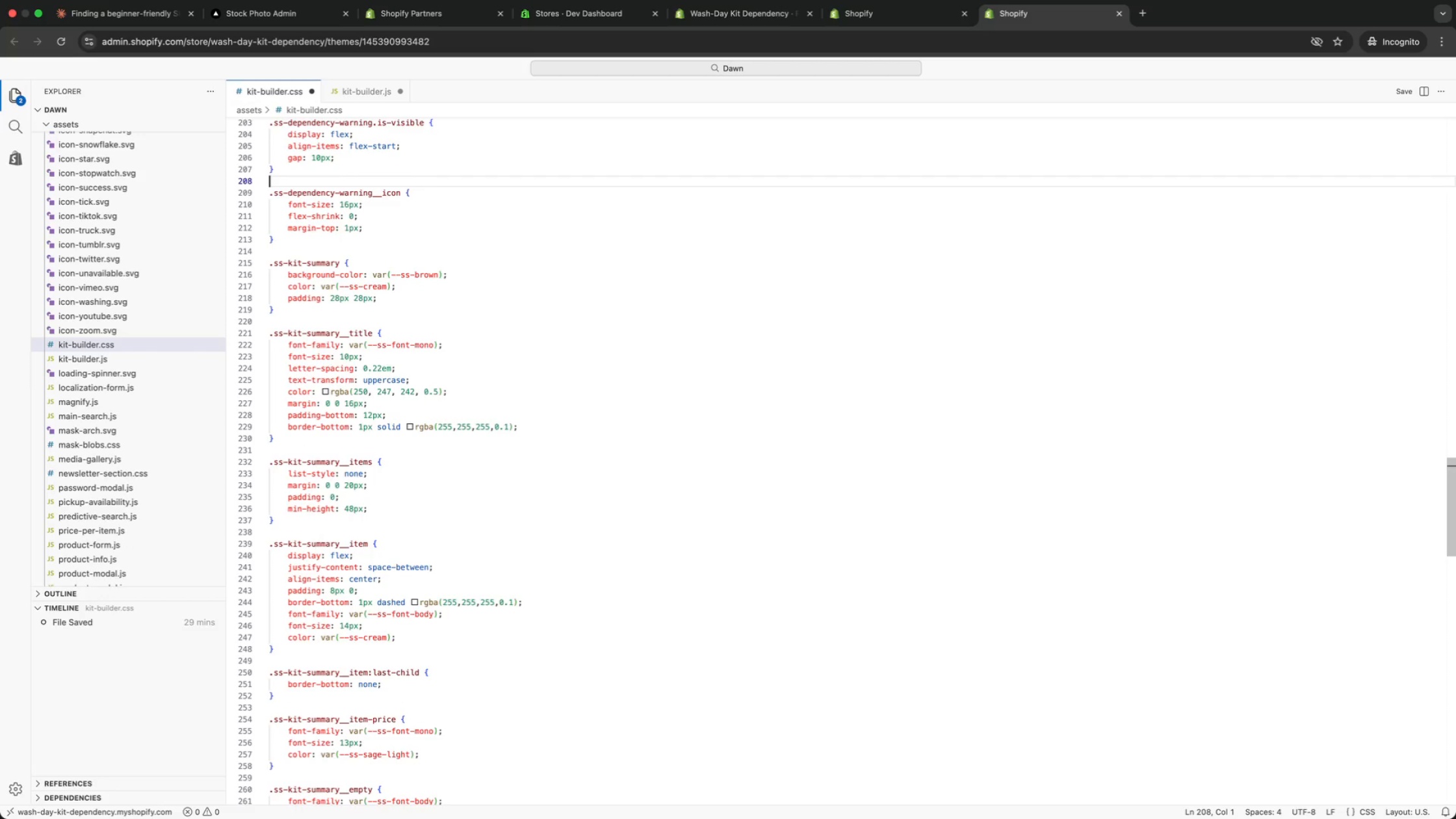 
key(ArrowUp)
 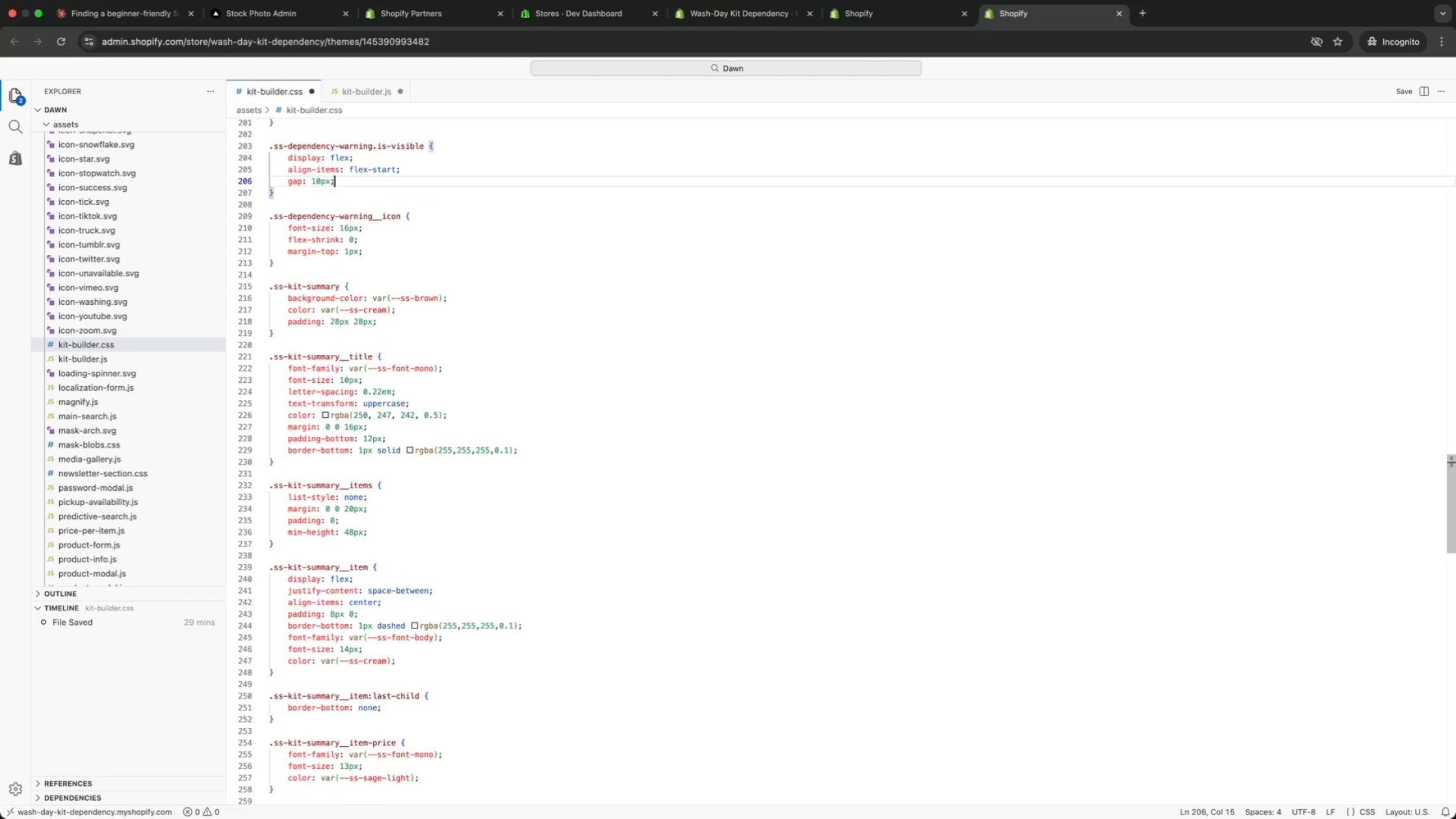 
key(ArrowUp)
 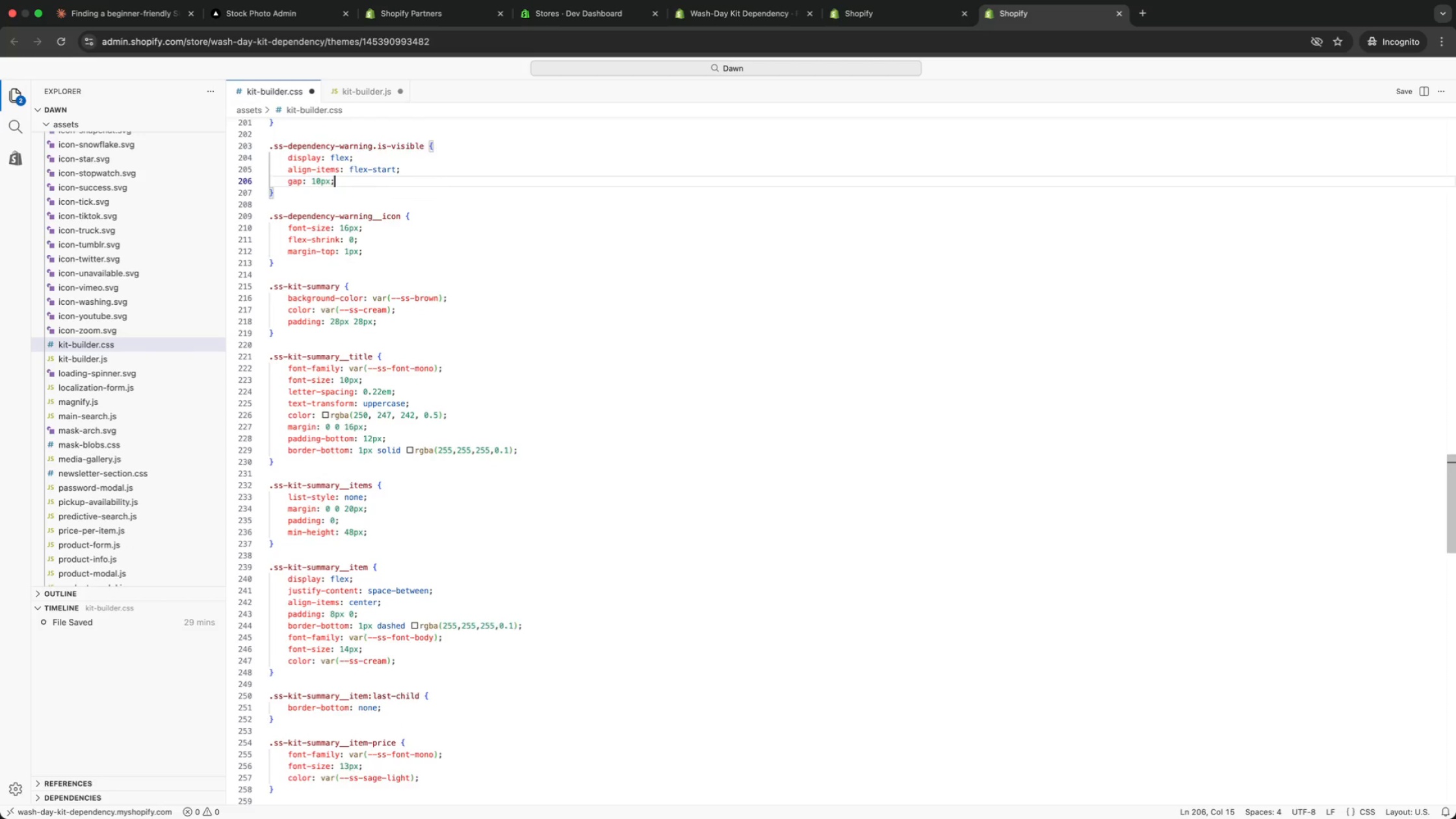 
key(ArrowUp)
 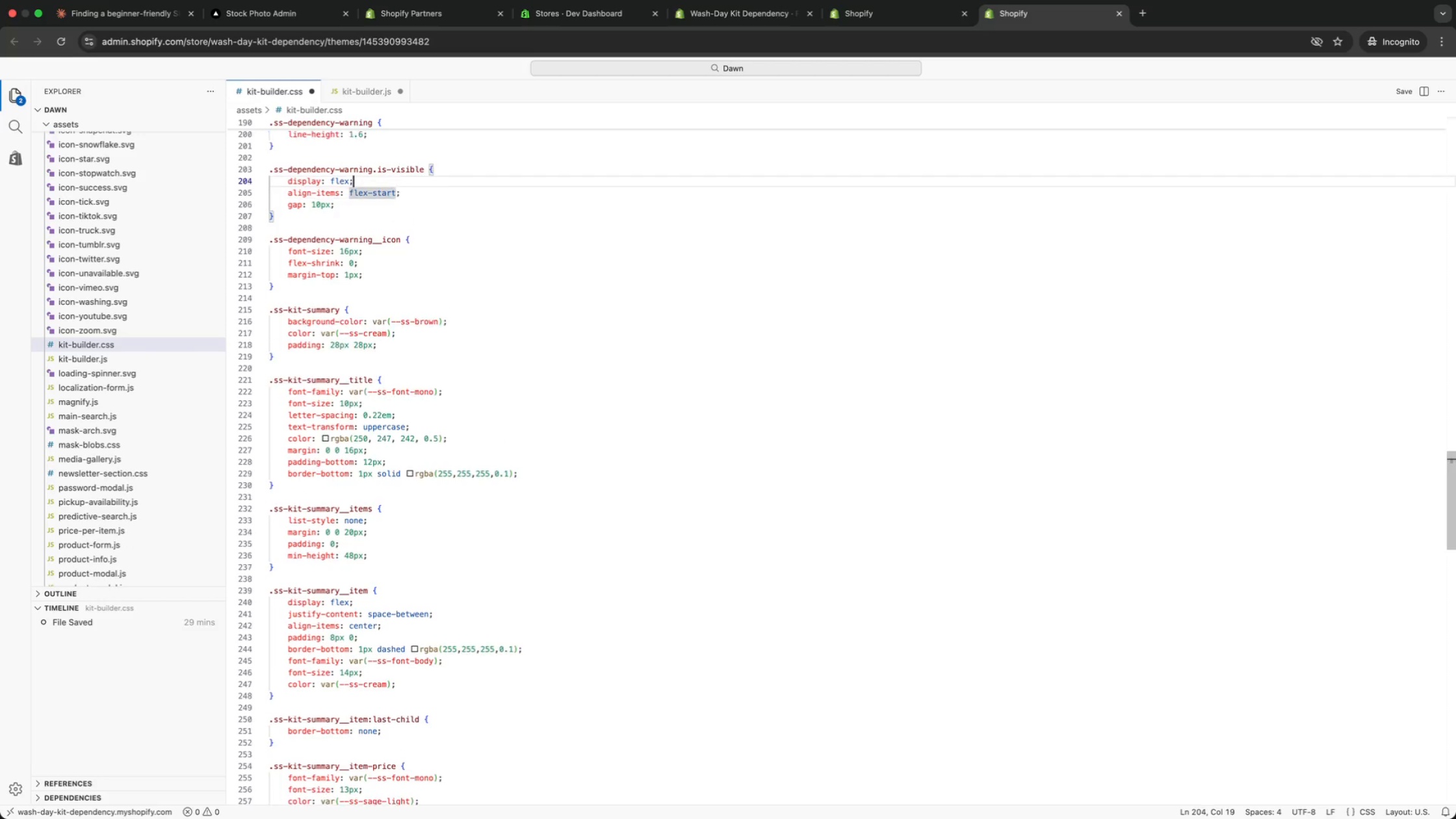 
key(ArrowUp)
 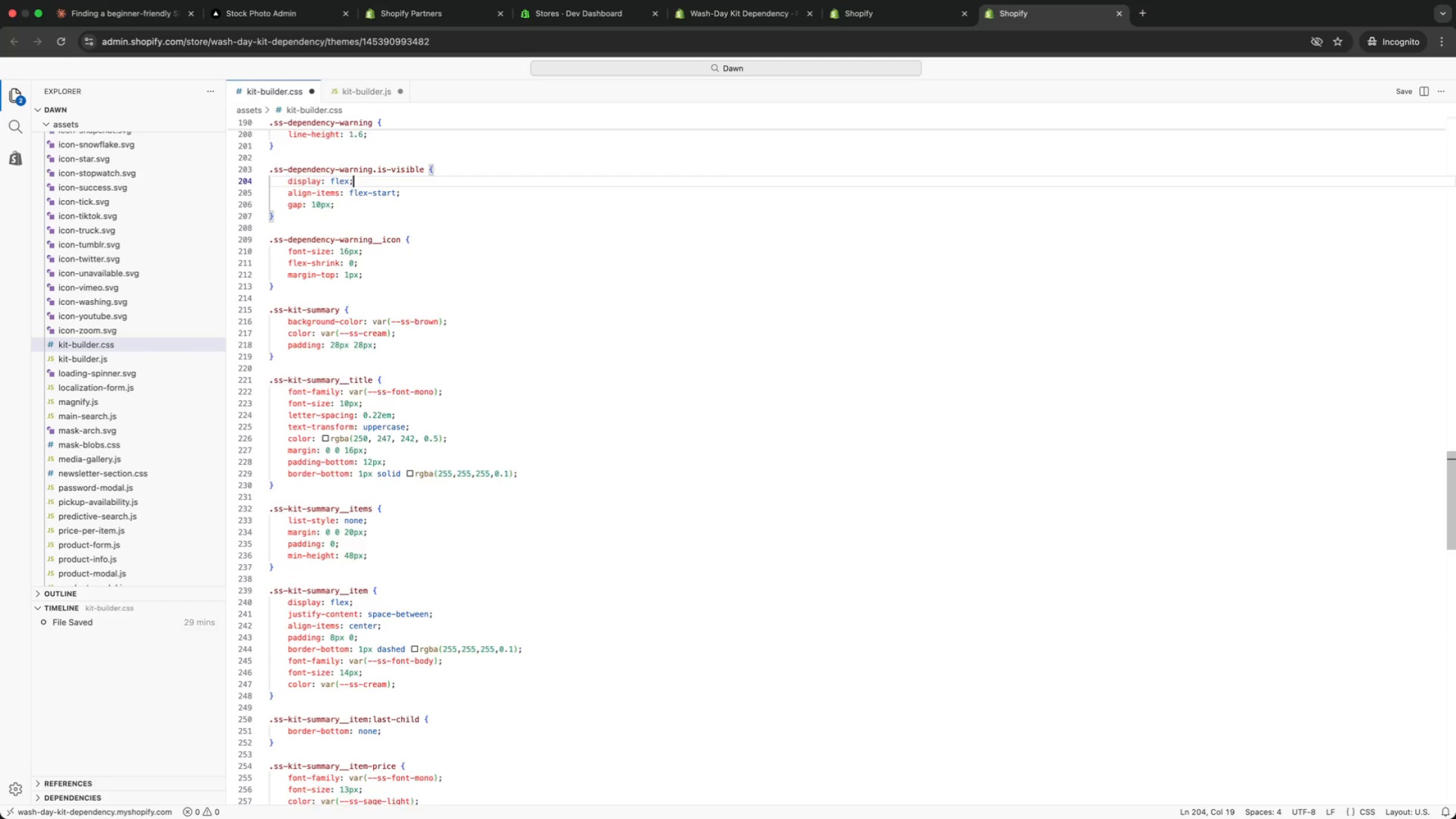 
key(ArrowUp)
 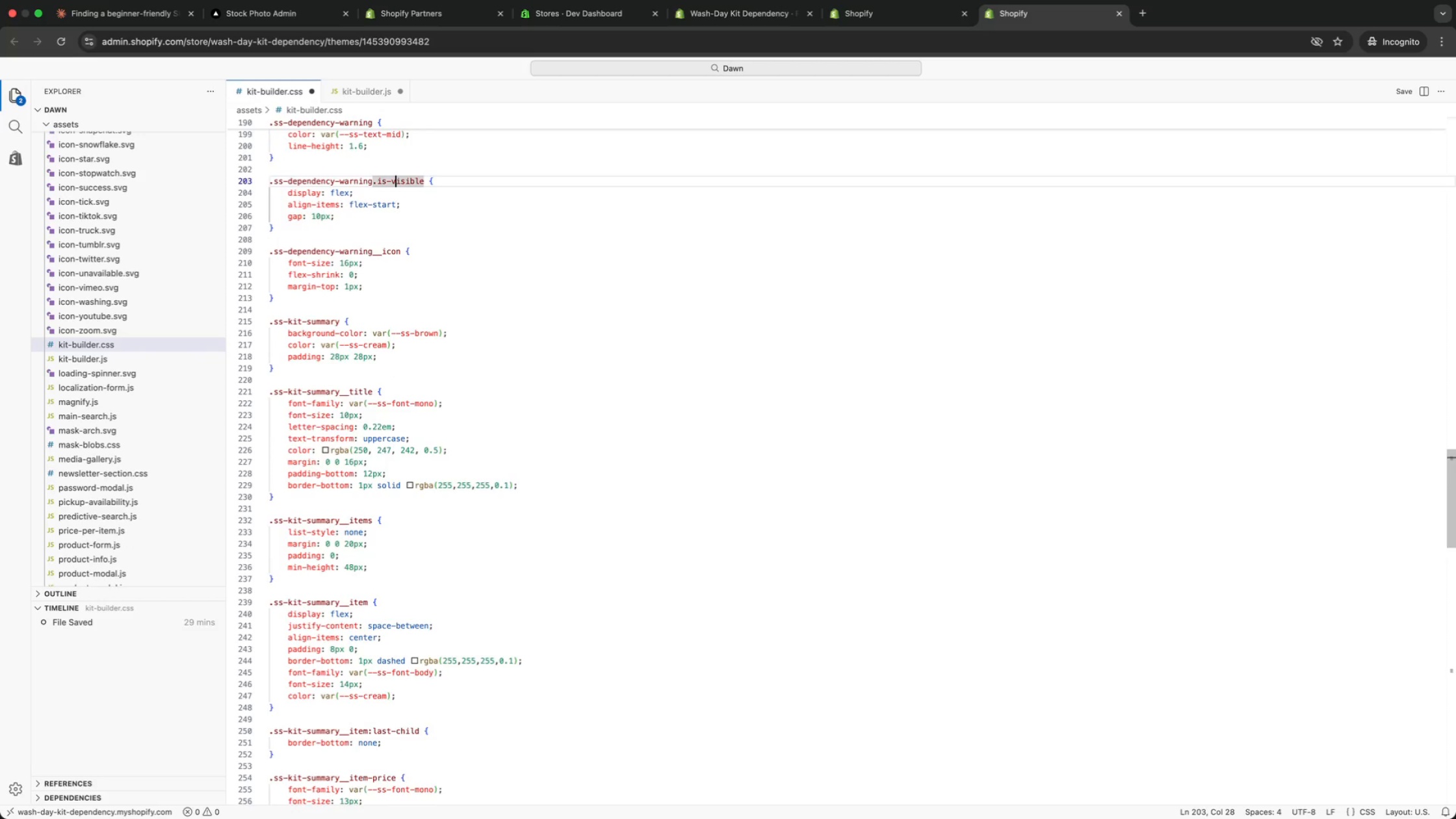 
key(ArrowUp)
 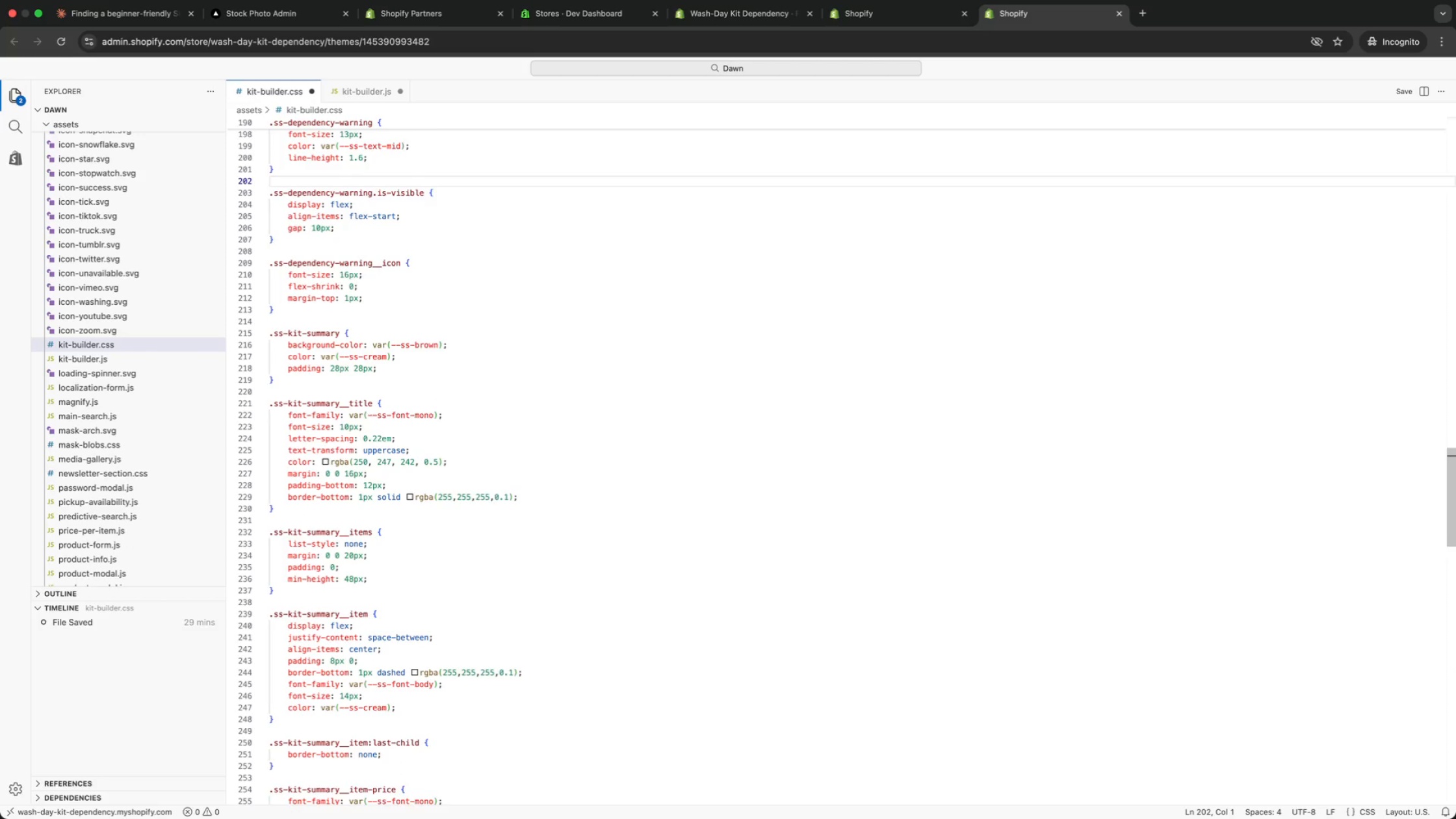 
key(ArrowLeft)
 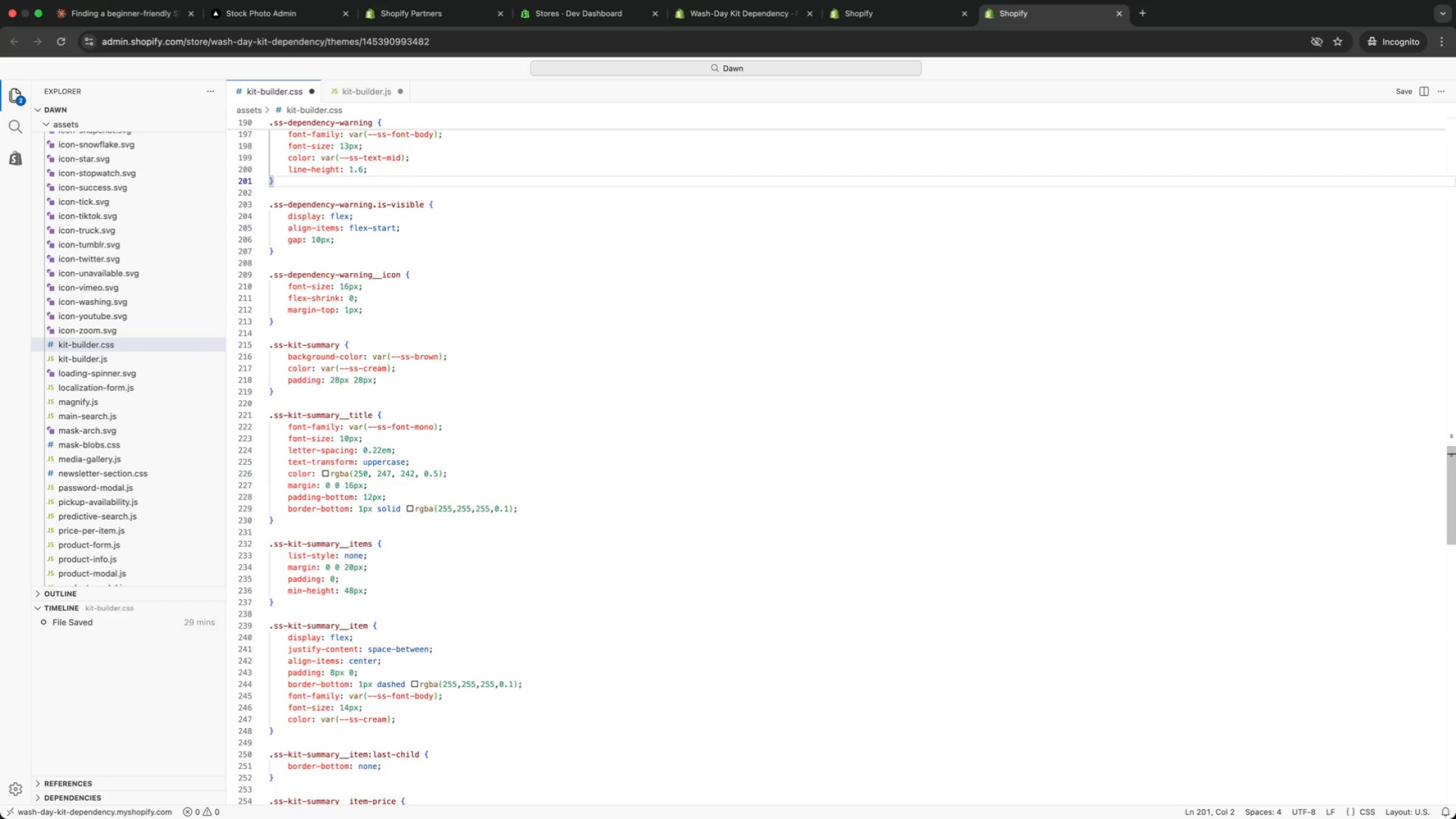 
key(ArrowLeft)
 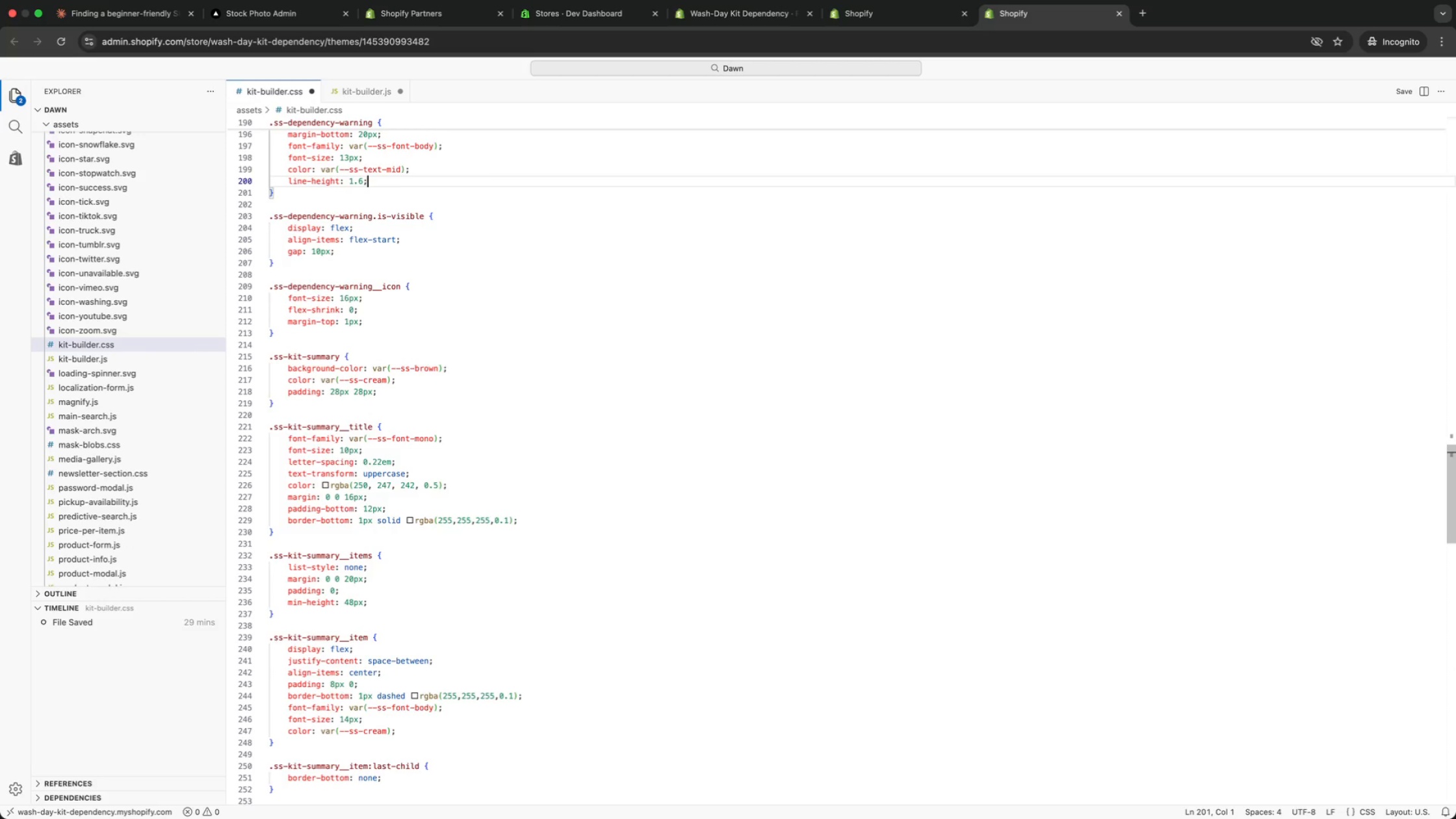 
key(ArrowLeft)
 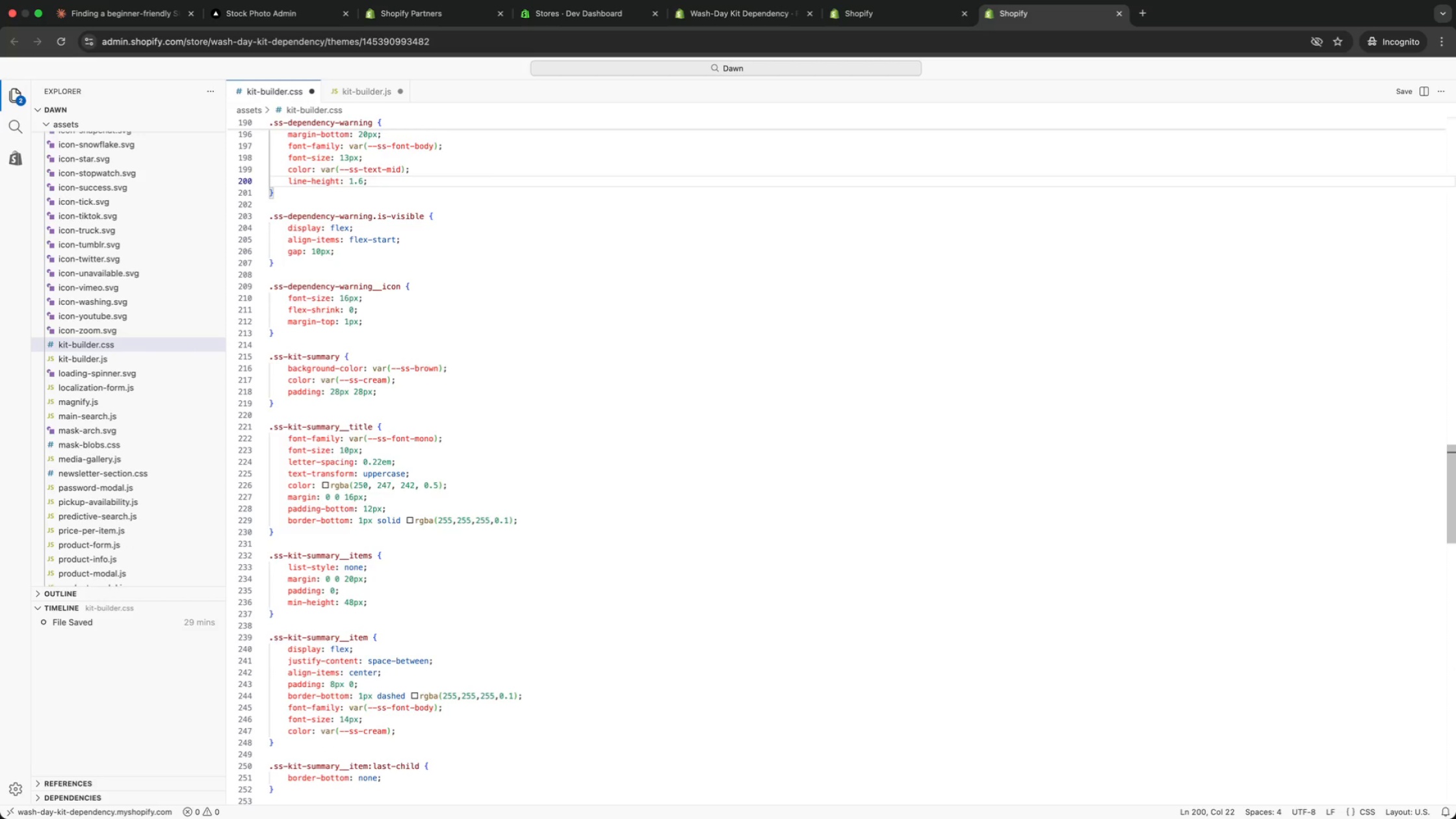 
key(ArrowLeft)
 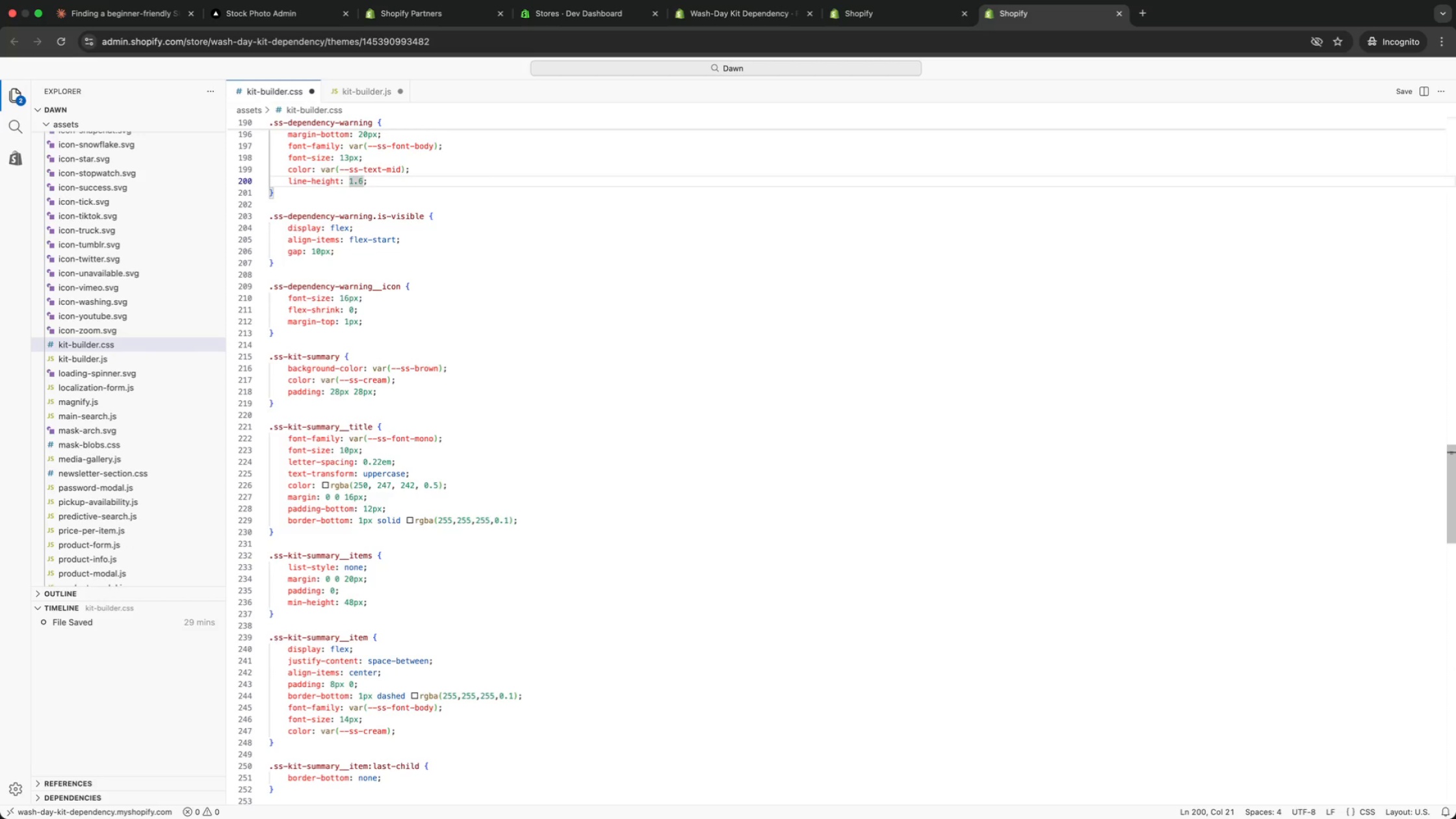 
key(ArrowLeft)
 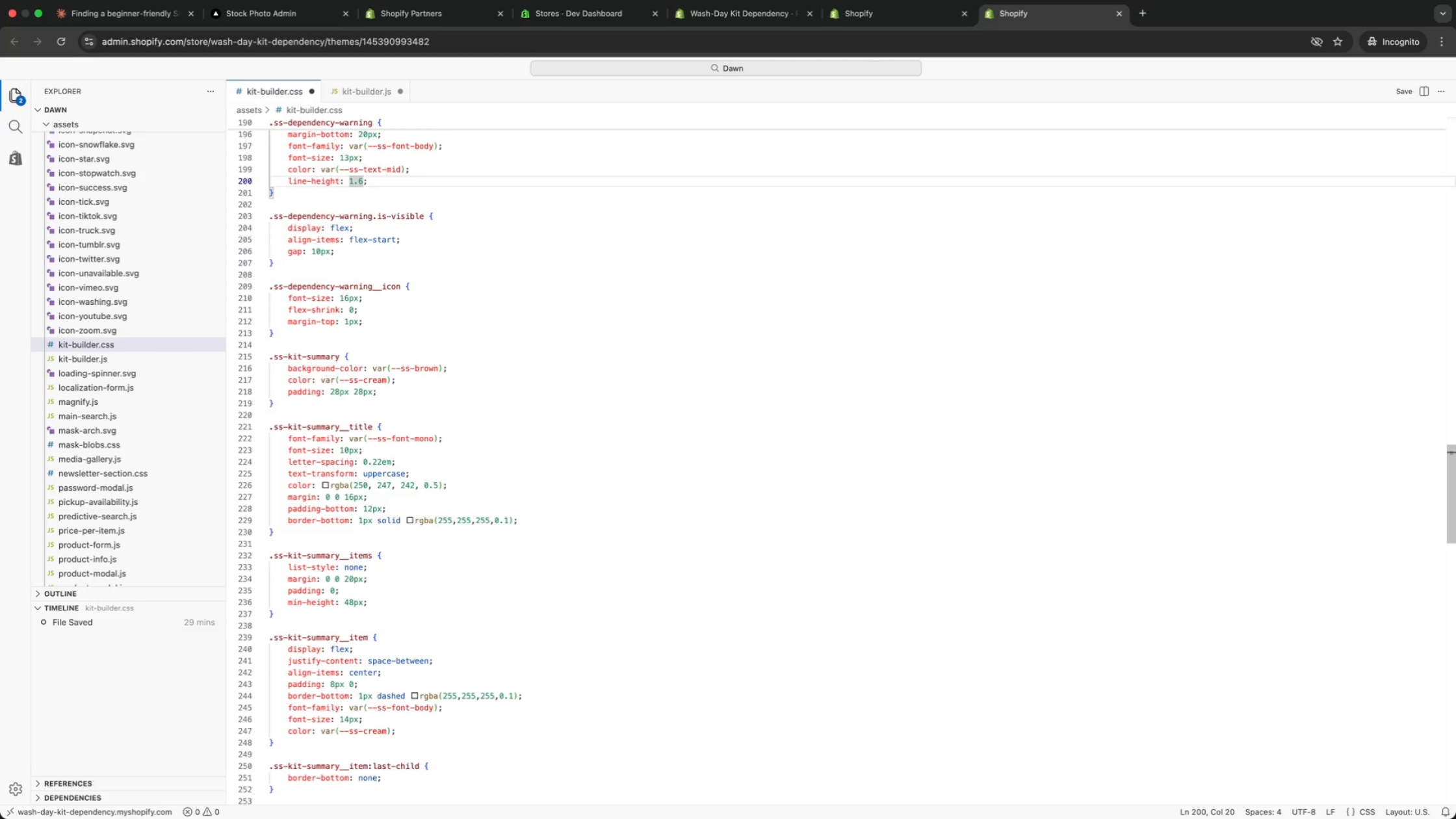 
key(ArrowLeft)
 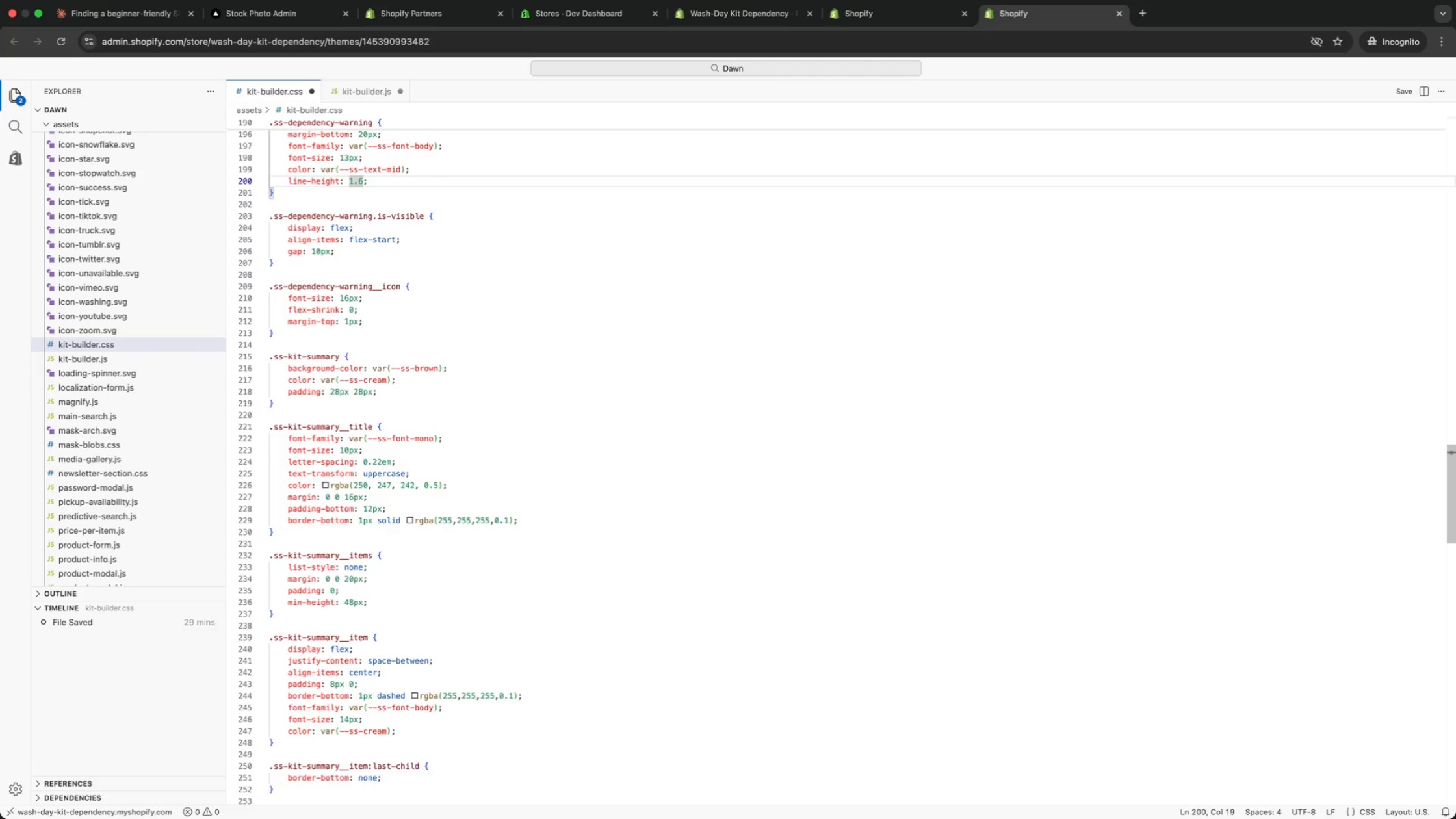 
key(ArrowUp)
 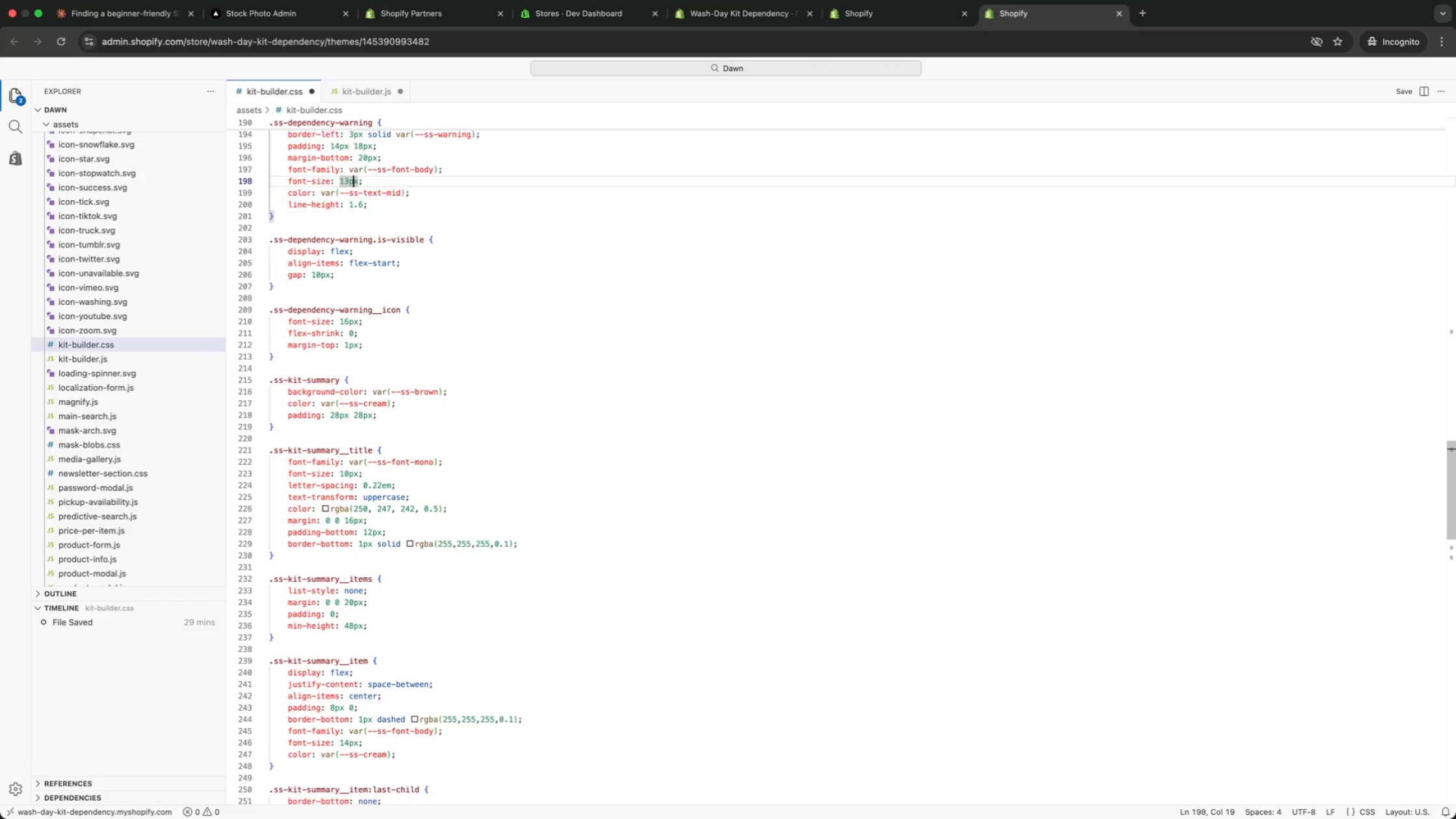 
key(ArrowUp)
 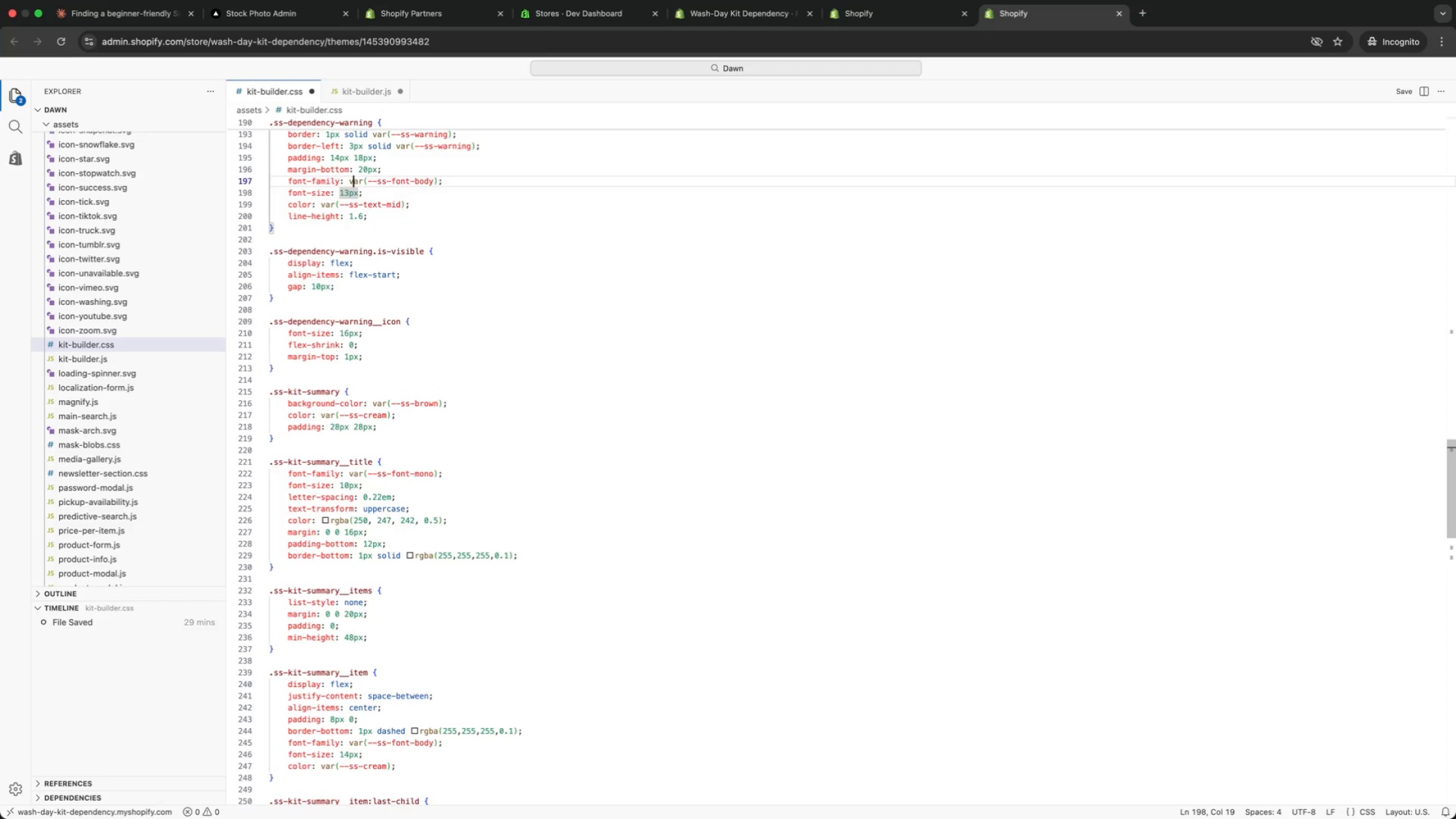 
key(ArrowUp)
 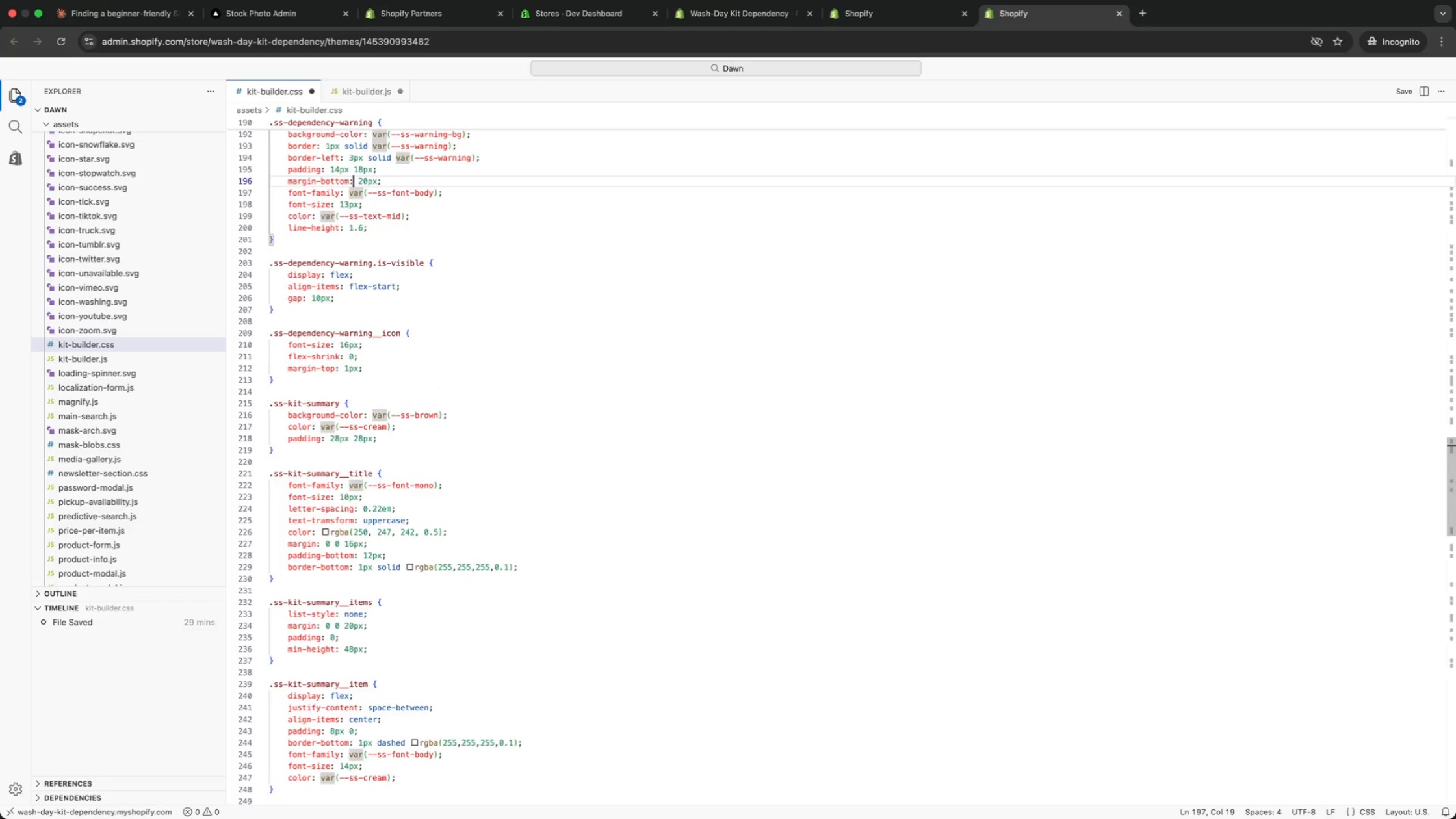 
key(ArrowUp)
 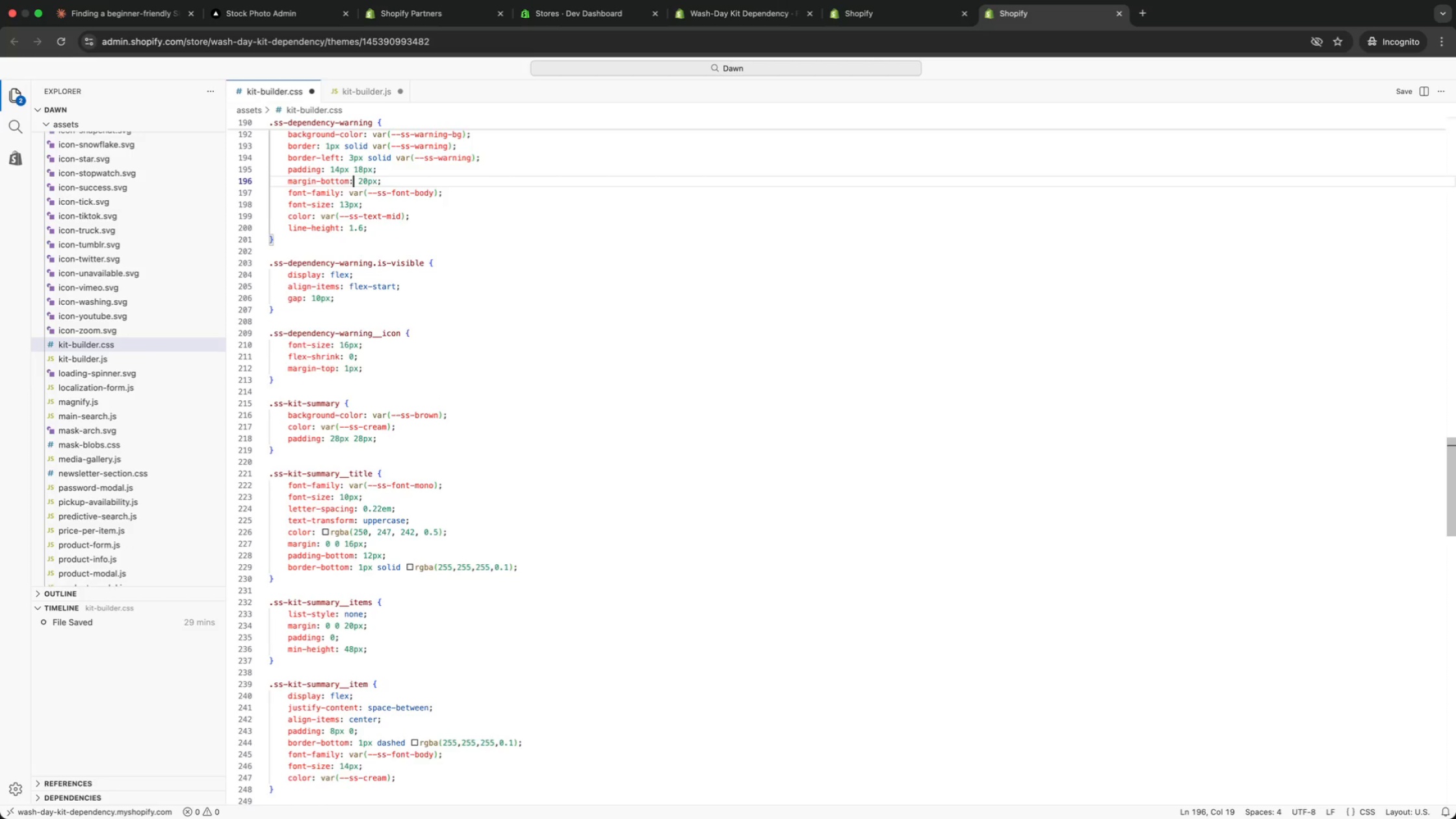 
key(ArrowUp)
 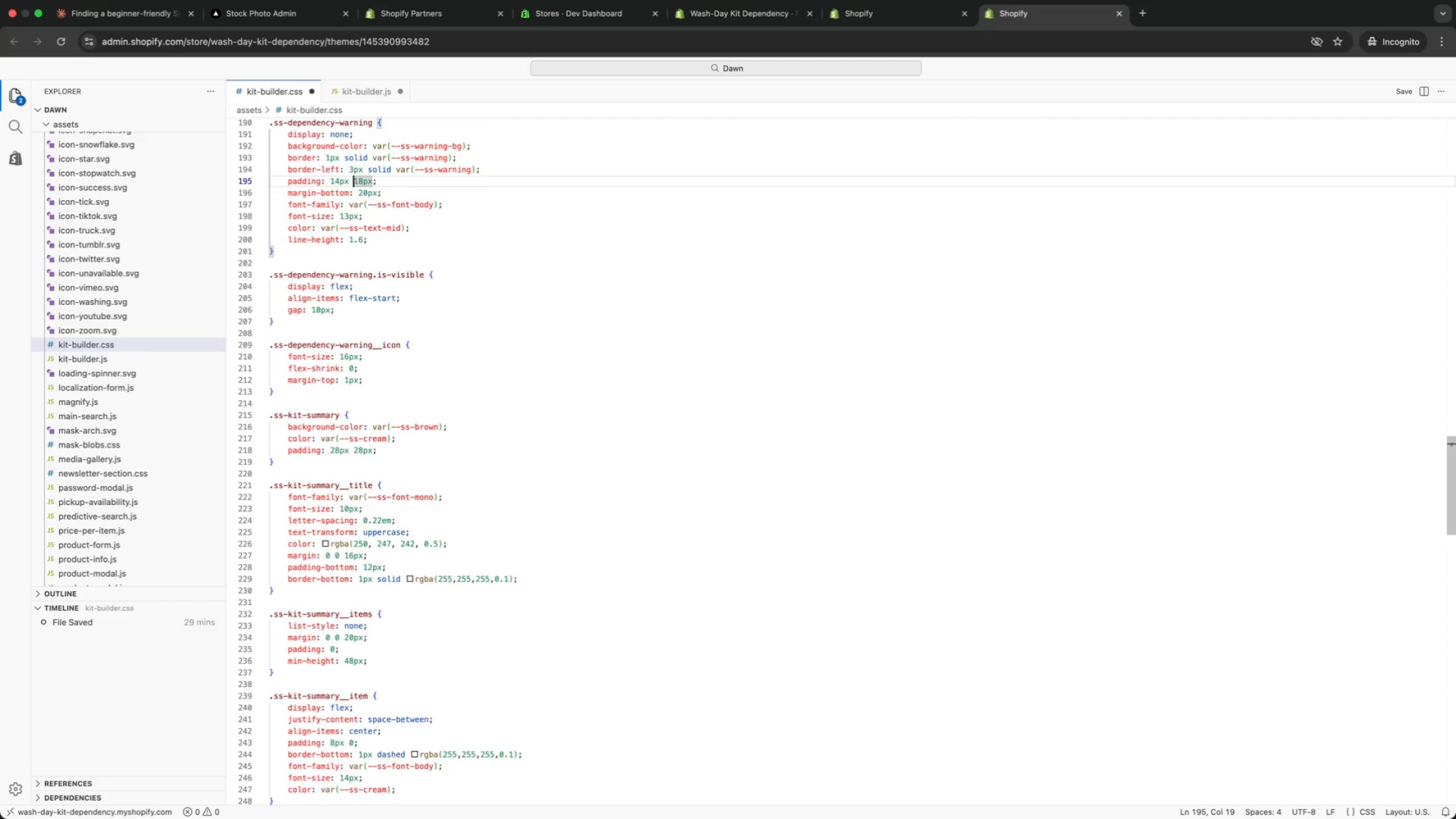 
key(ArrowUp)
 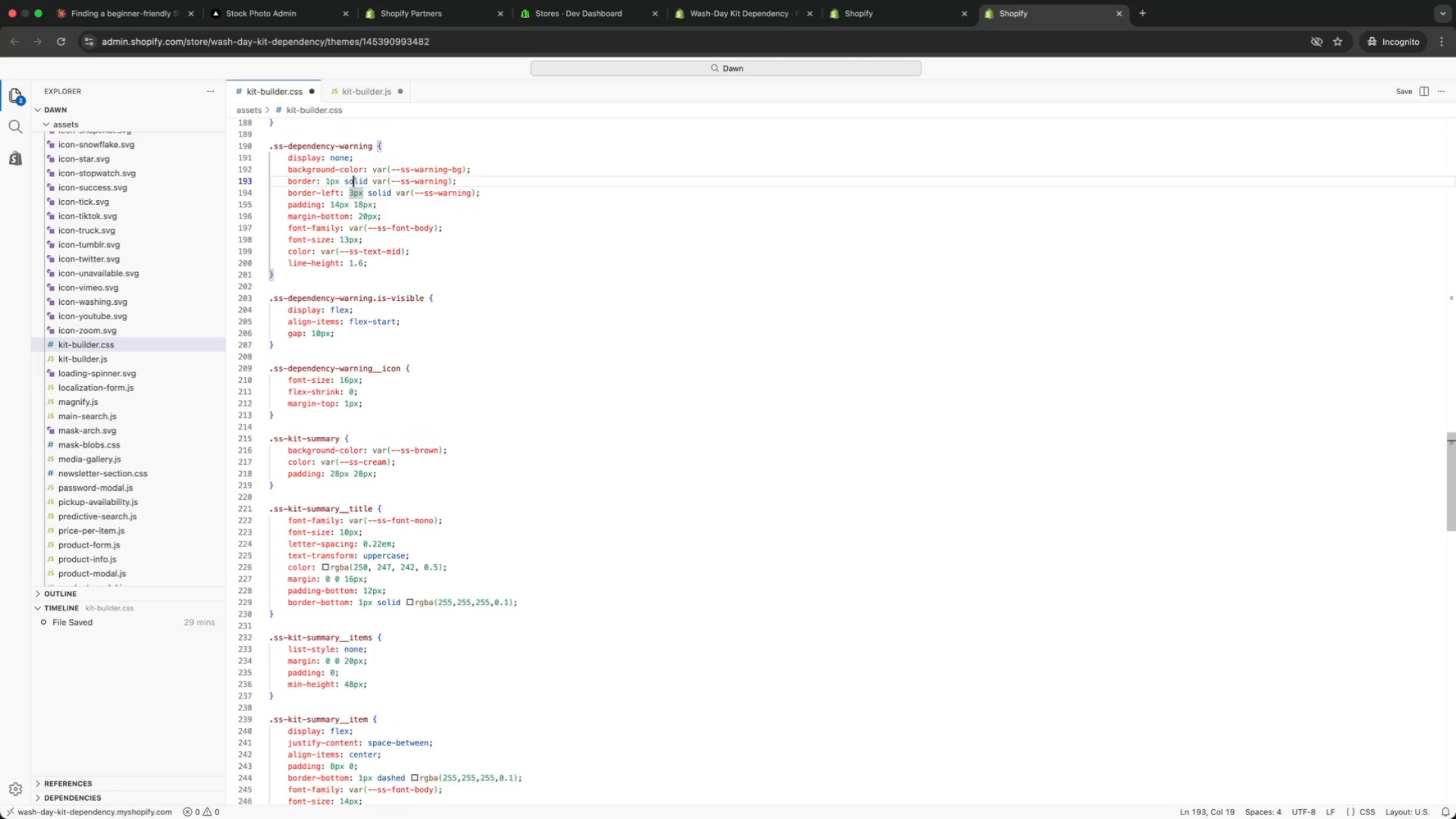 
key(ArrowUp)
 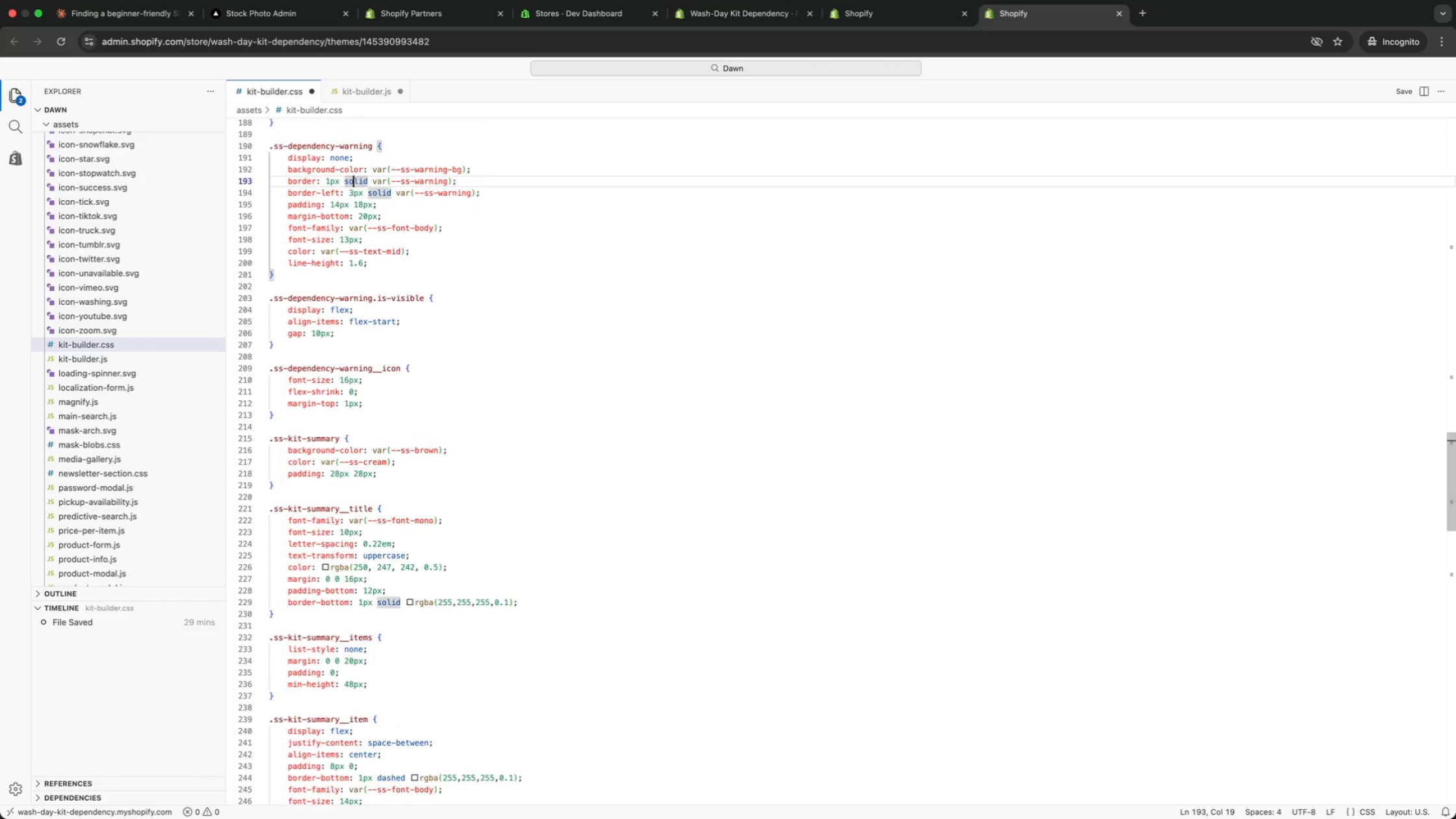 
key(ArrowUp)
 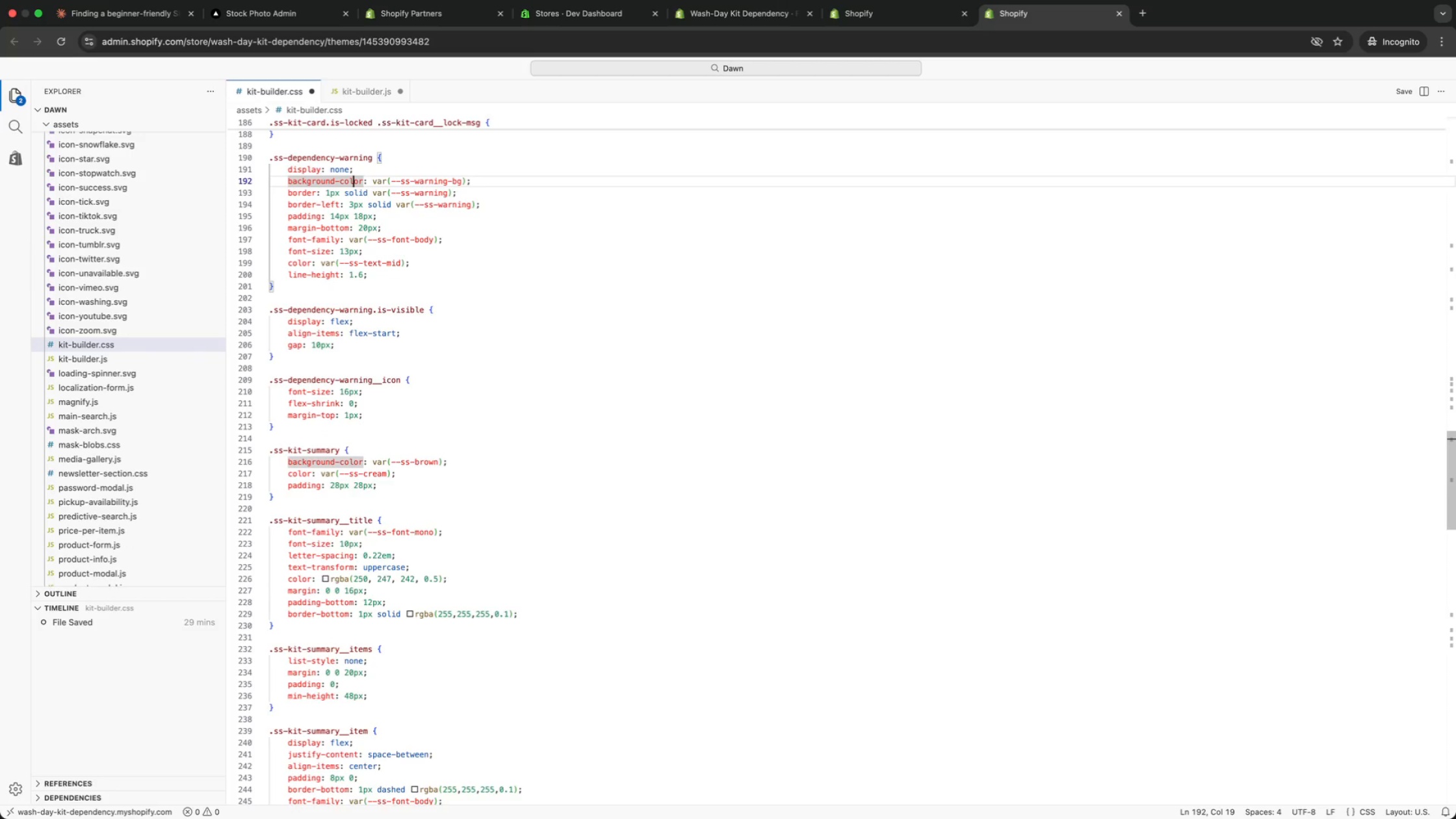 
key(ArrowUp)
 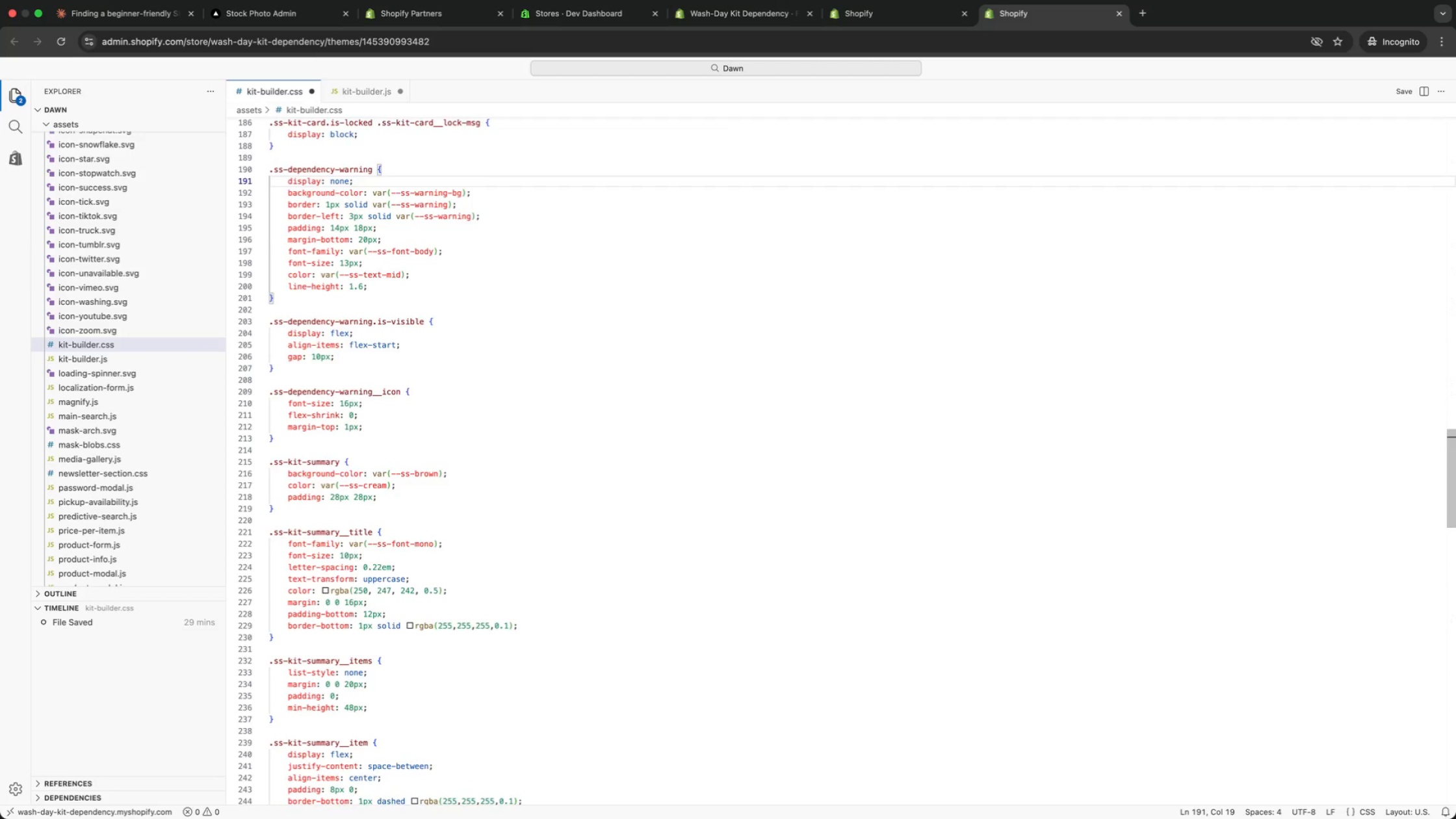 
key(ArrowUp)
 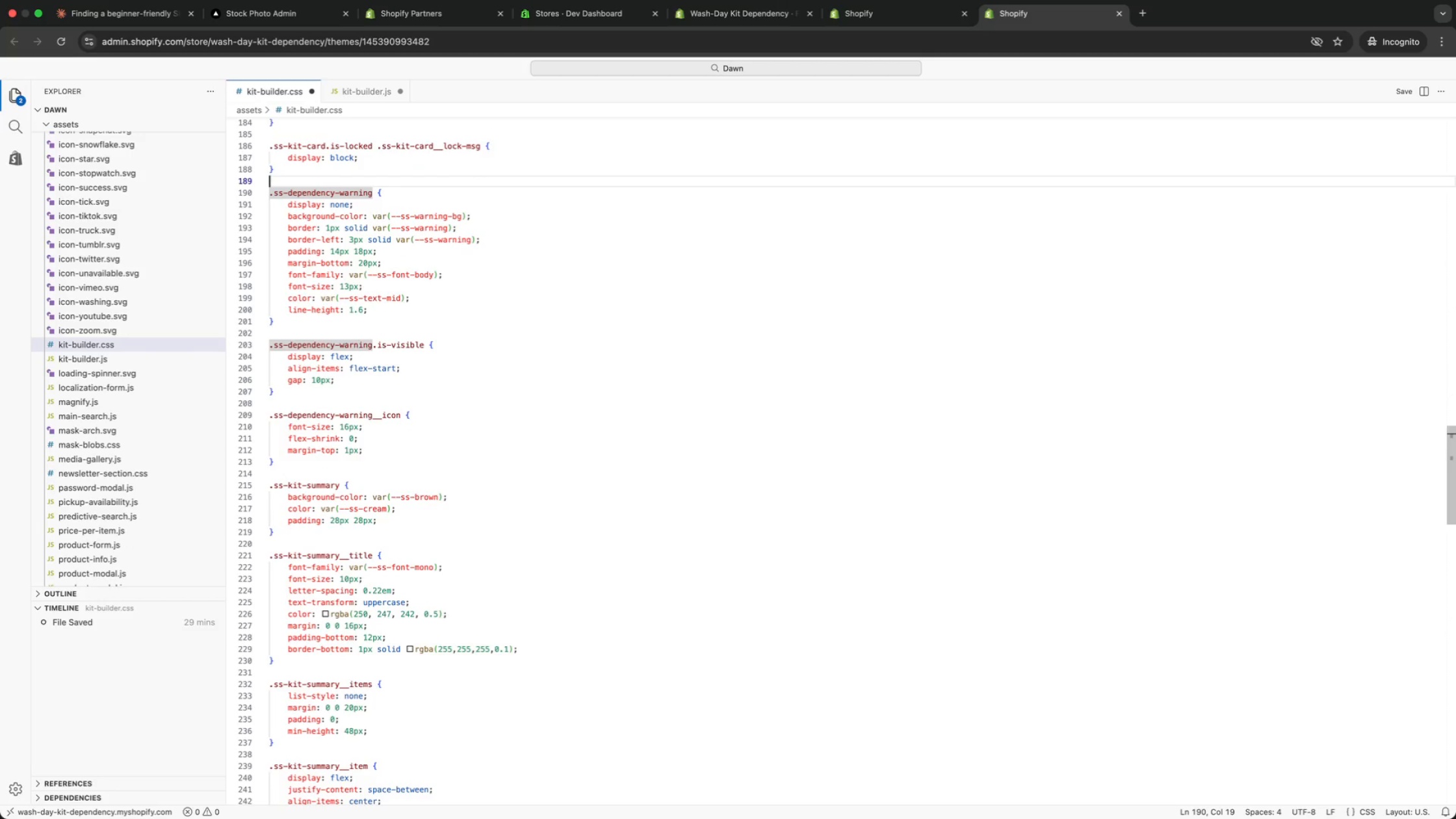 
key(ArrowUp)
 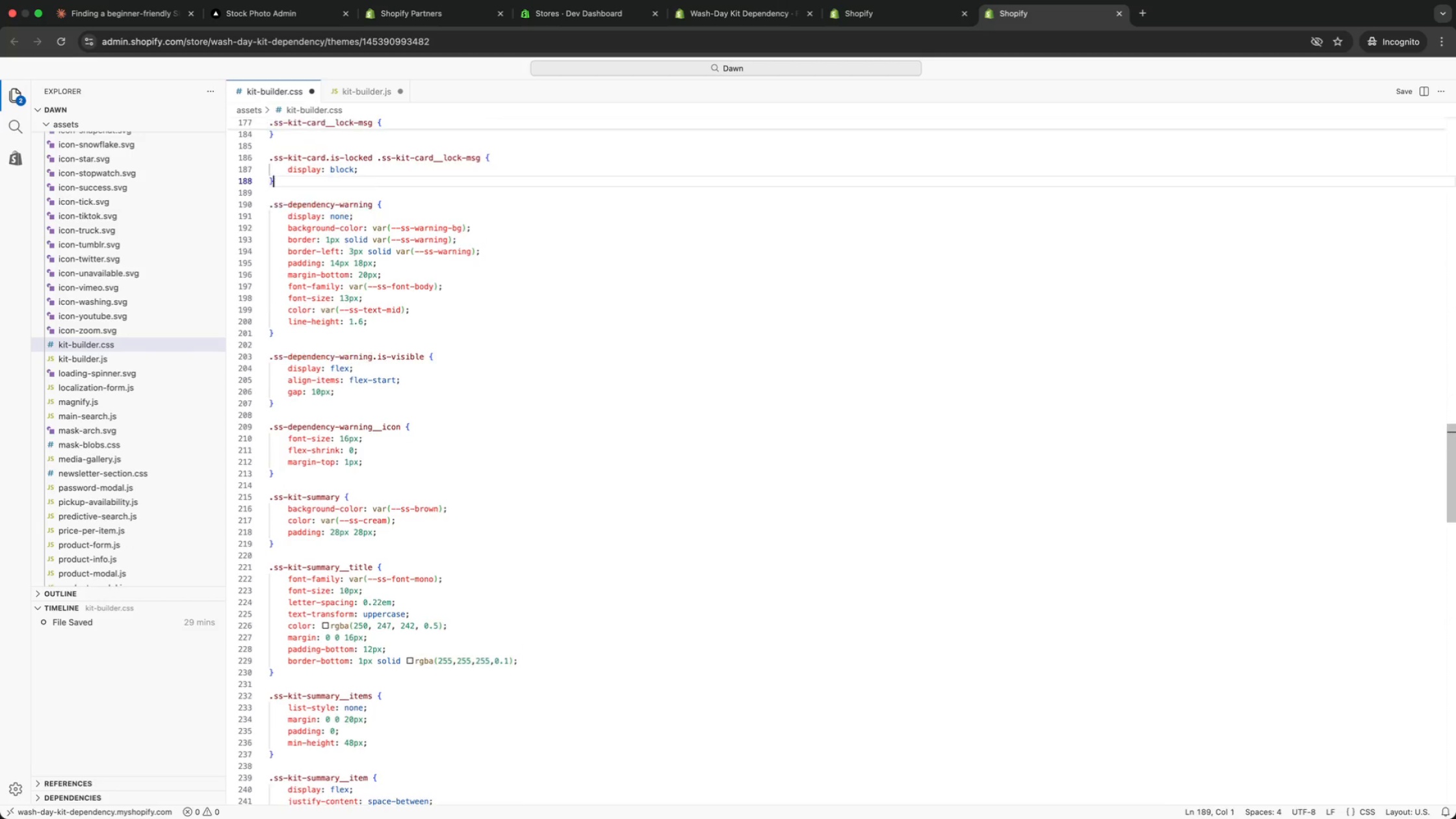 
key(ArrowUp)
 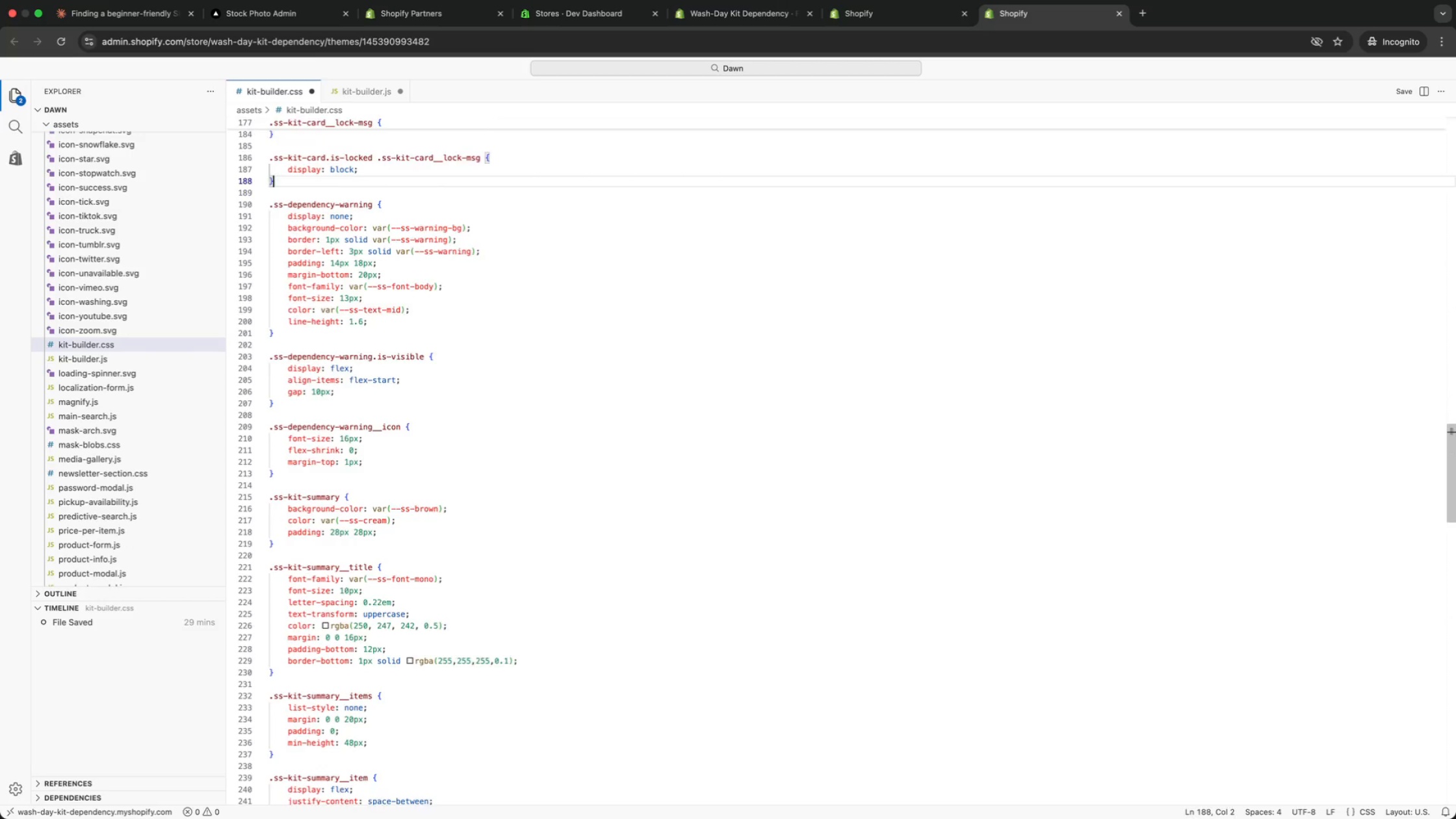 
key(ArrowUp)
 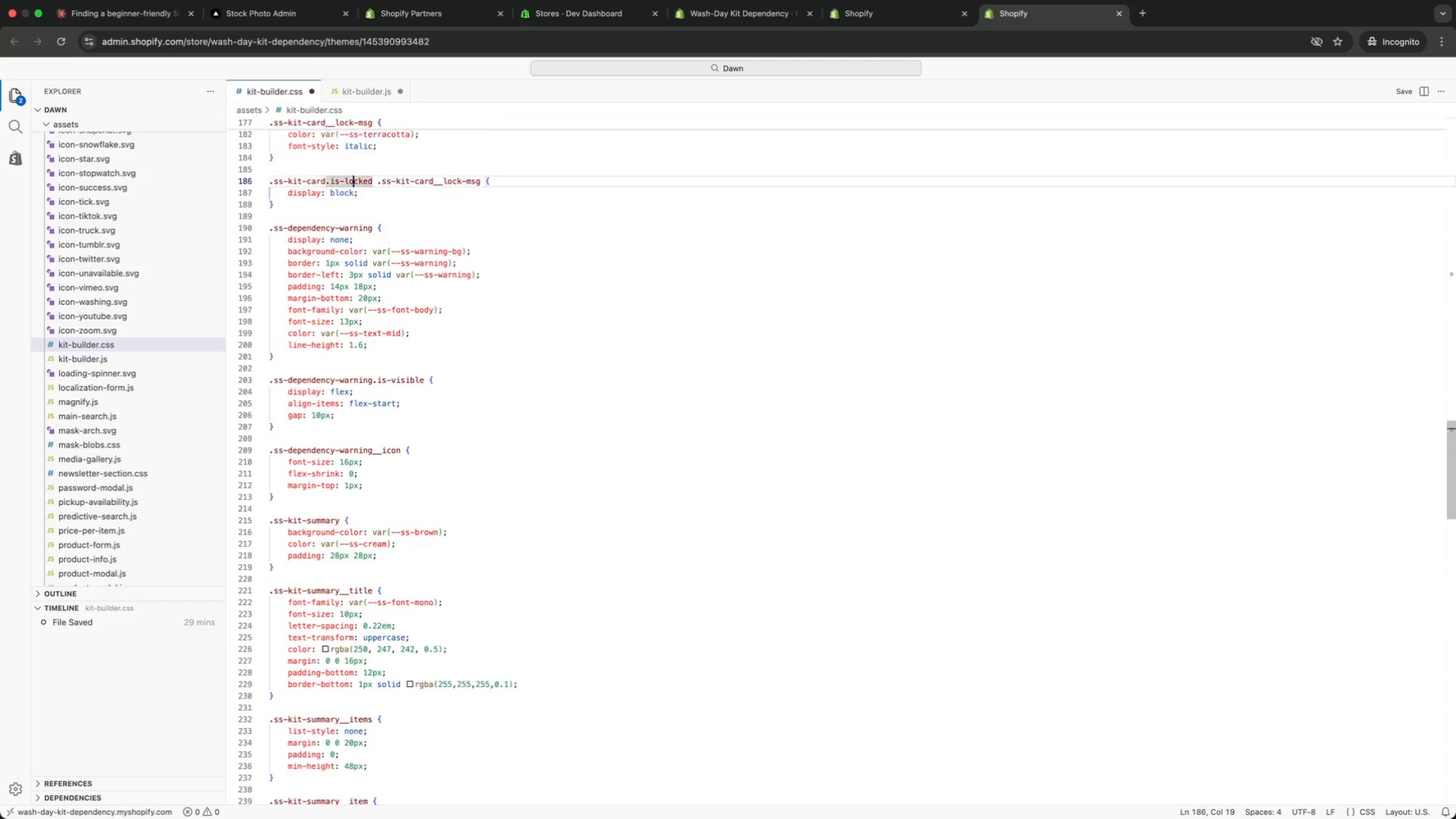 
key(ArrowUp)
 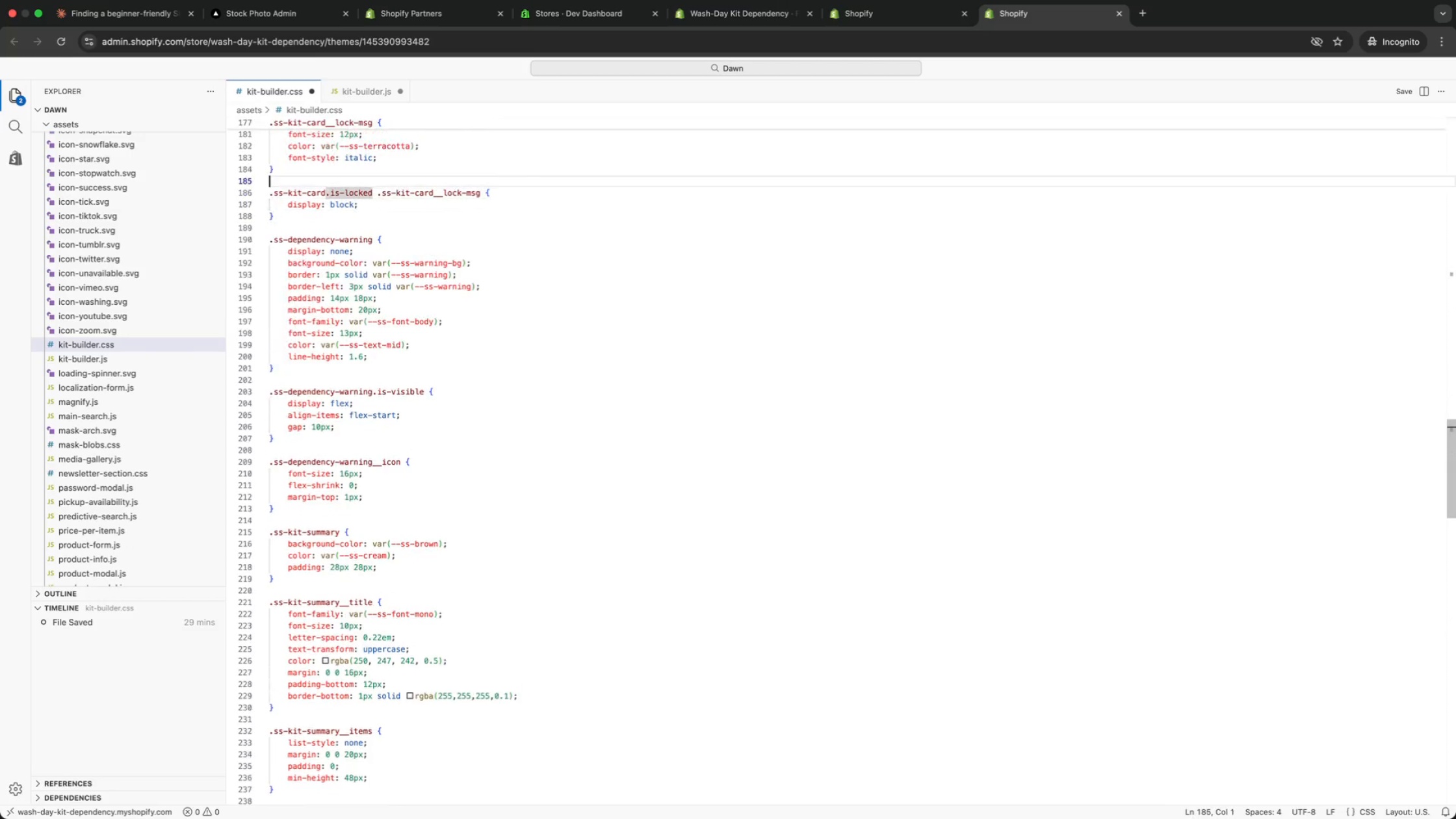 
key(ArrowUp)
 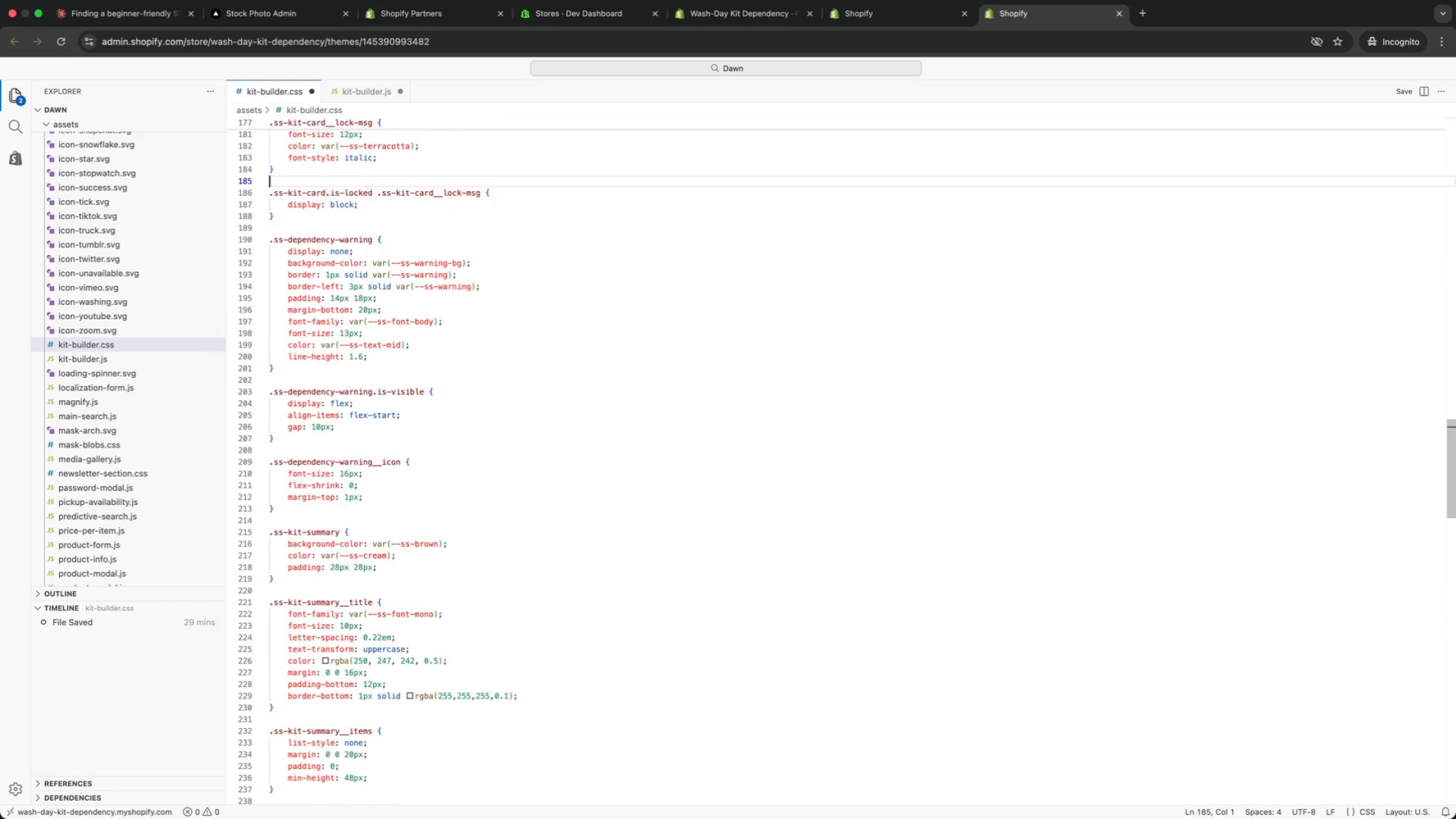 
key(ArrowUp)
 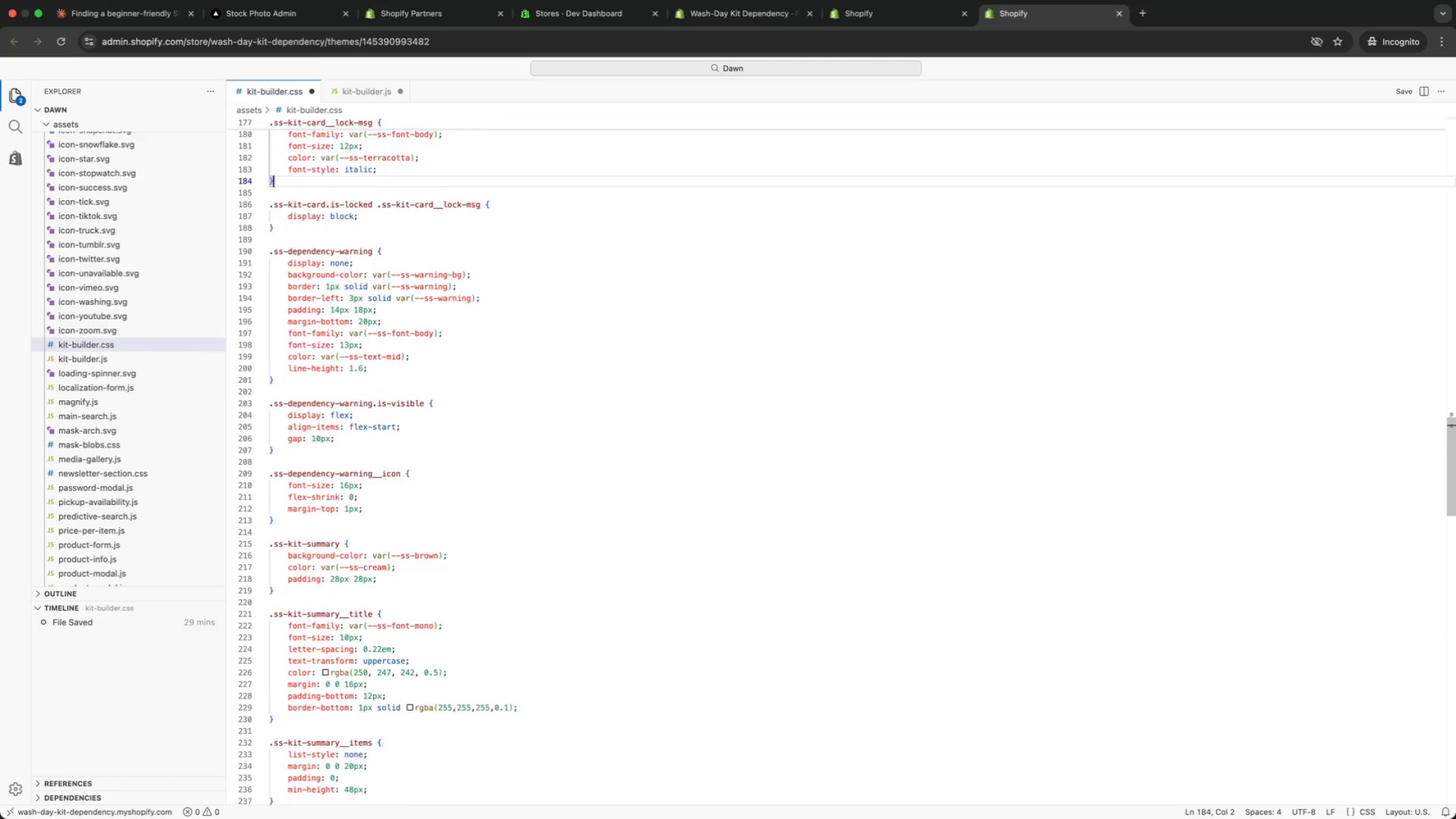 
key(ArrowUp)
 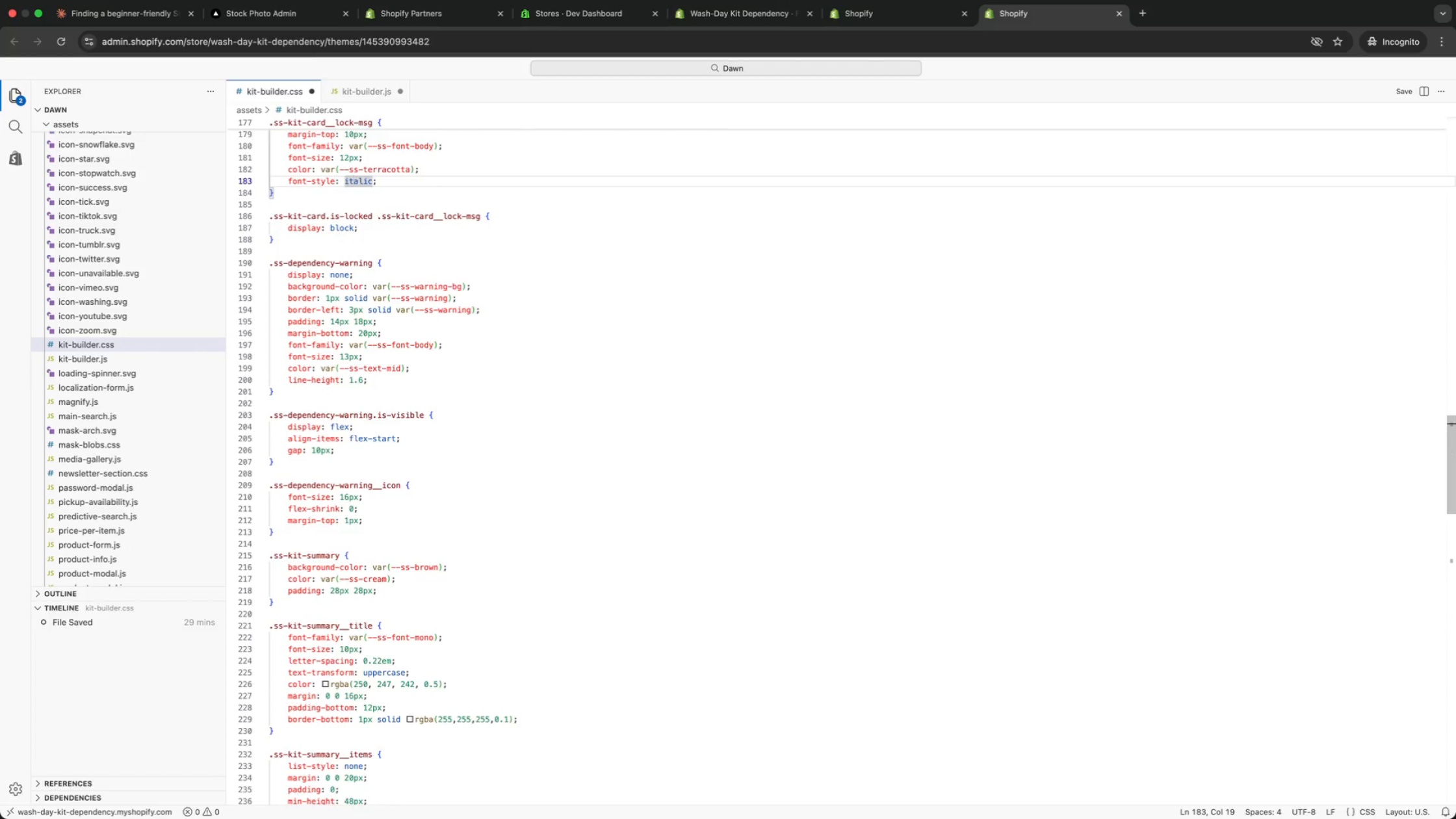 
key(ArrowUp)
 